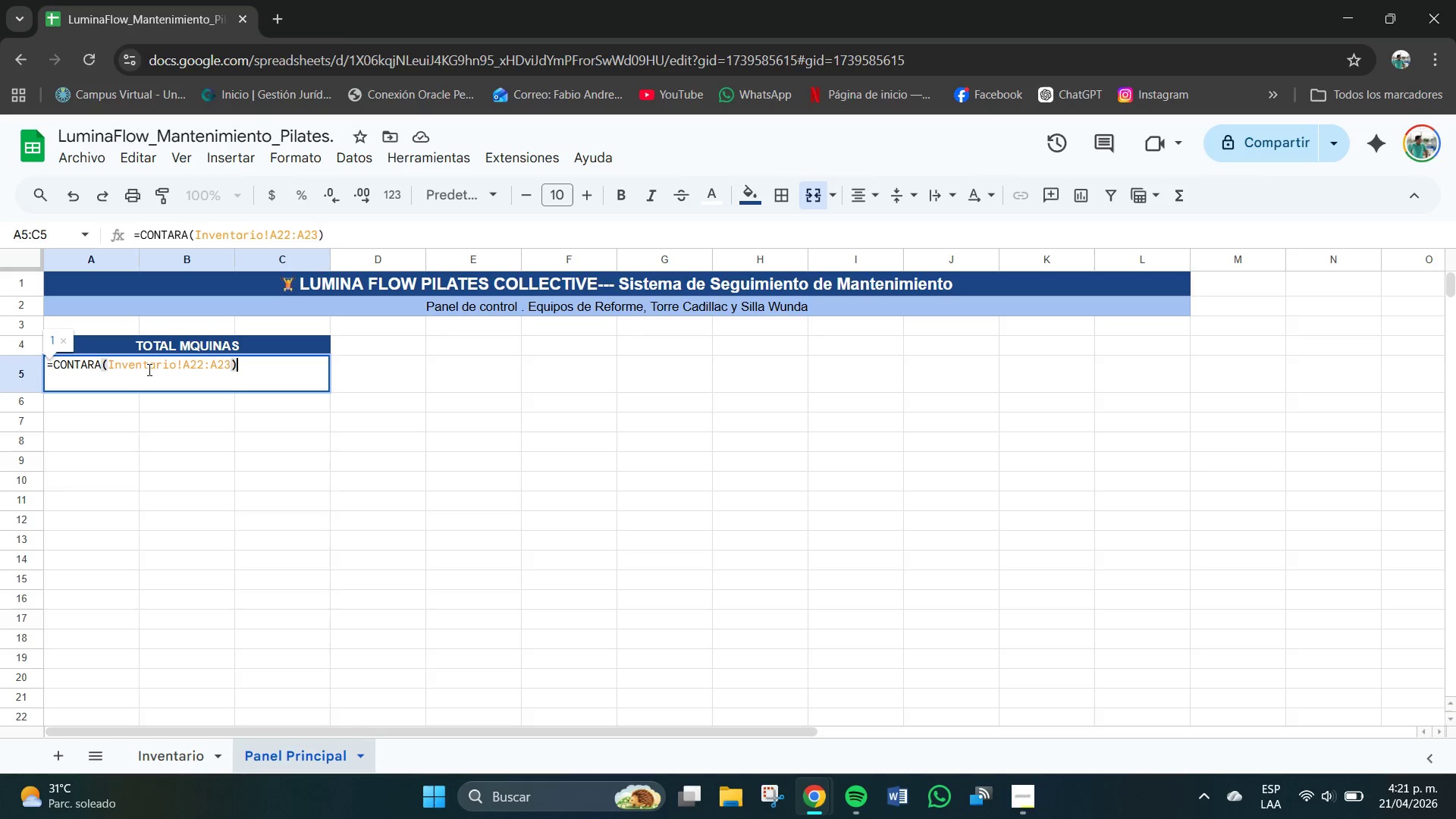 
left_click([199, 367])
 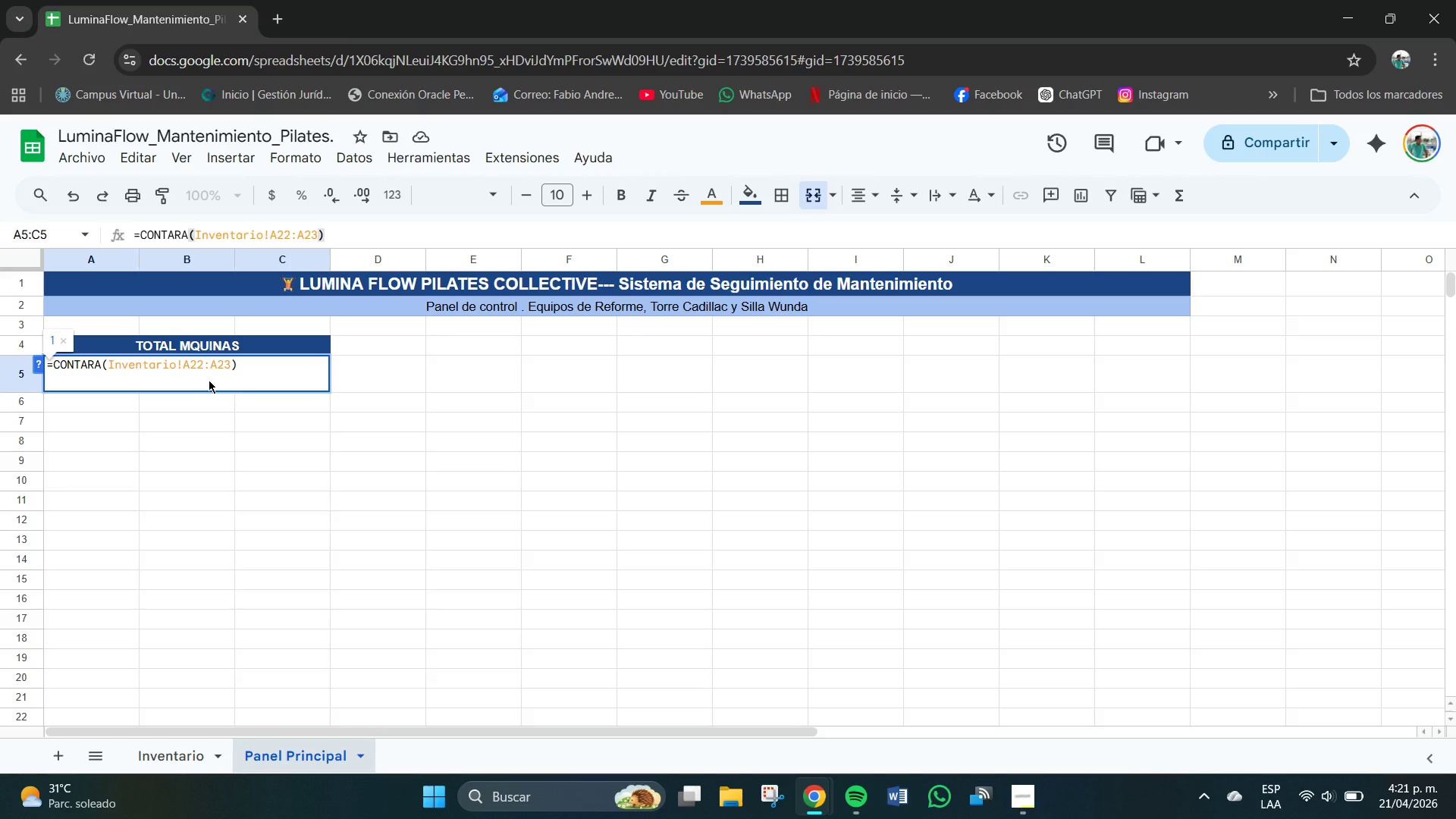 
key(ArrowRight)
 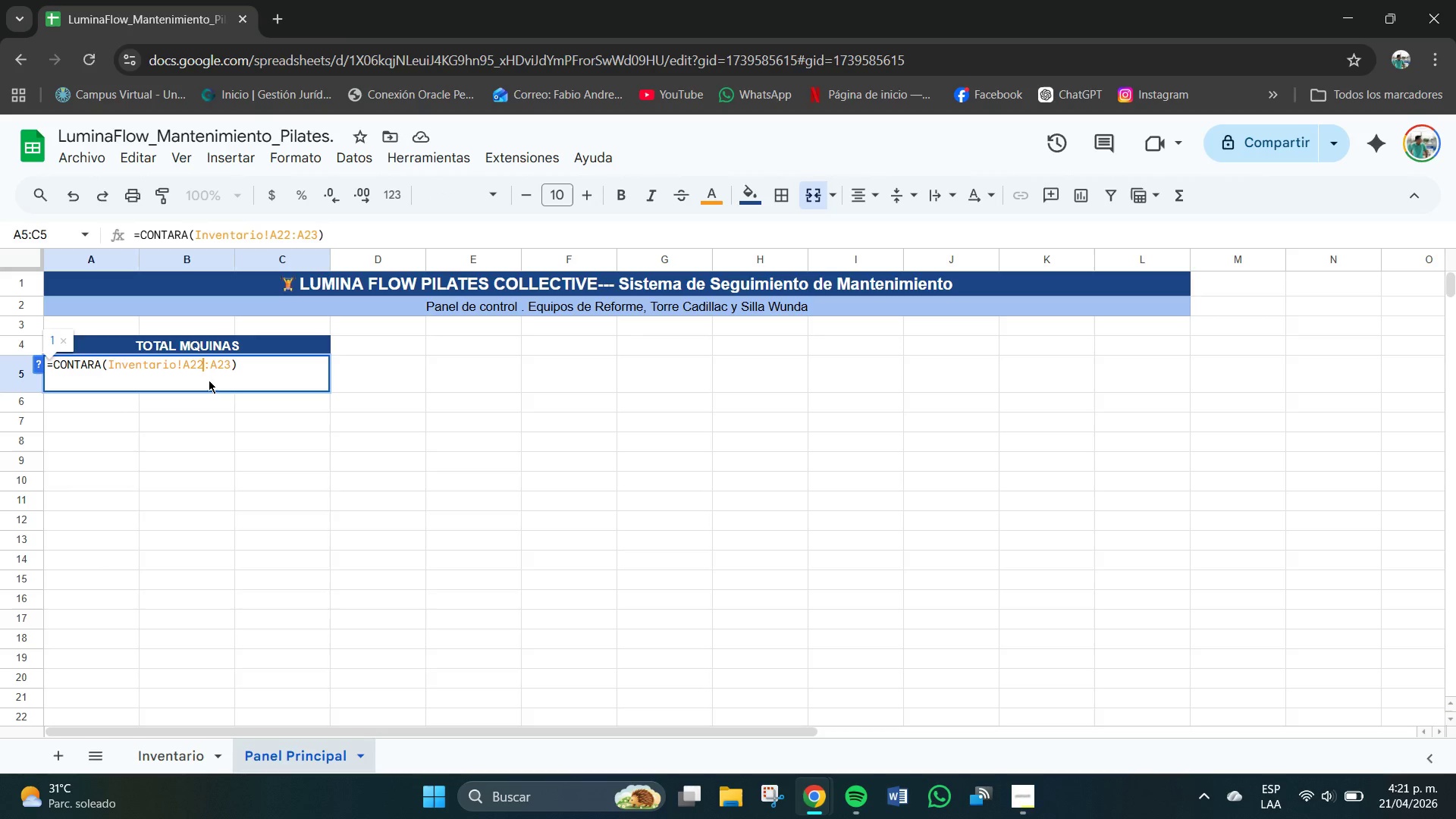 
key(Backspace)
 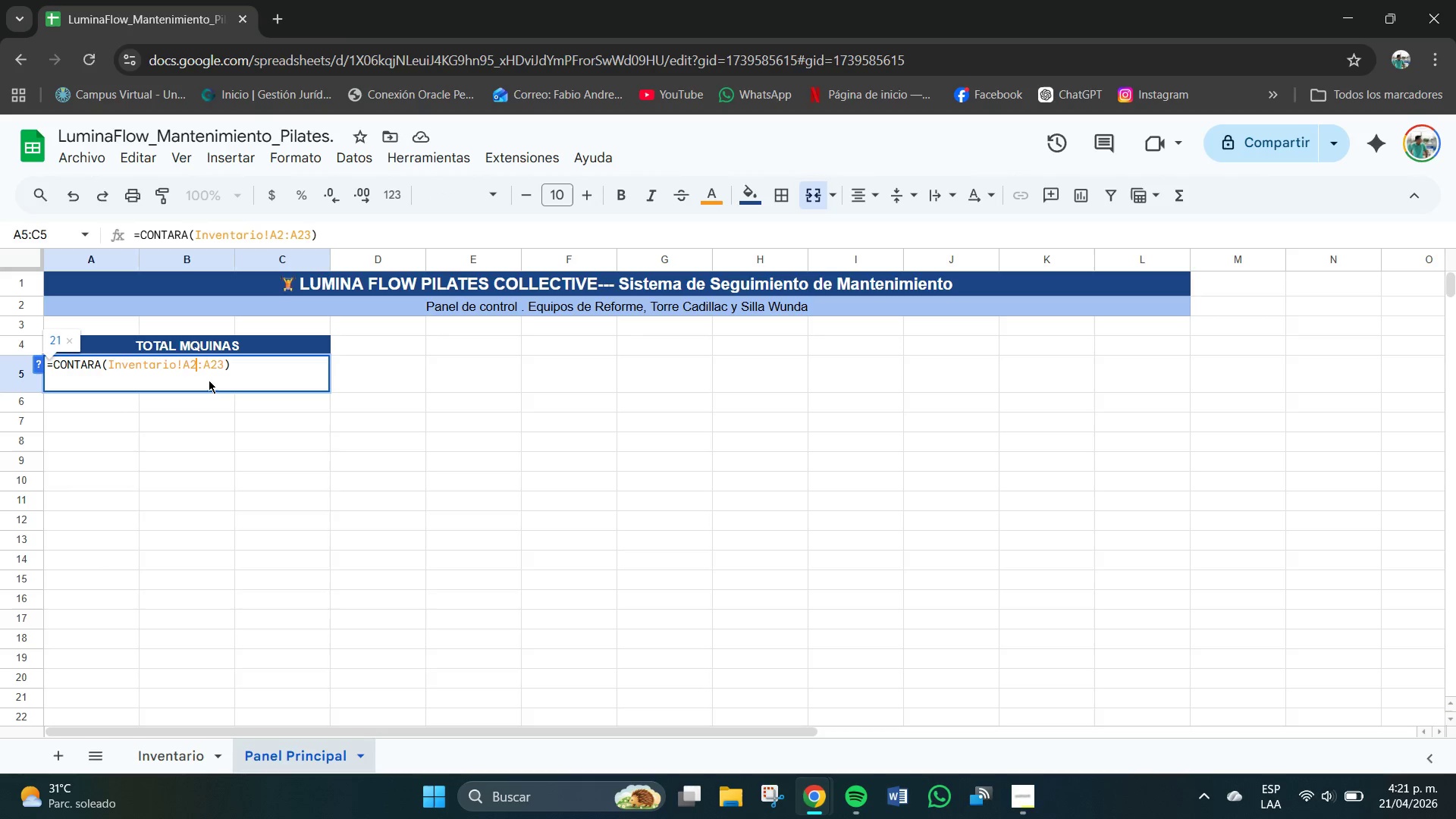 
key(Backspace)
 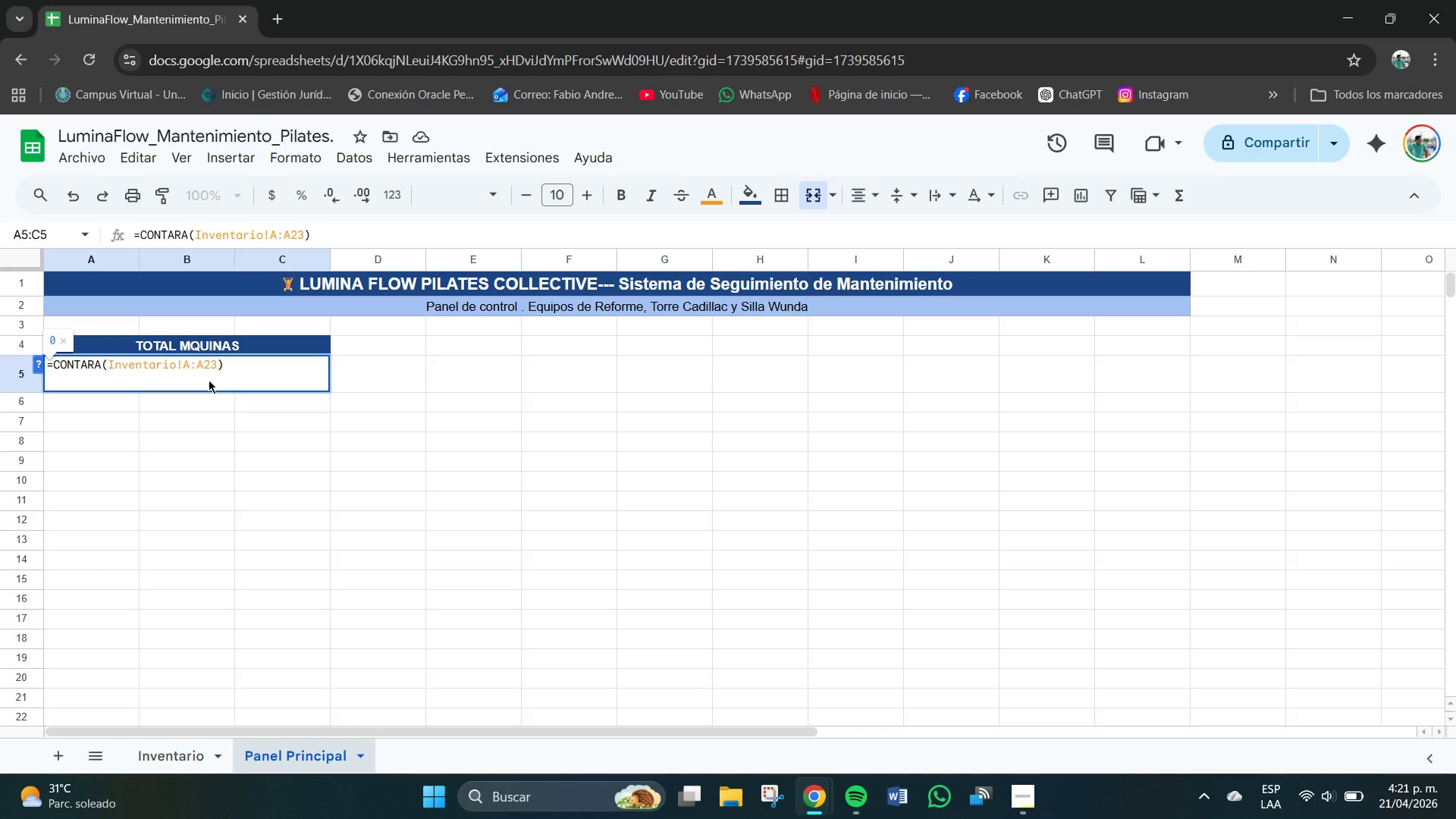 
key(3)
 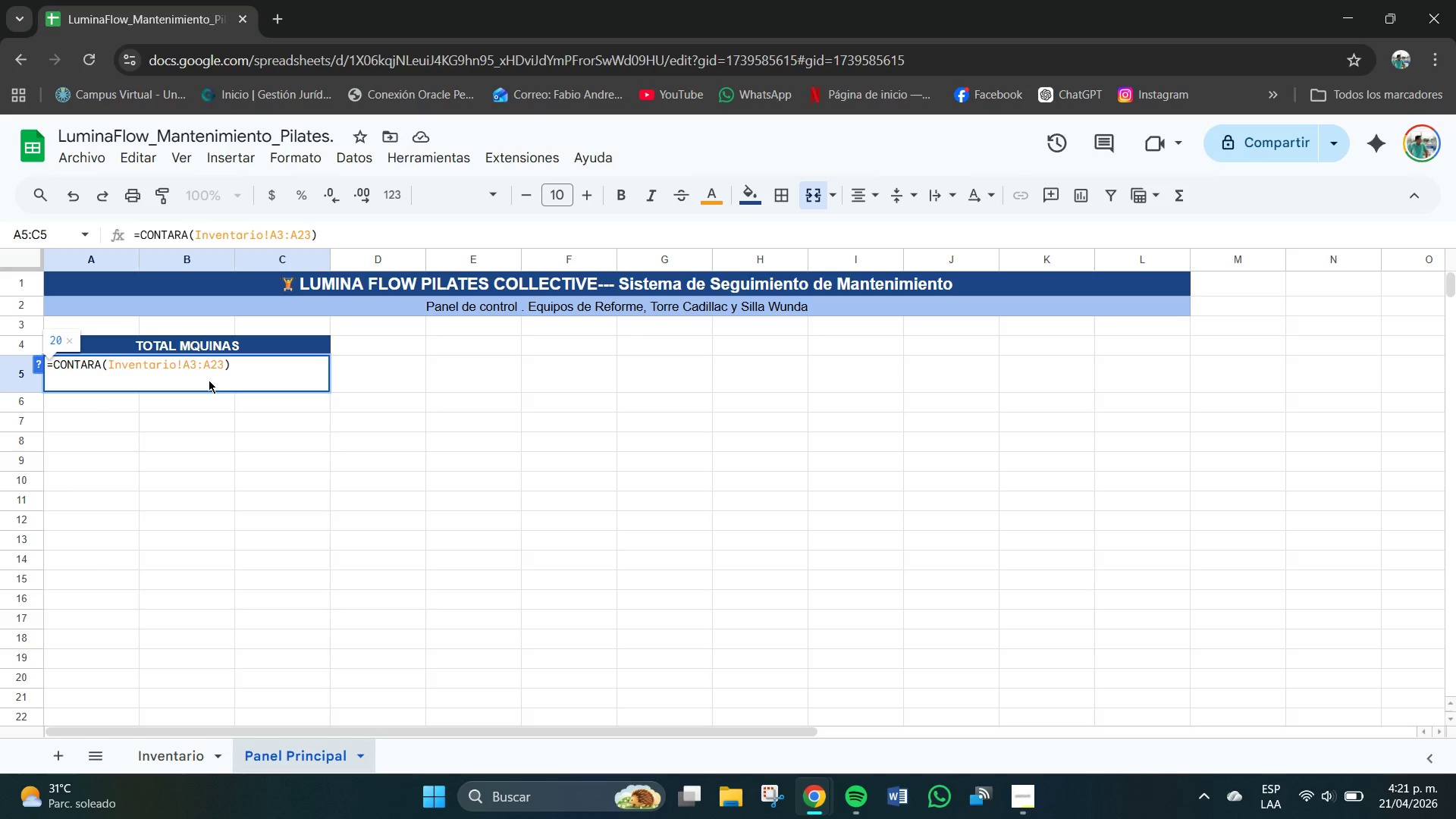 
key(Enter)
 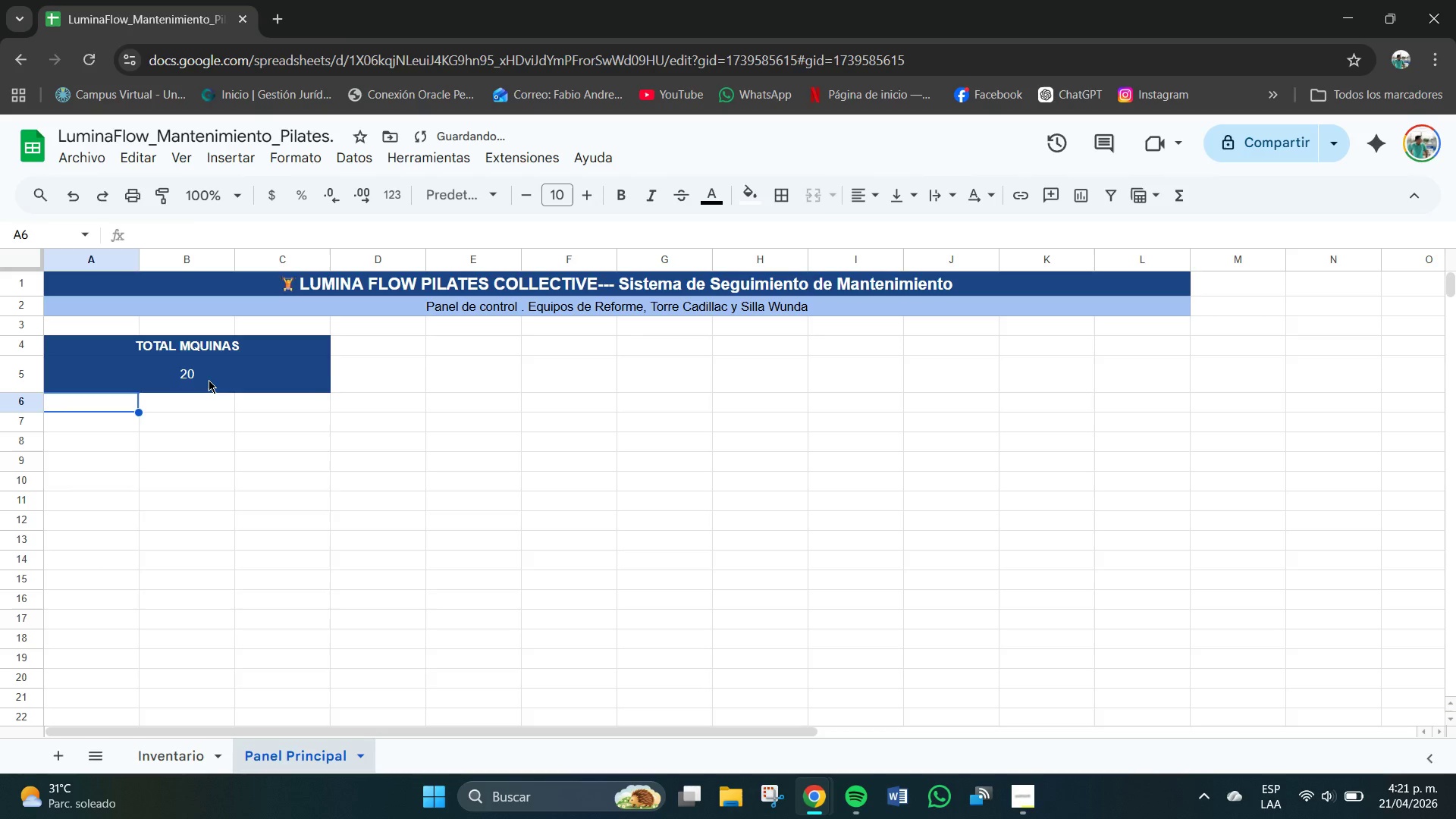 
left_click([209, 380])
 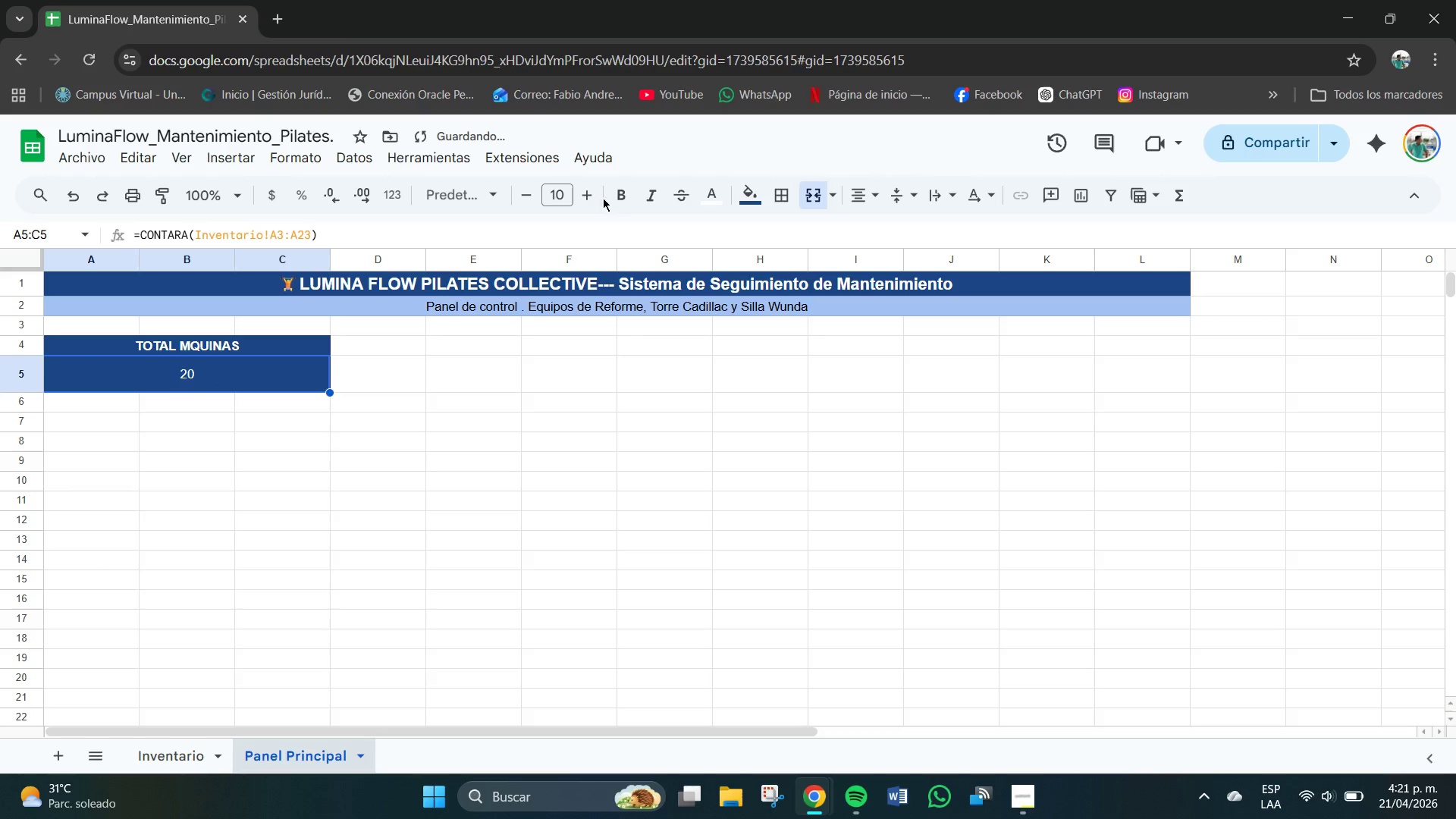 
left_click([621, 184])
 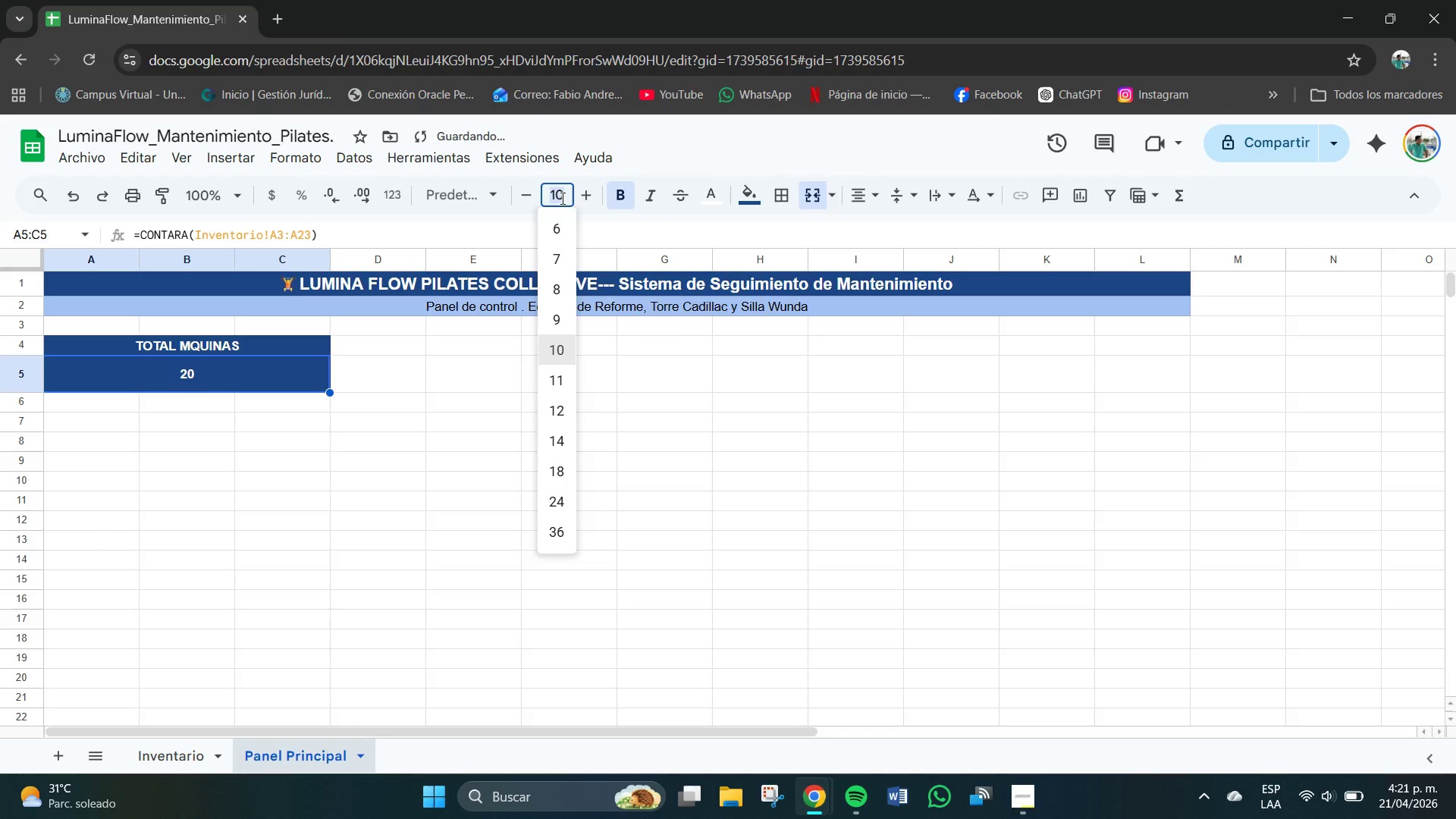 
key(Numpad1)
 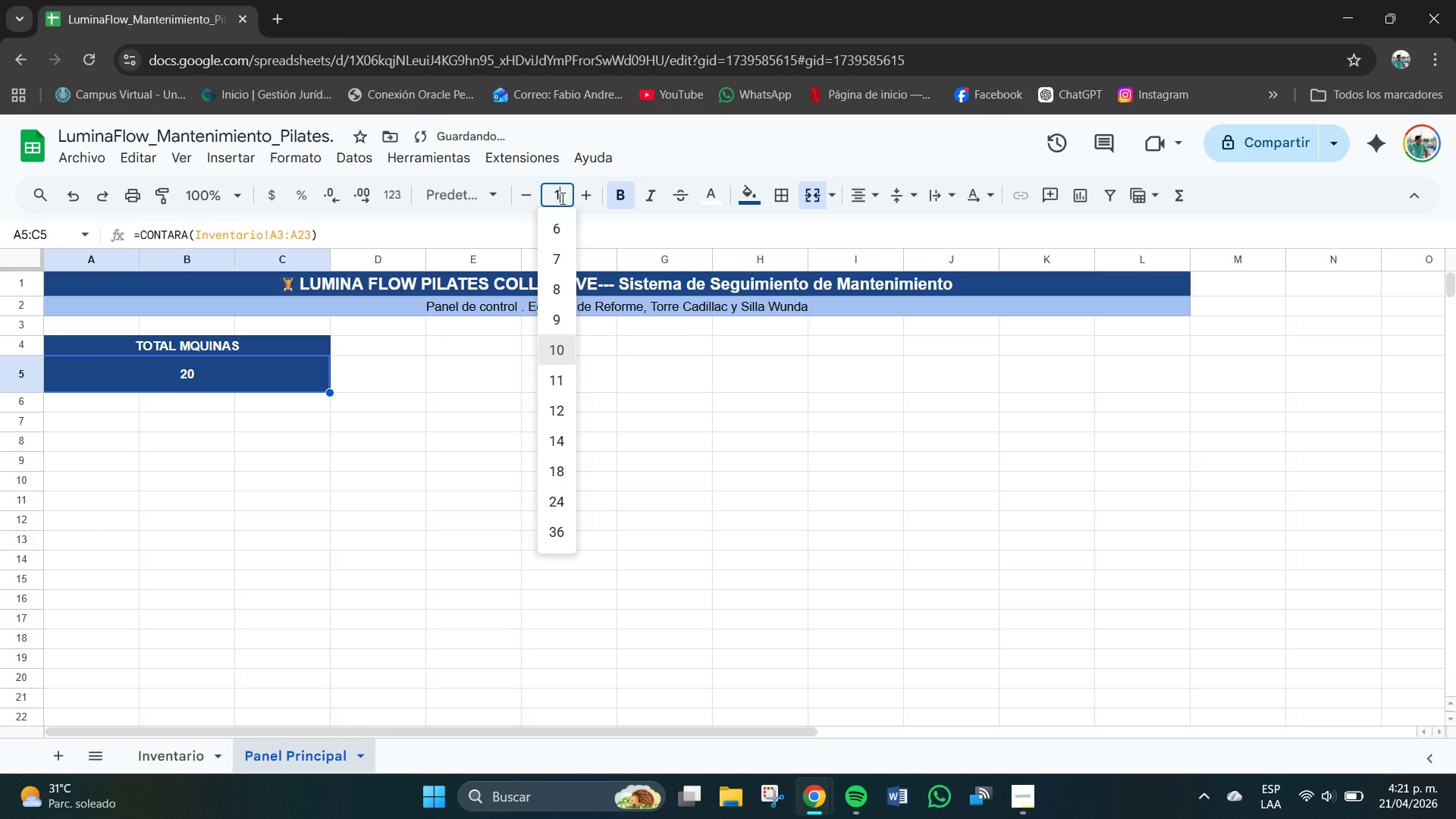 
key(Numpad6)
 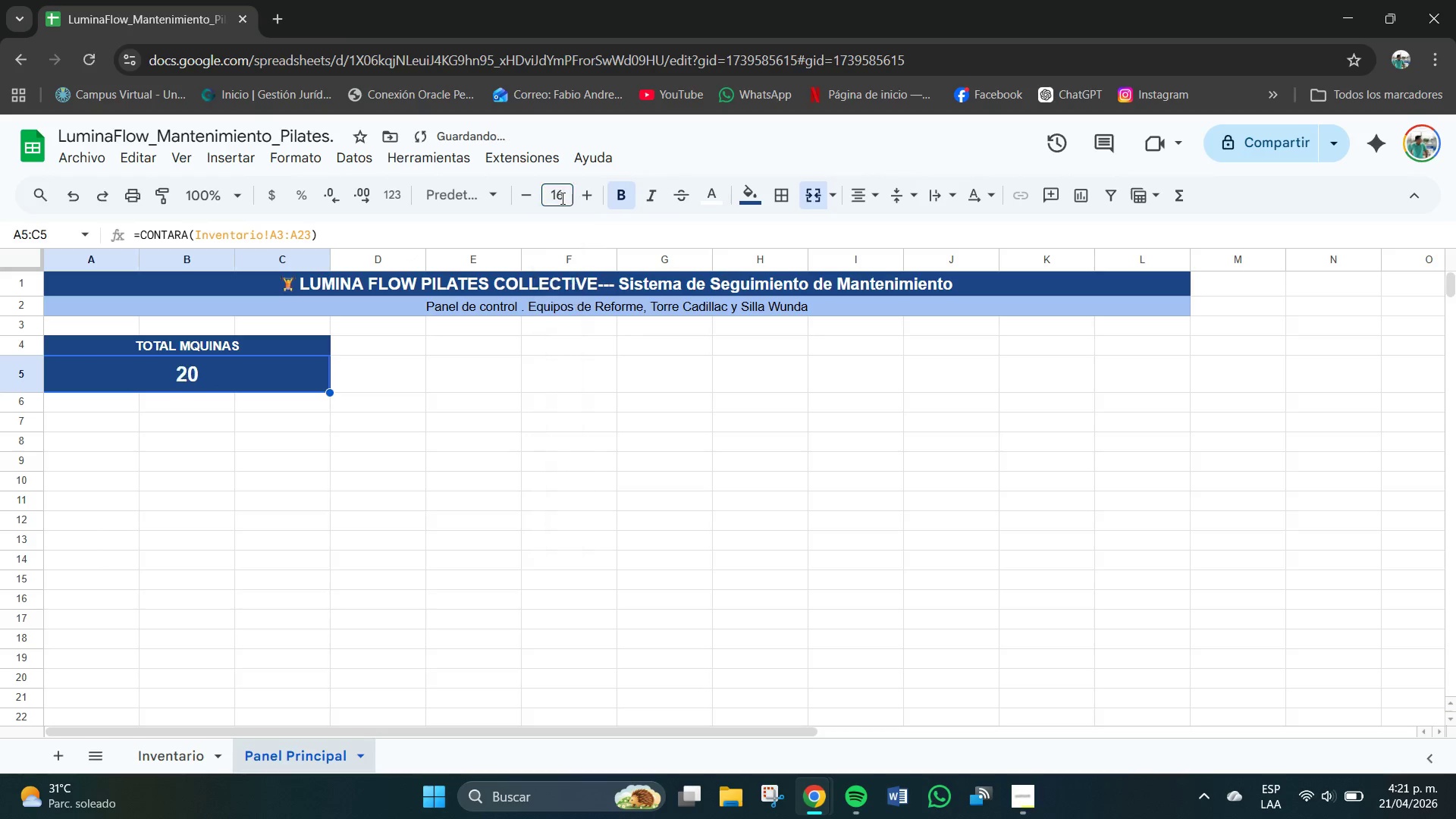 
key(NumpadEnter)
 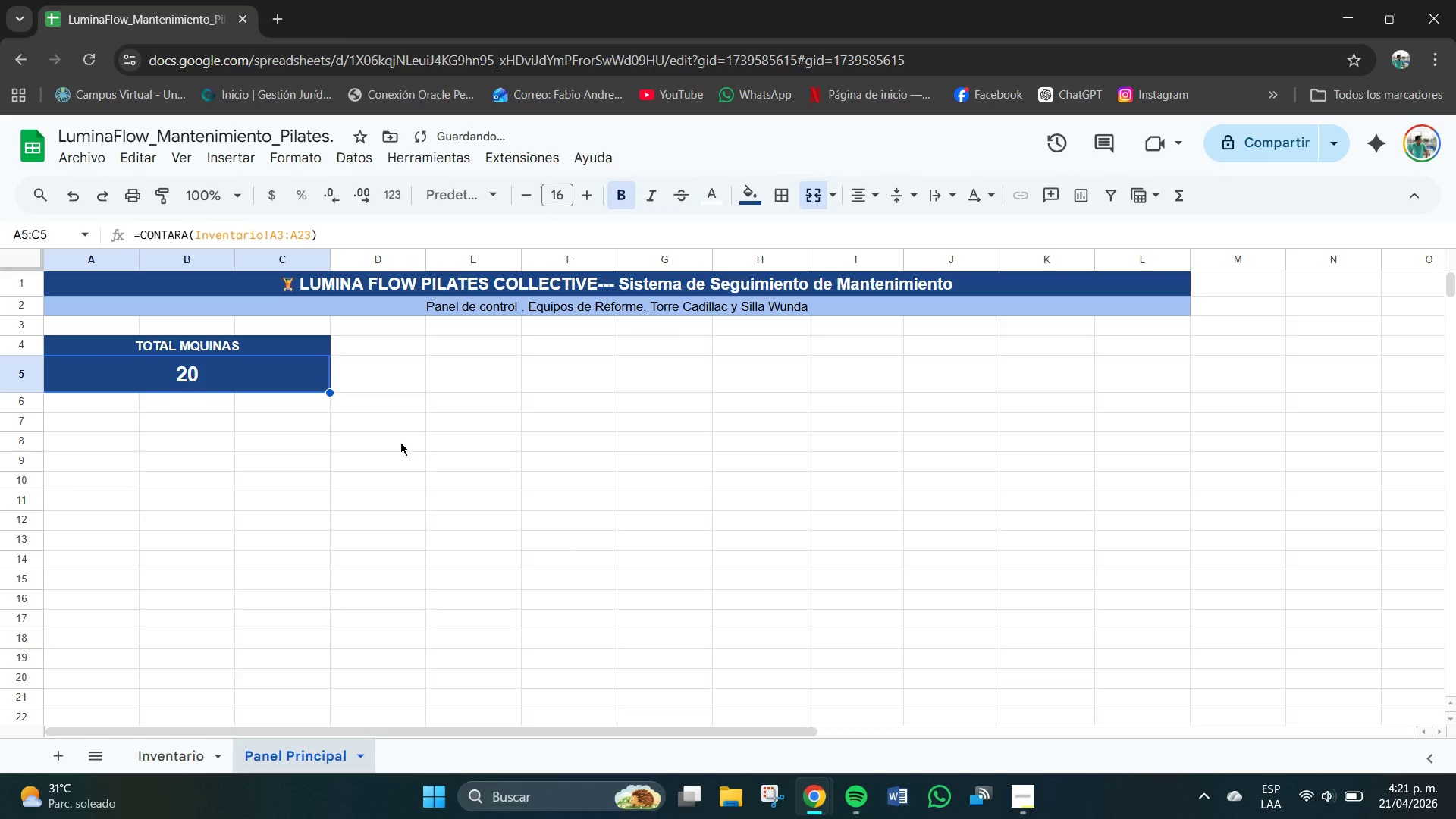 
left_click([364, 494])
 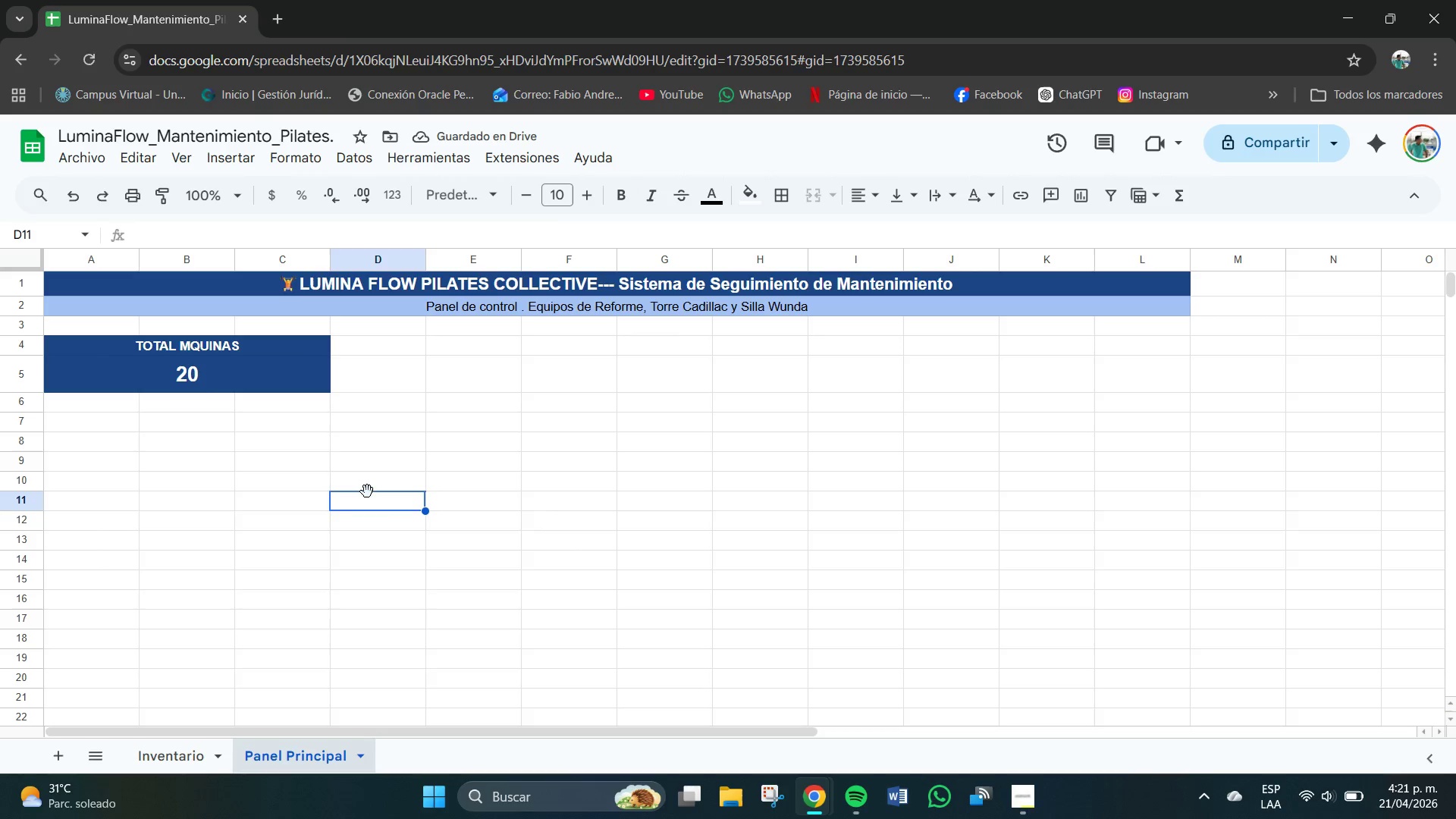 
left_click([389, 337])
 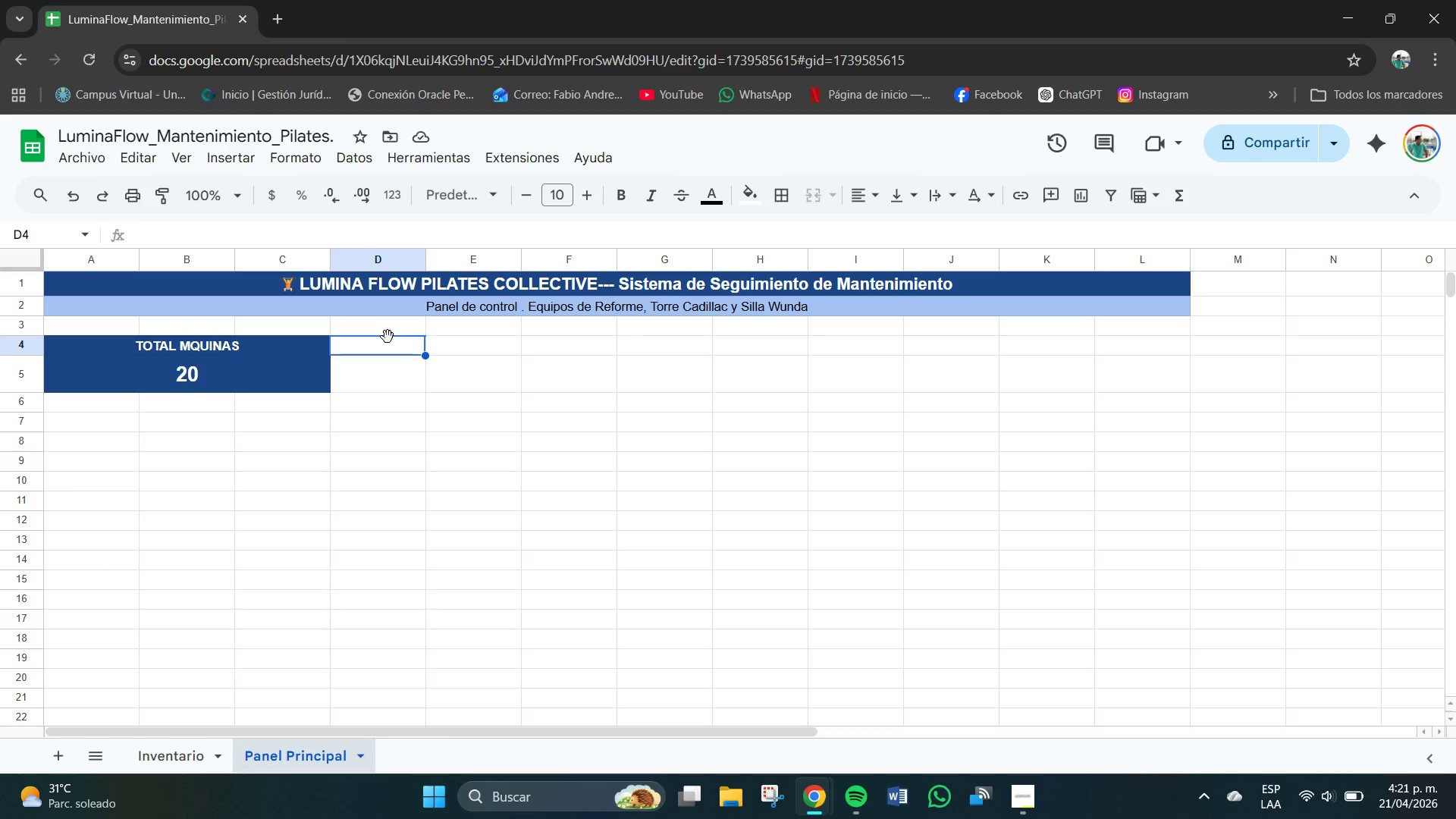 
left_click_drag(start_coordinate=[394, 348], to_coordinate=[579, 349])
 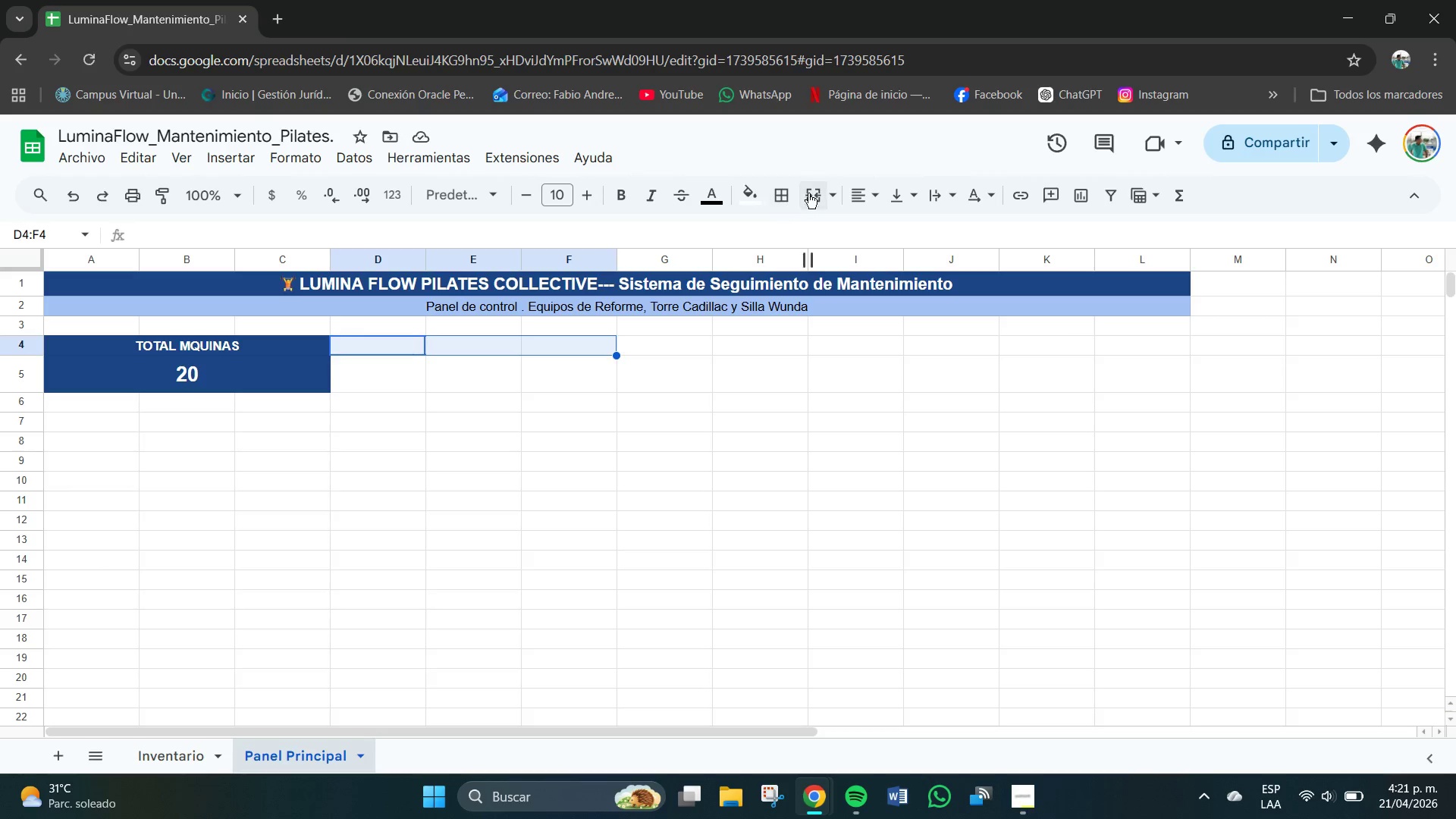 
left_click([833, 193])
 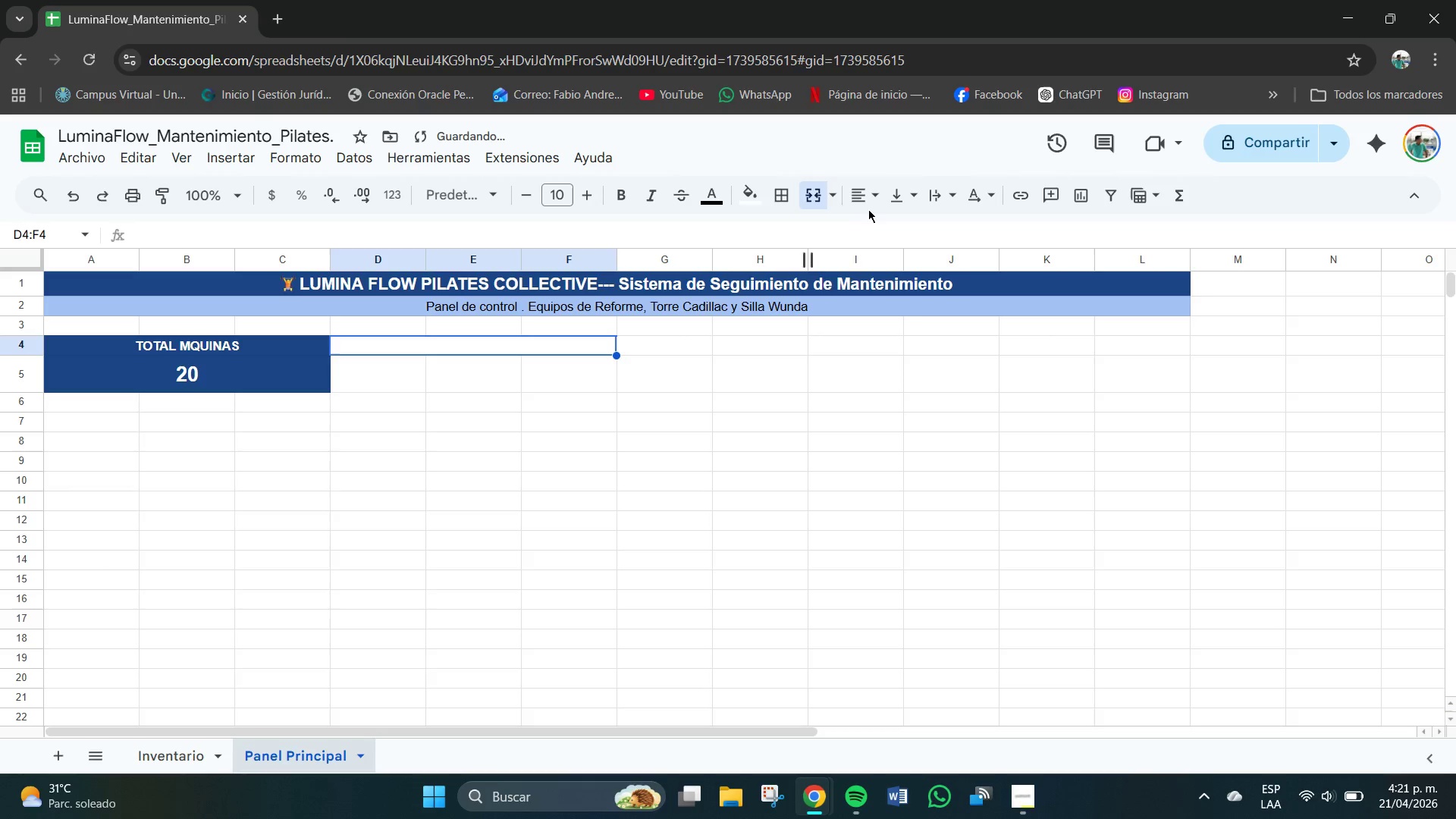 
triple_click([874, 200])
 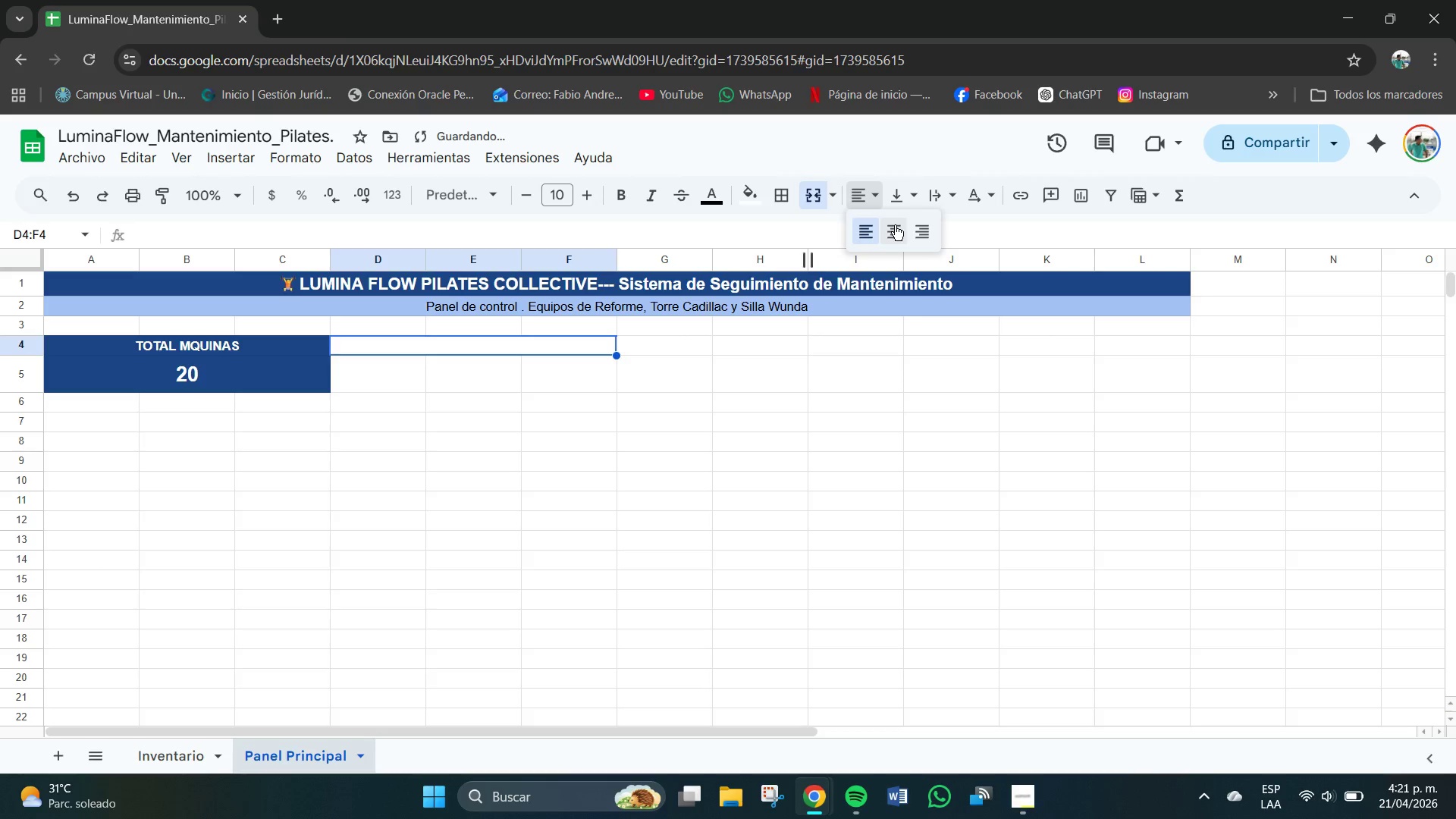 
triple_click([896, 227])
 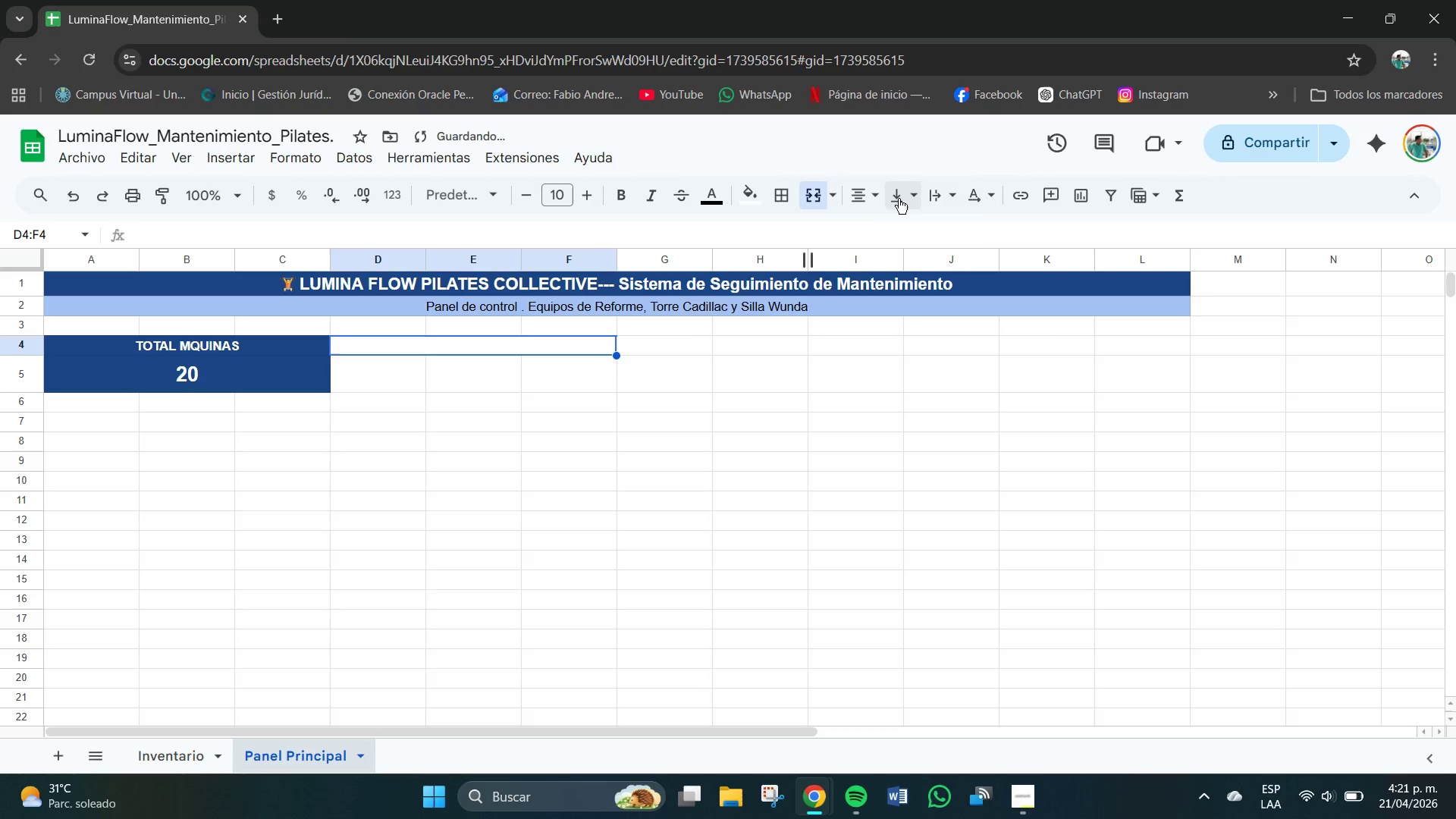 
triple_click([899, 199])
 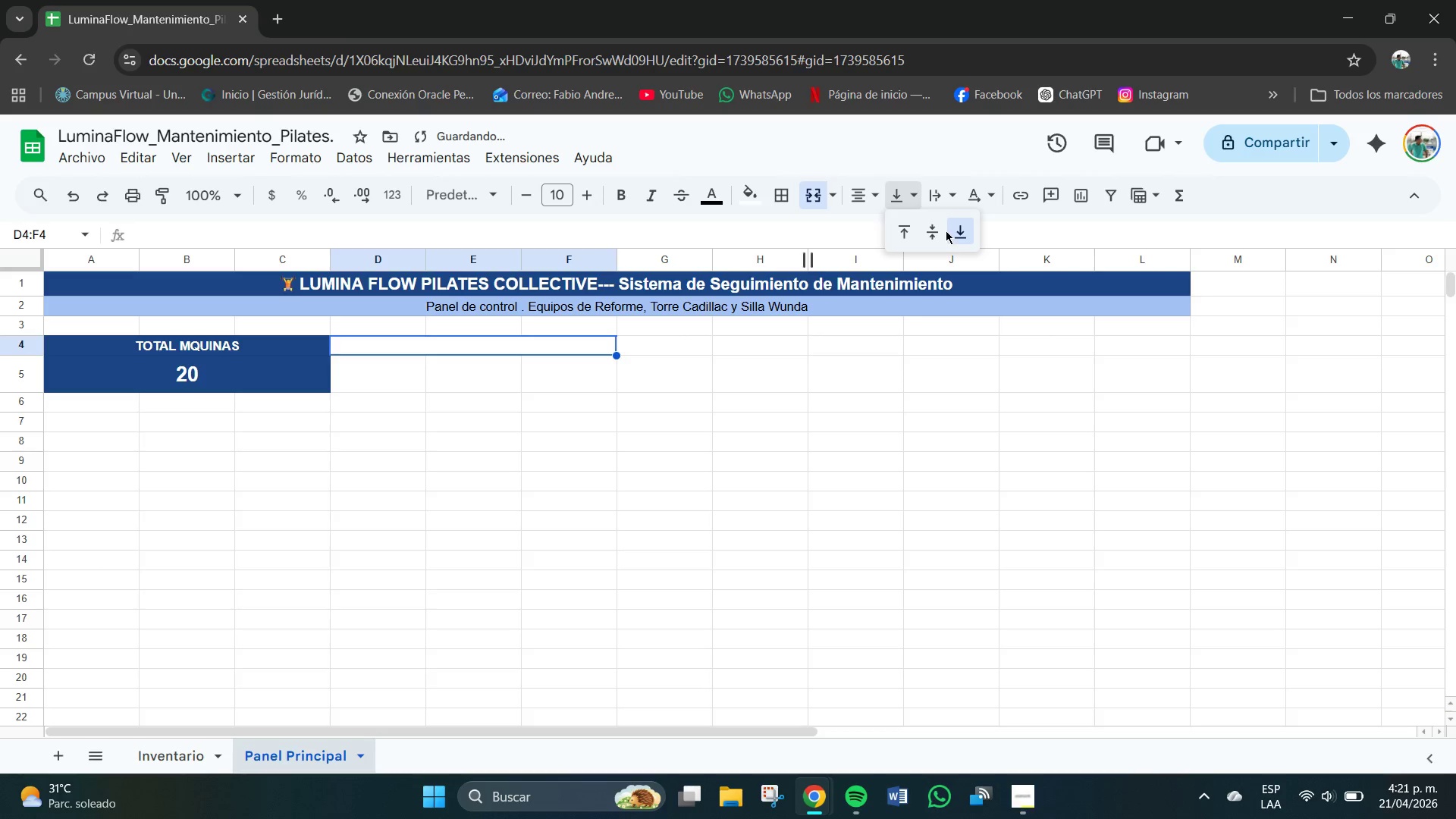 
left_click([934, 232])
 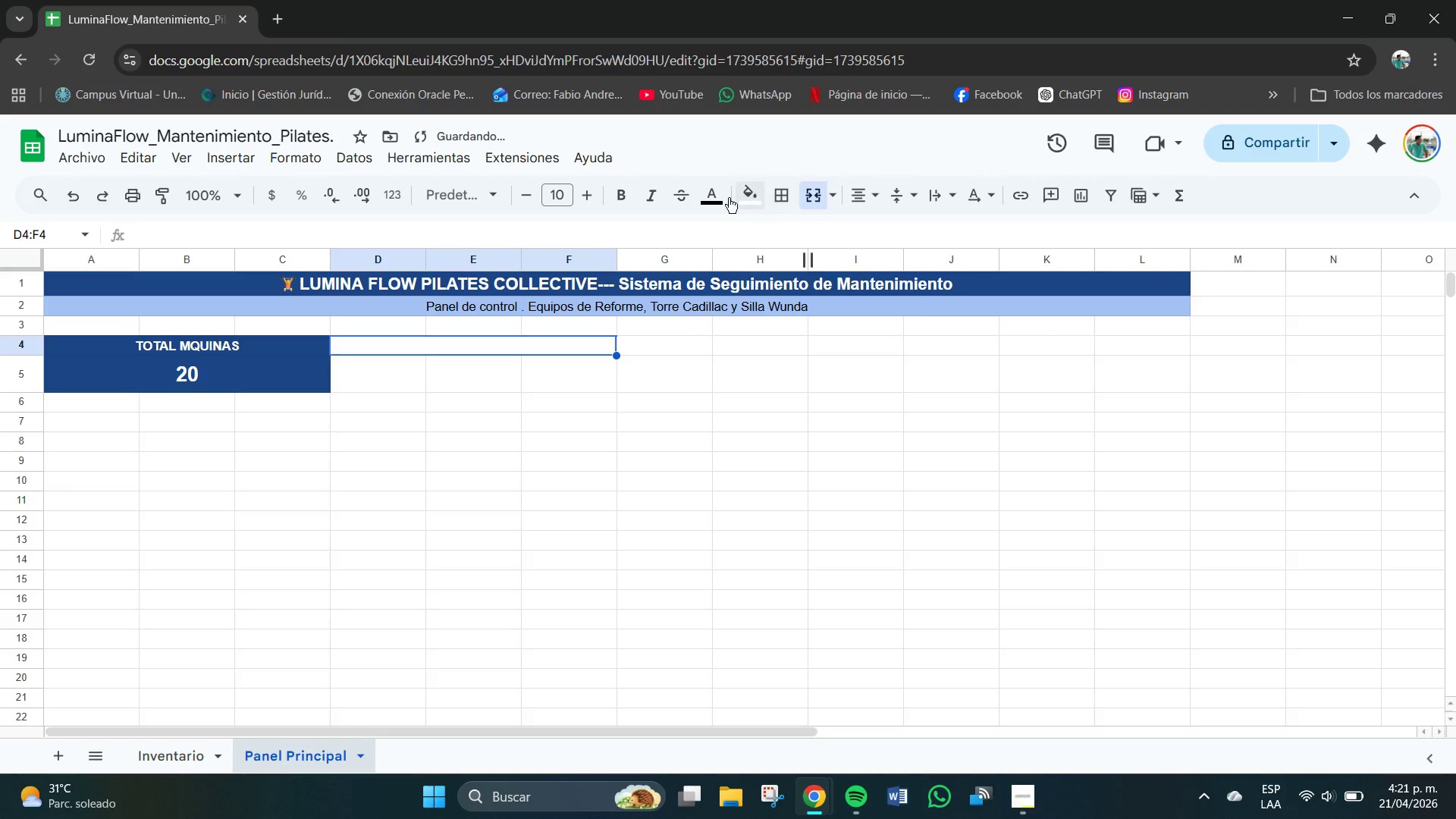 
left_click([723, 196])
 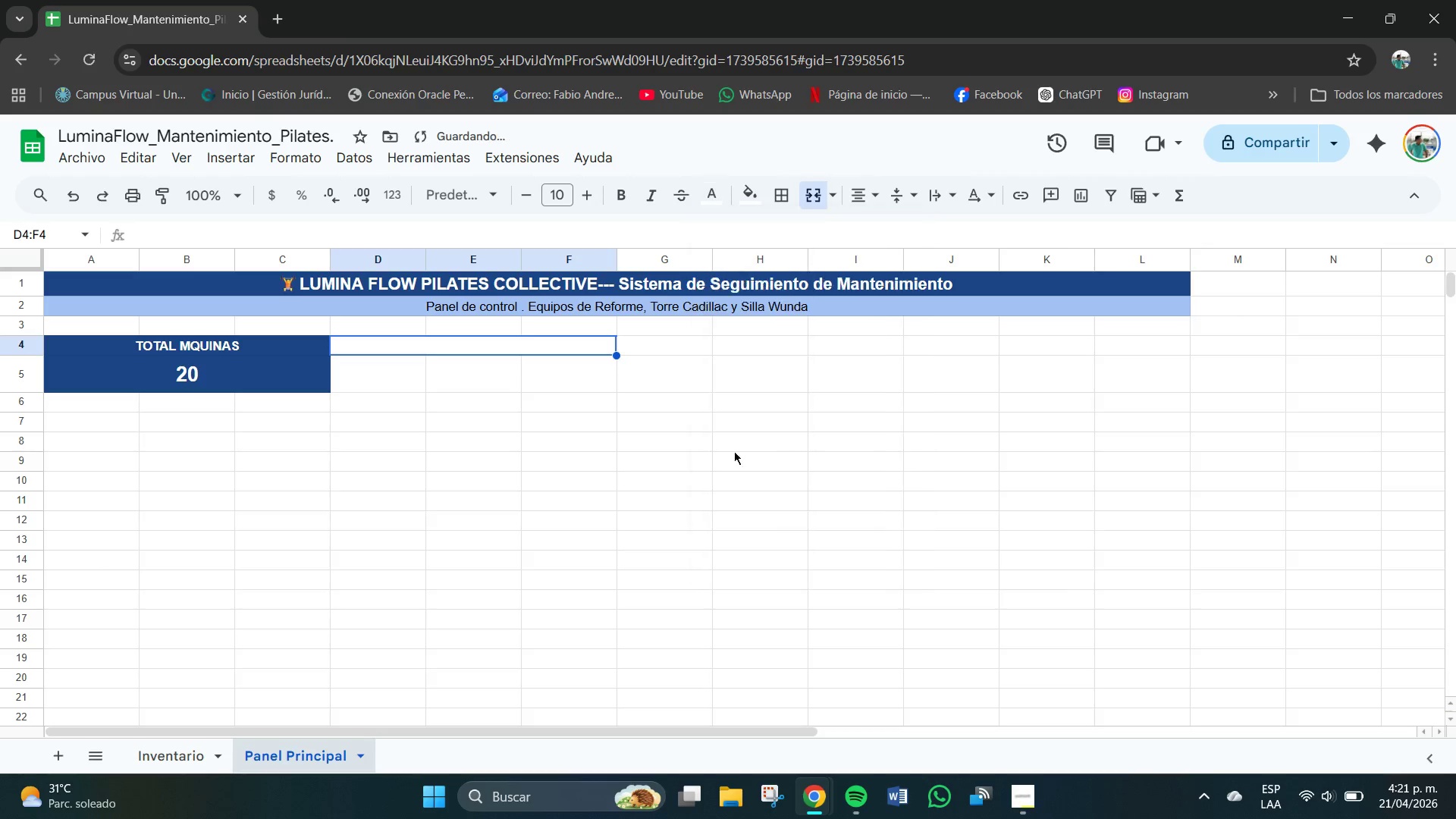 
left_click([626, 194])
 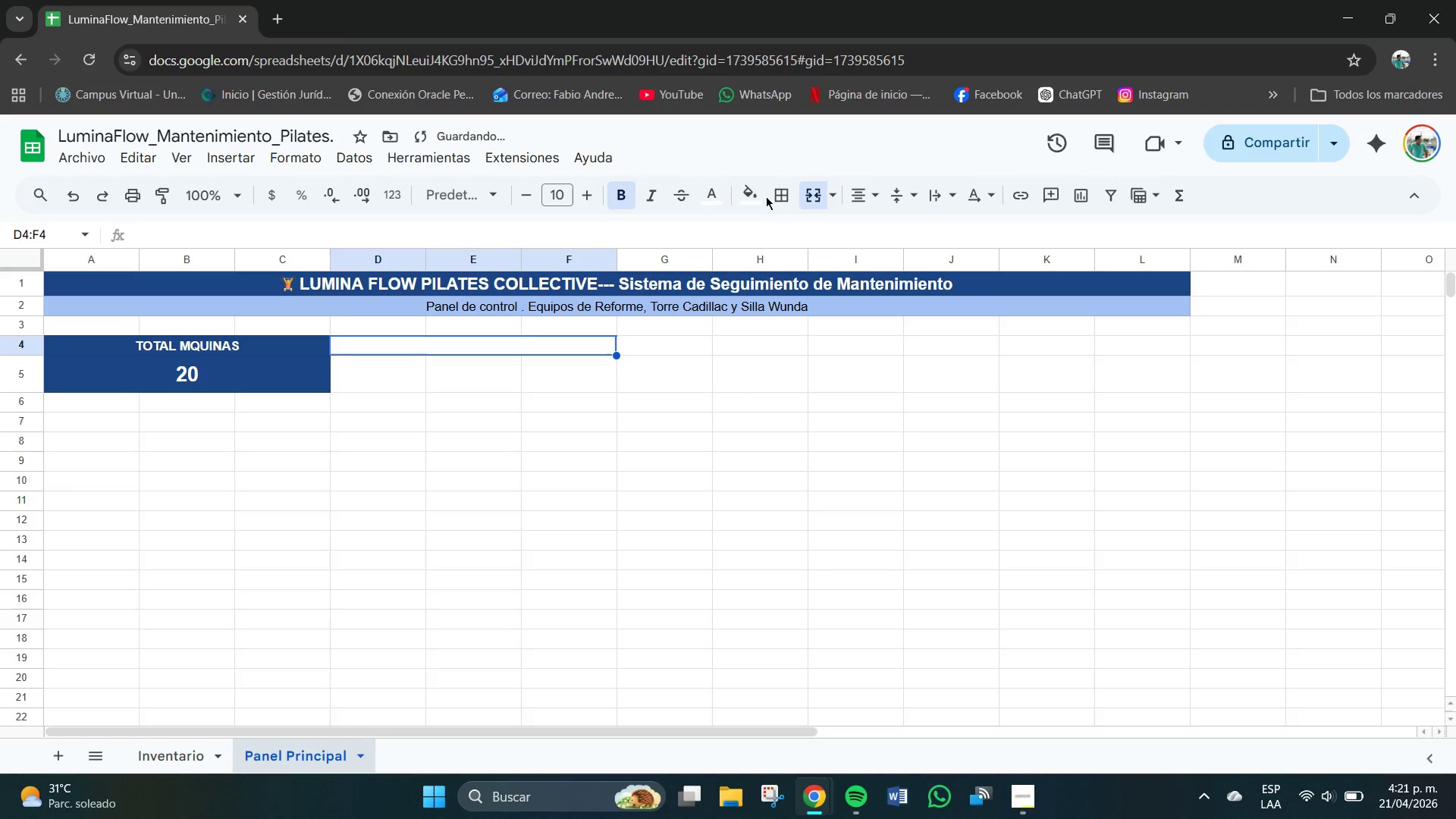 
double_click([761, 194])
 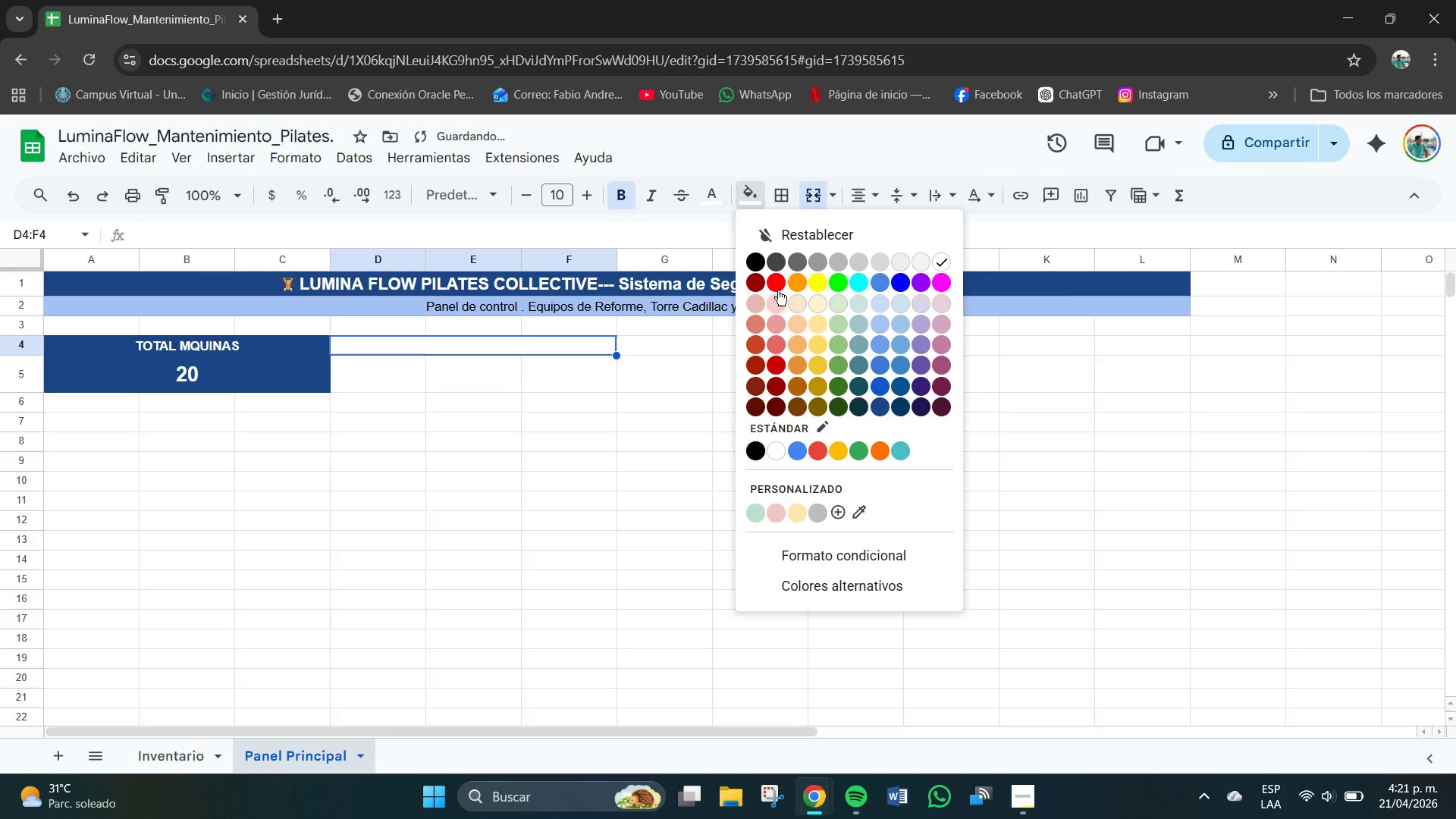 
left_click([774, 283])
 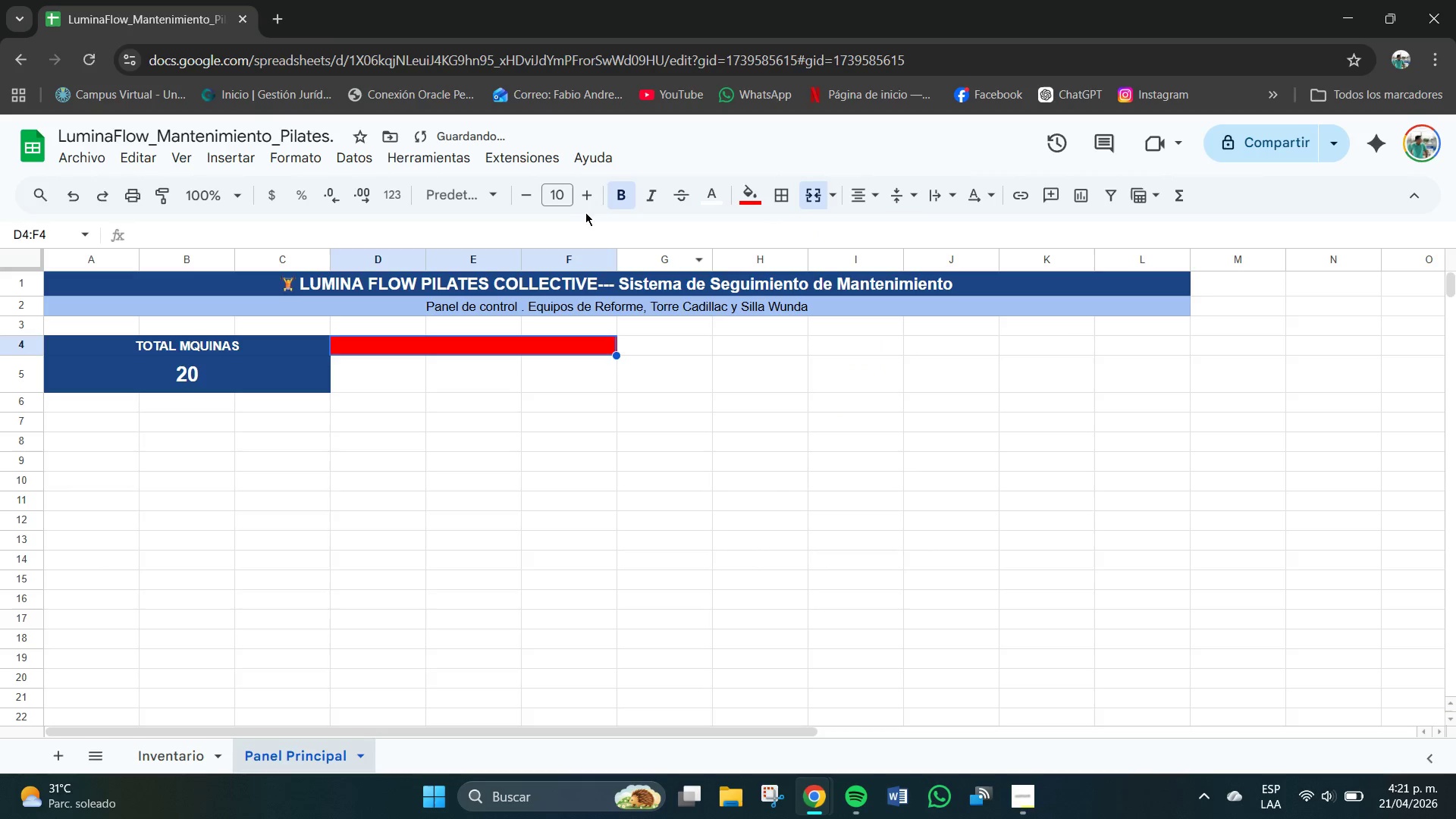 
mouse_move([569, 215])
 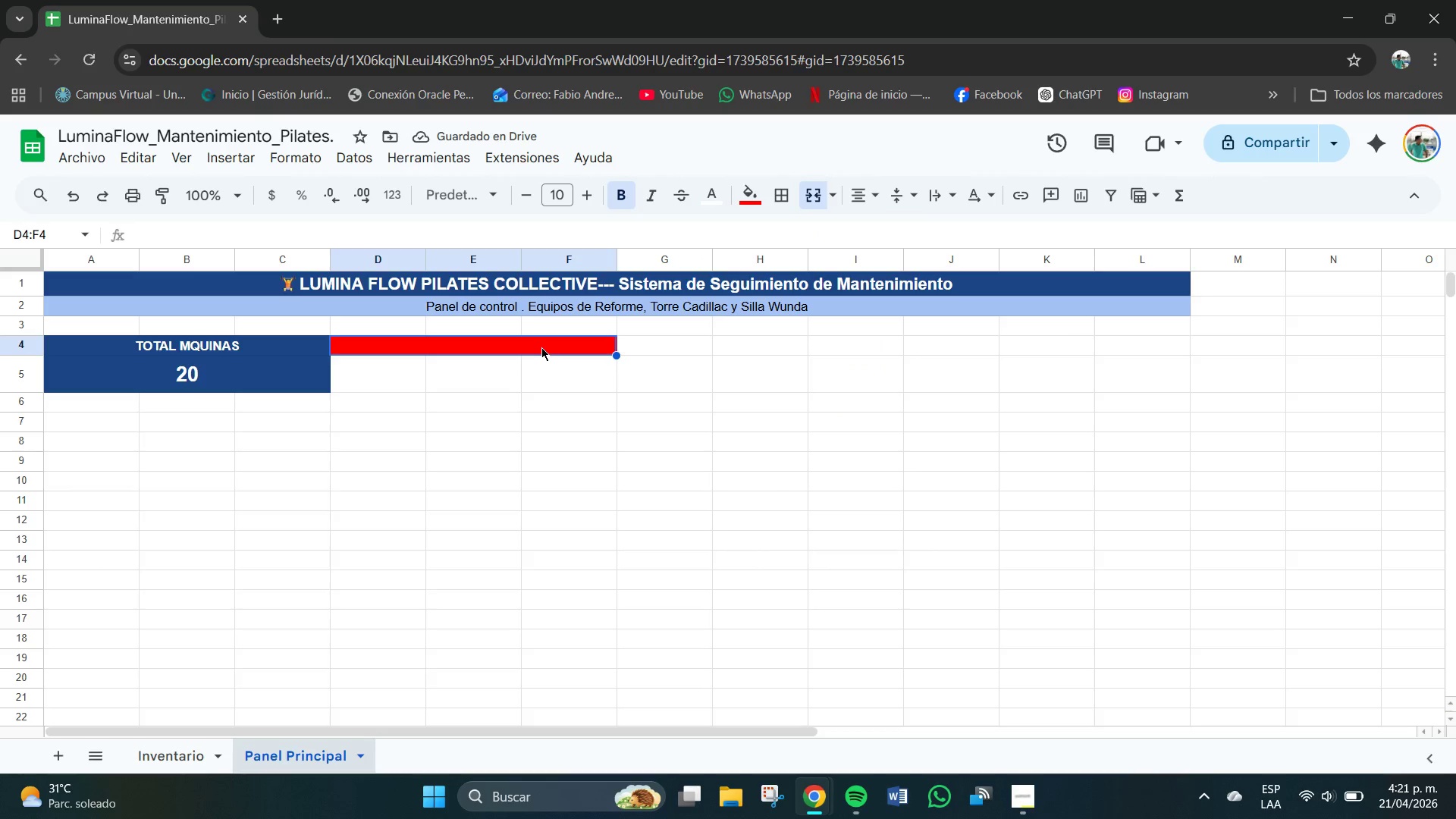 
left_click([519, 342])
 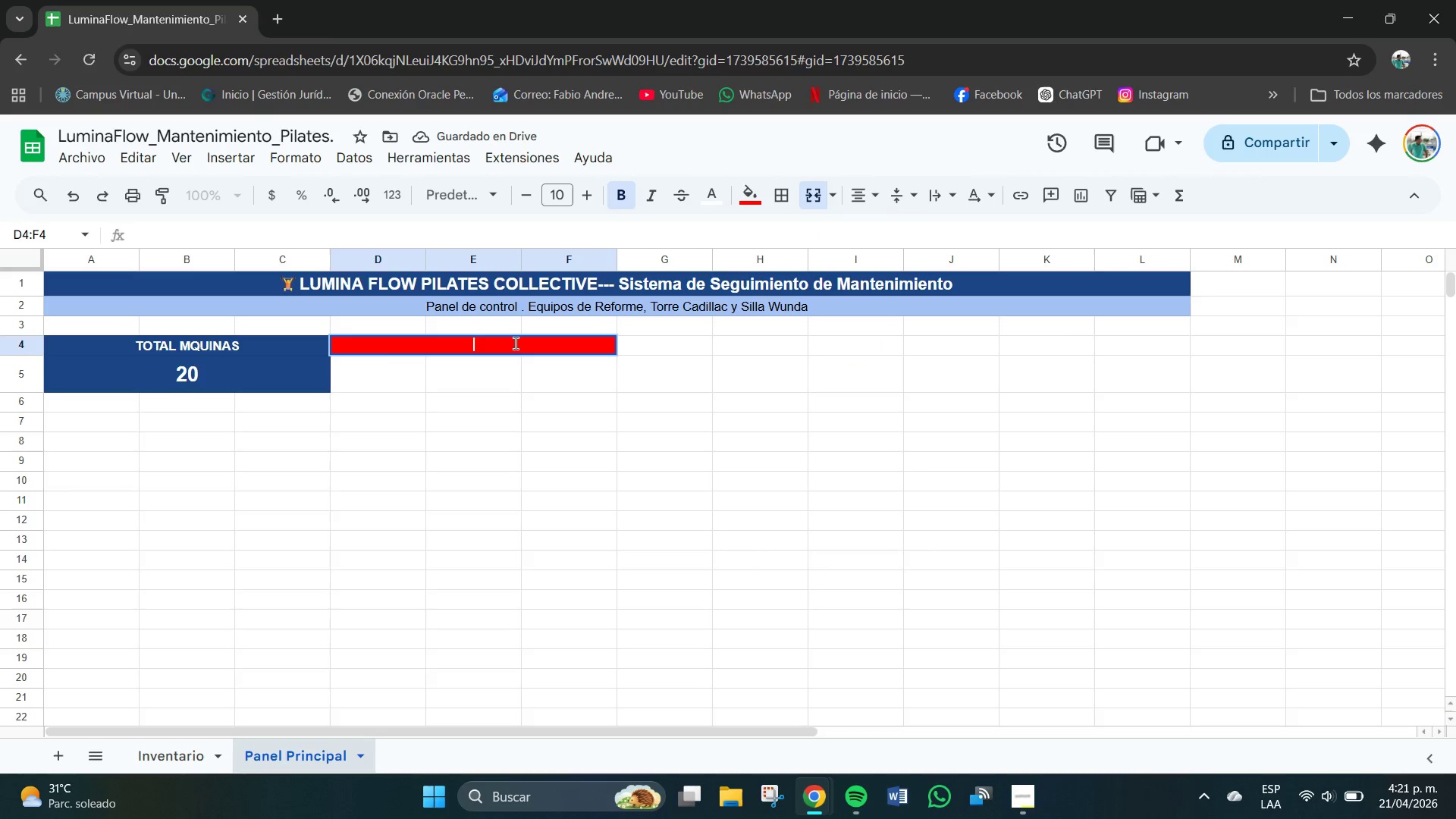 
type(FUERA DE SERVICIO )
 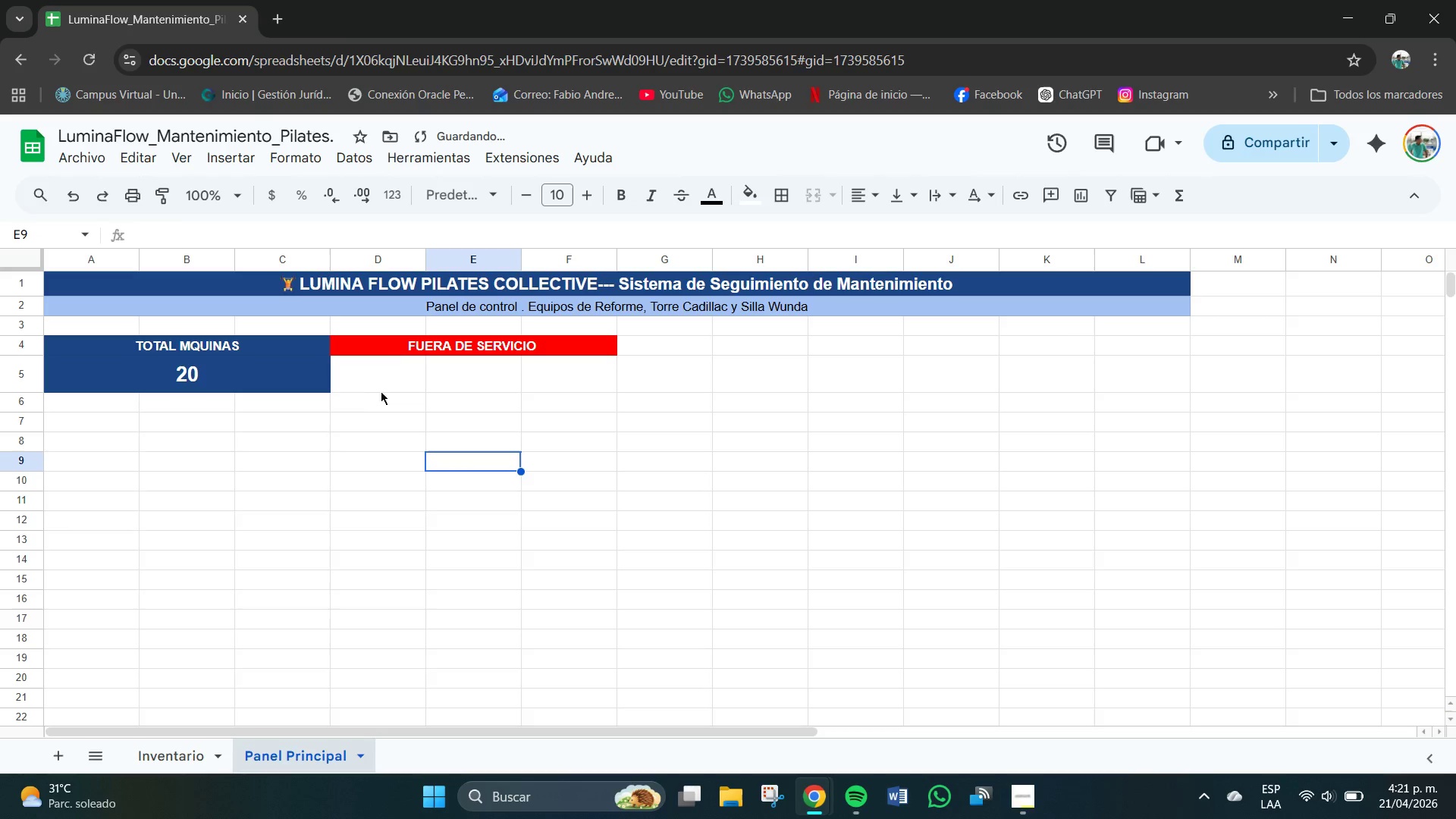 
left_click_drag(start_coordinate=[381, 385], to_coordinate=[561, 381])
 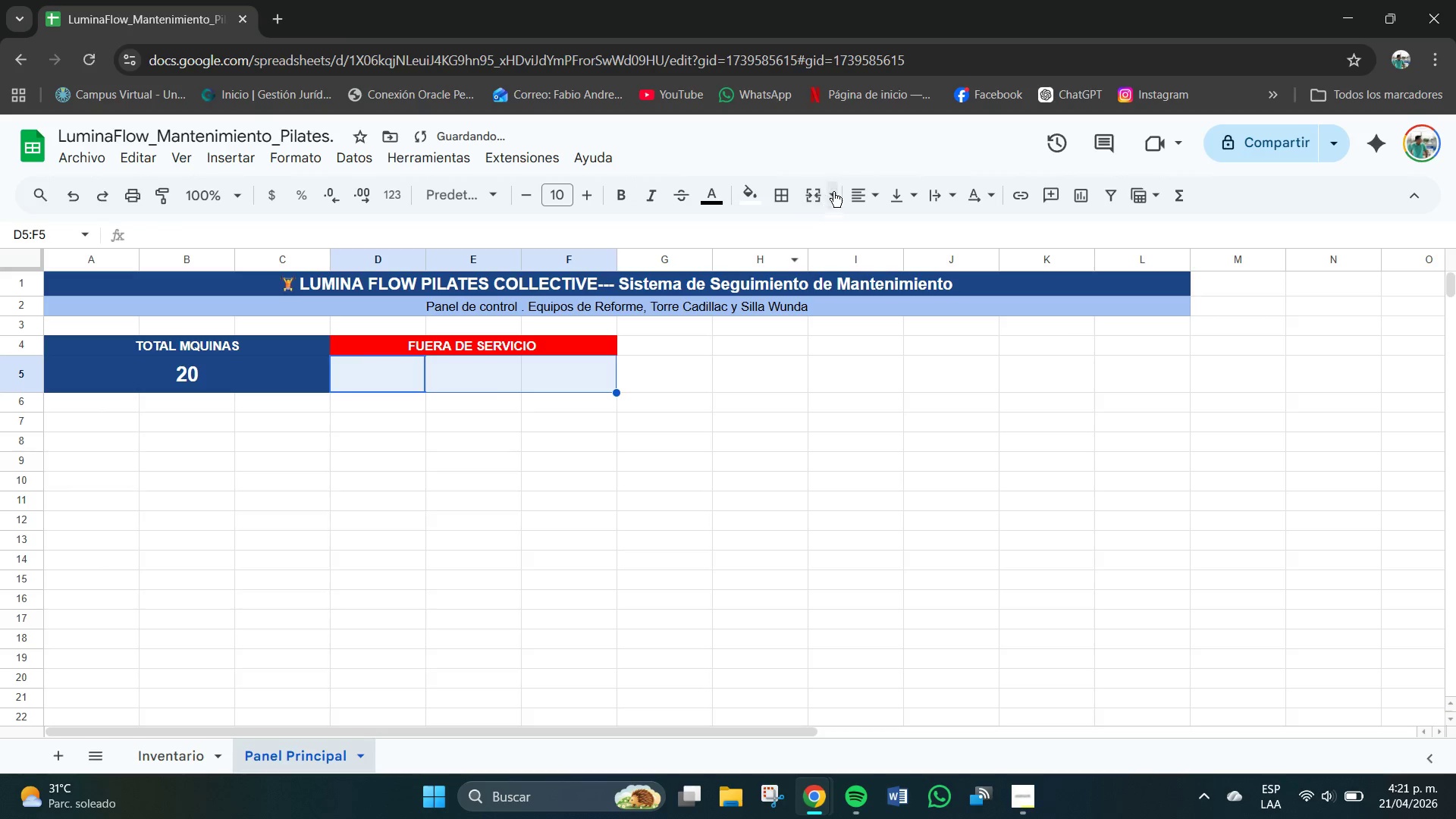 
left_click([839, 185])
 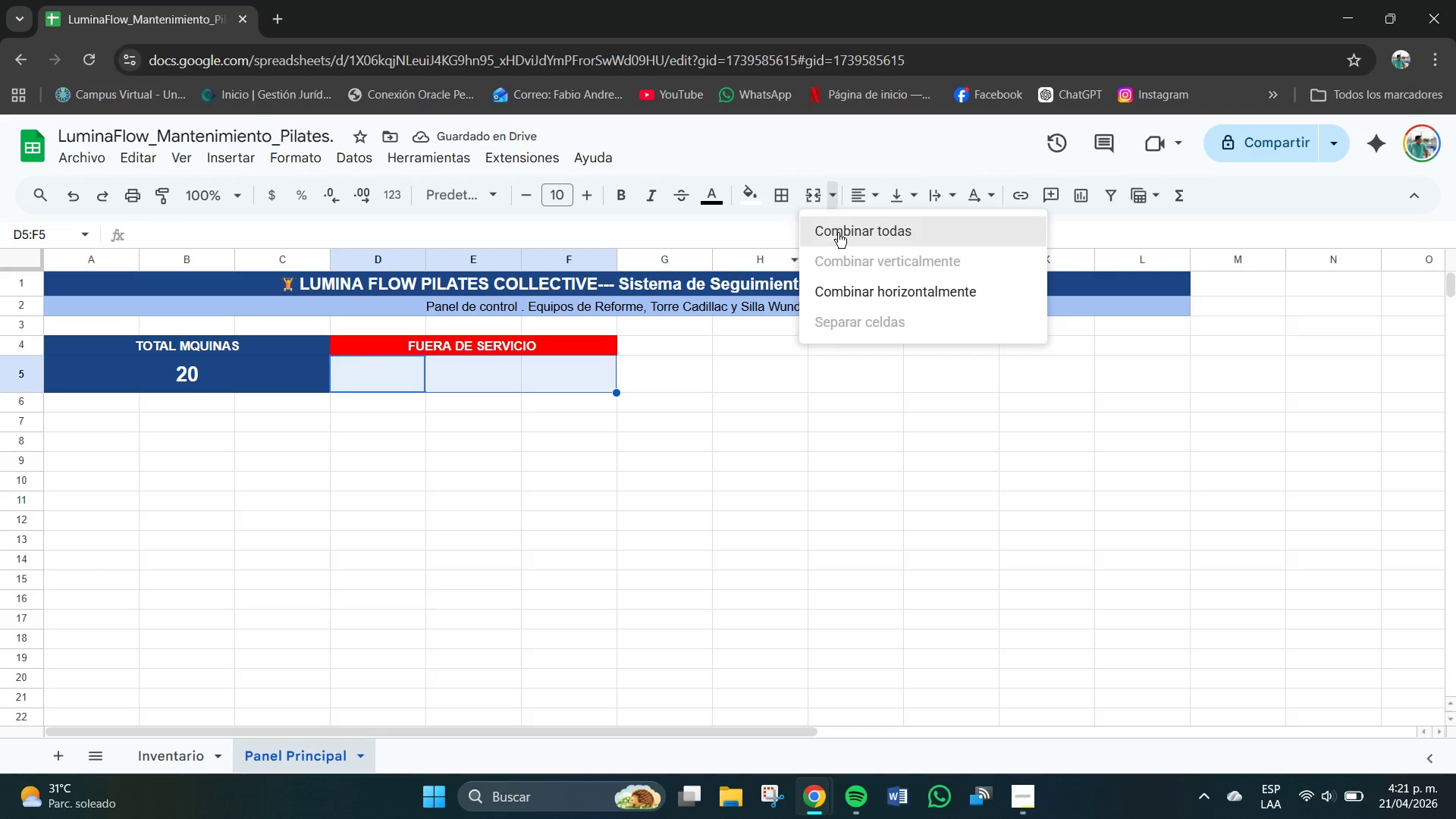 
triple_click([838, 233])
 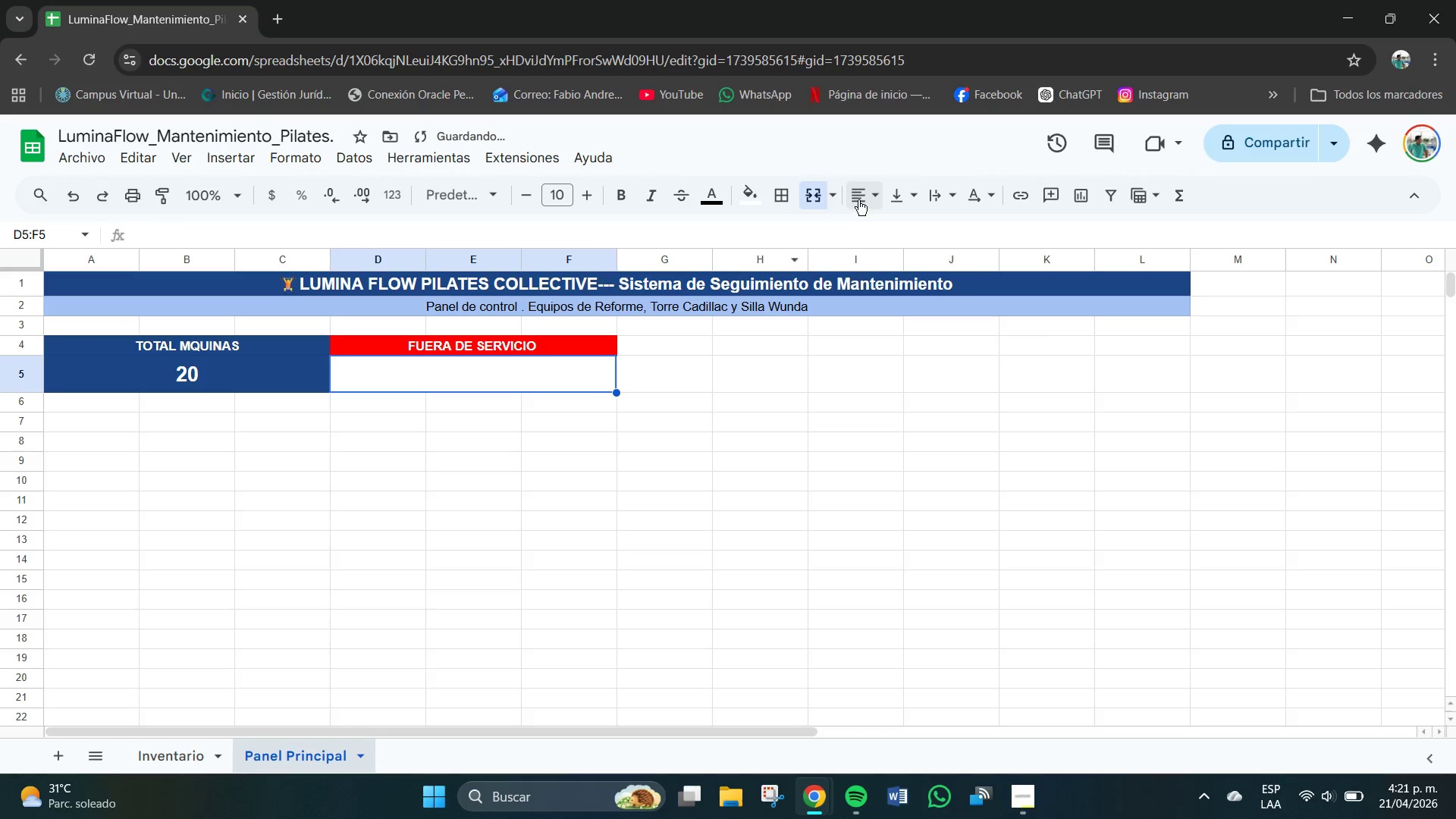 
triple_click([860, 200])
 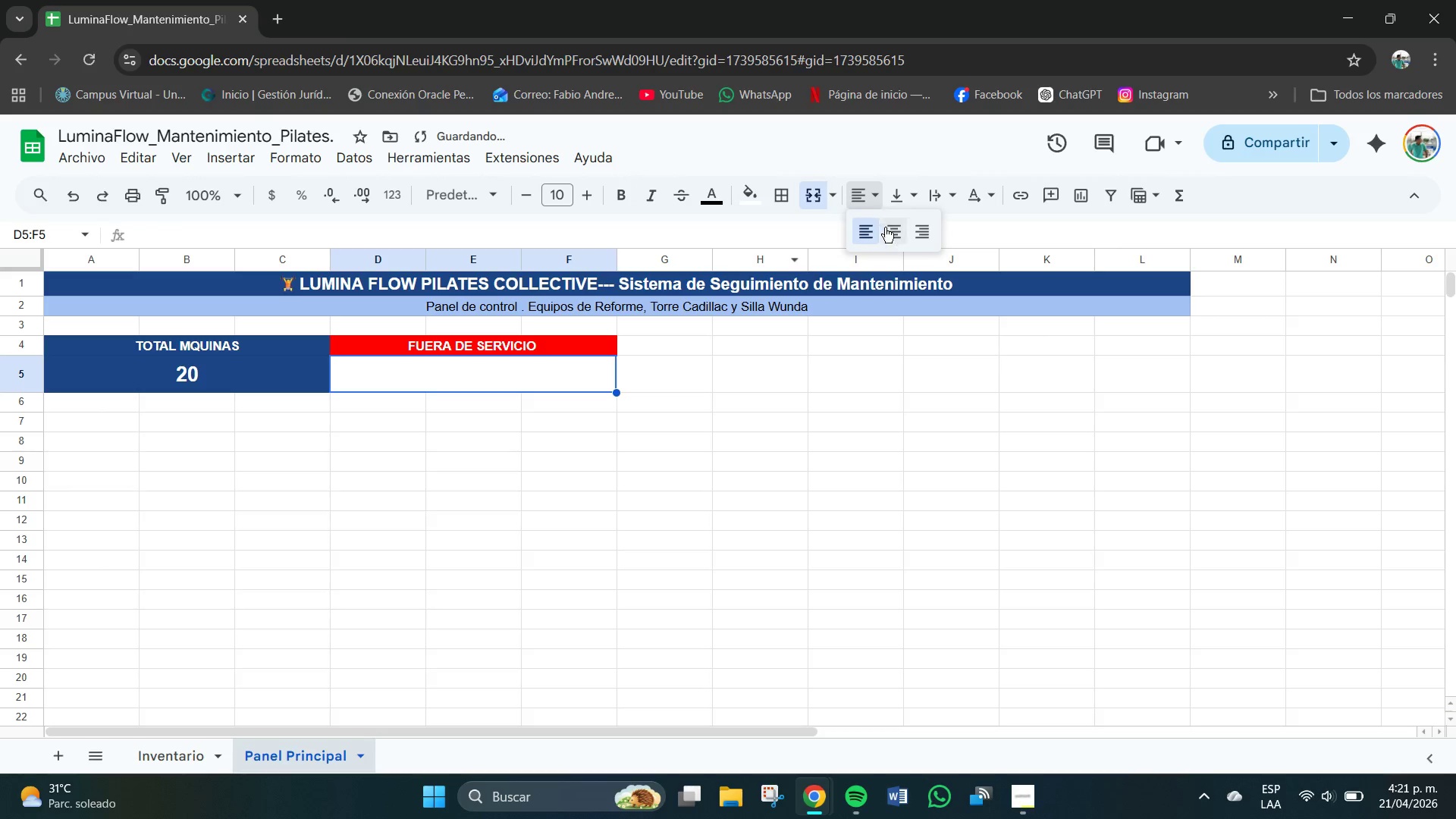 
triple_click([890, 232])
 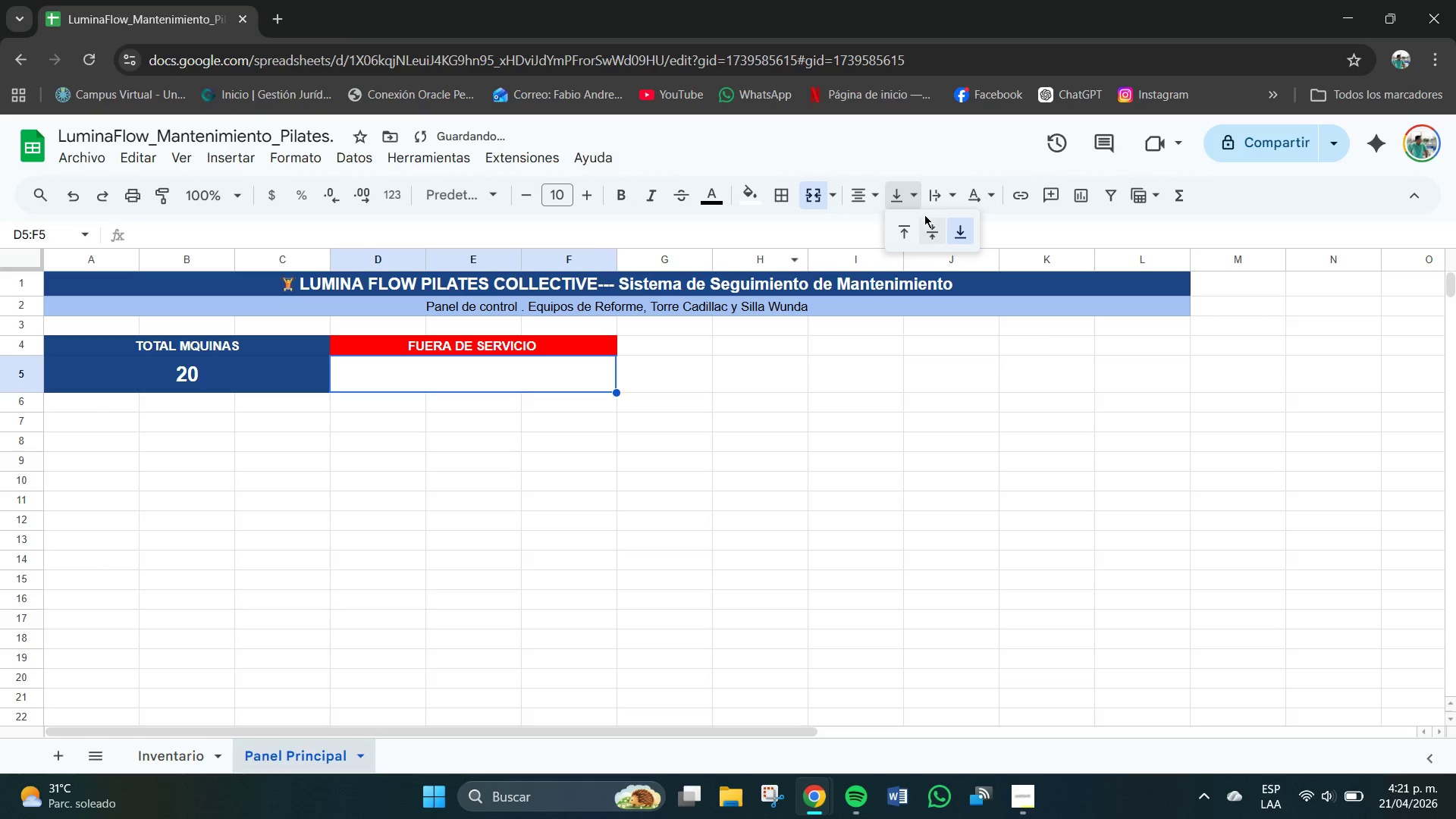 
left_click([932, 230])
 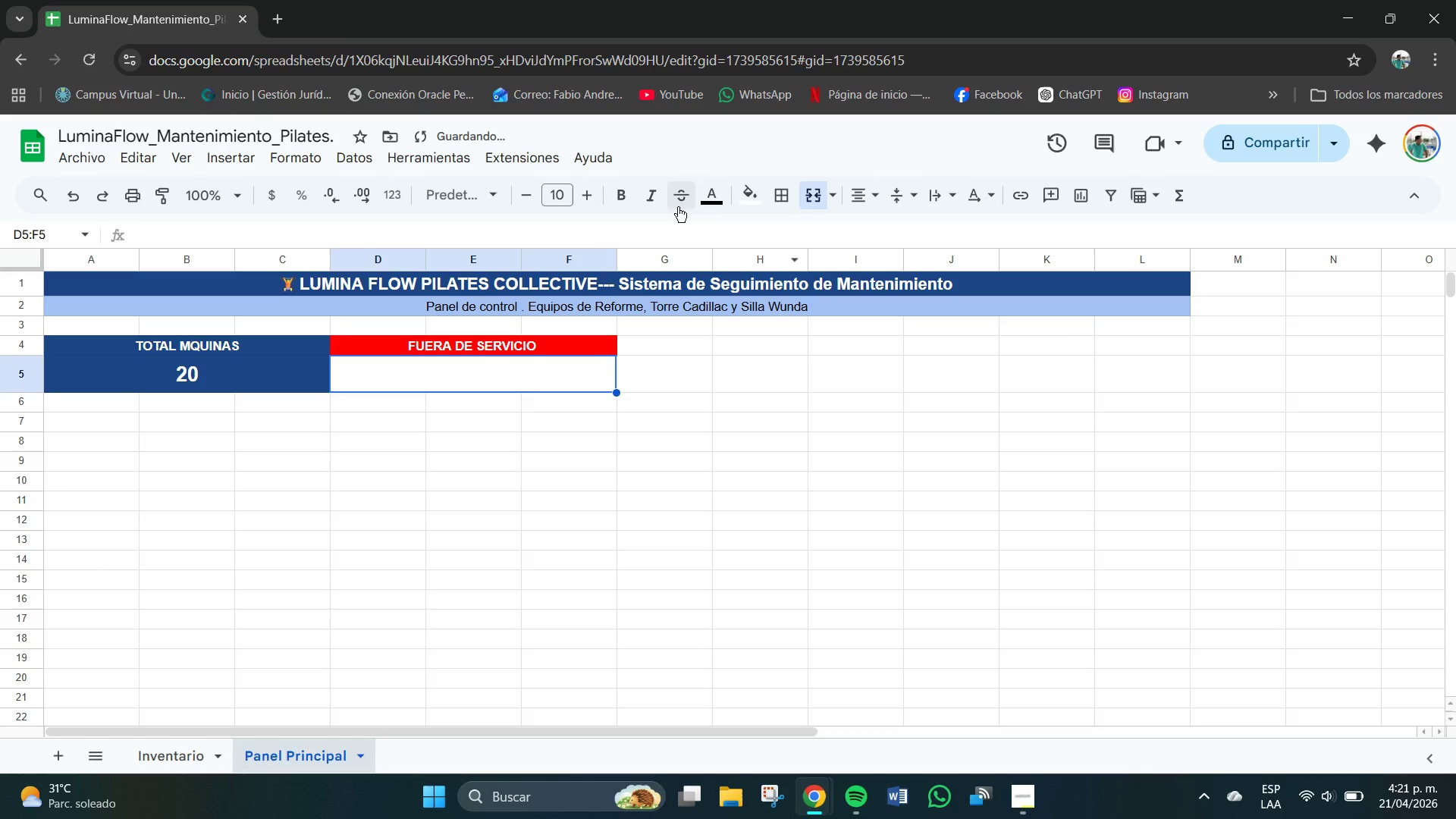 
left_click([732, 198])
 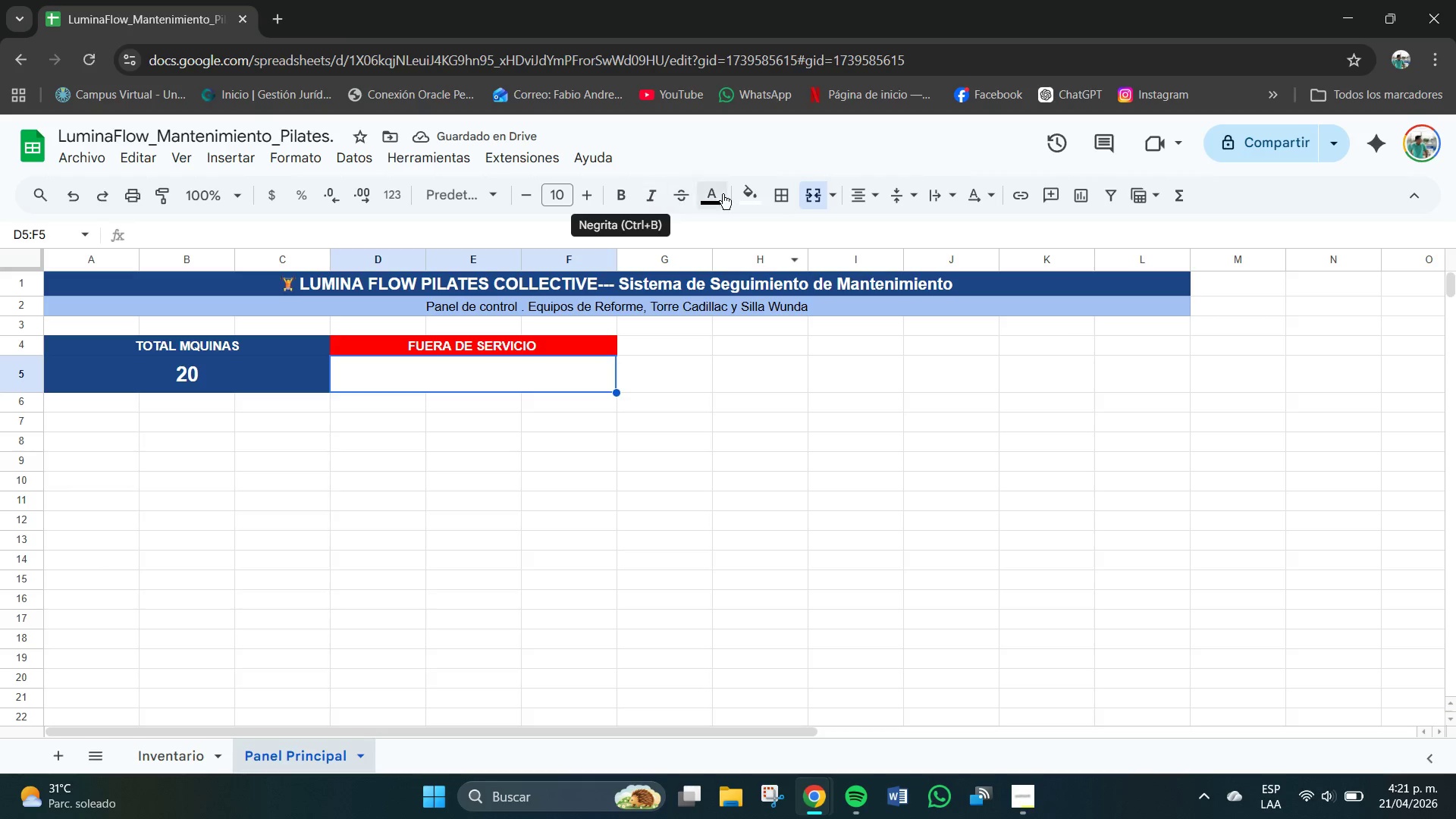 
left_click([745, 193])
 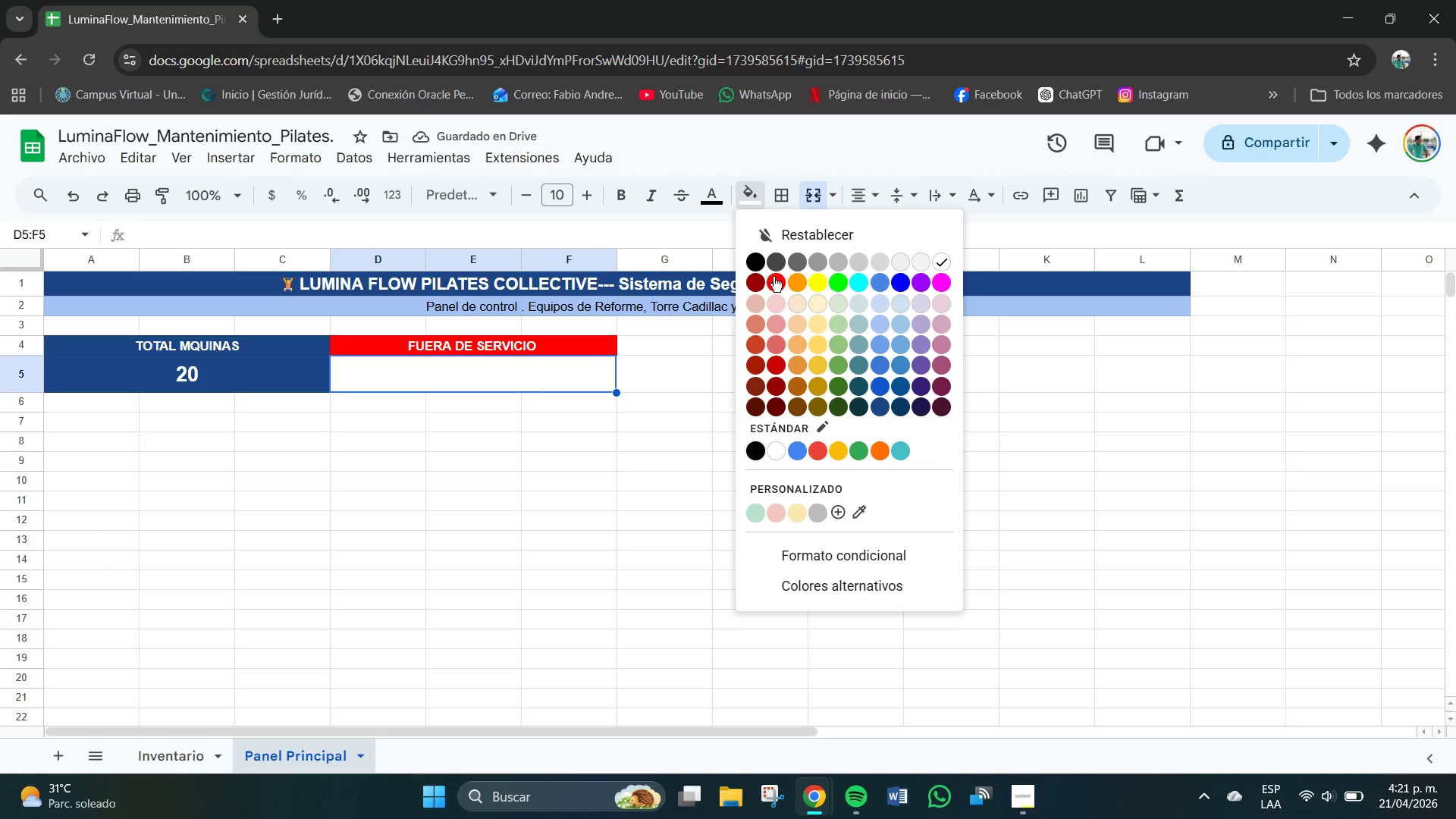 
left_click([774, 278])
 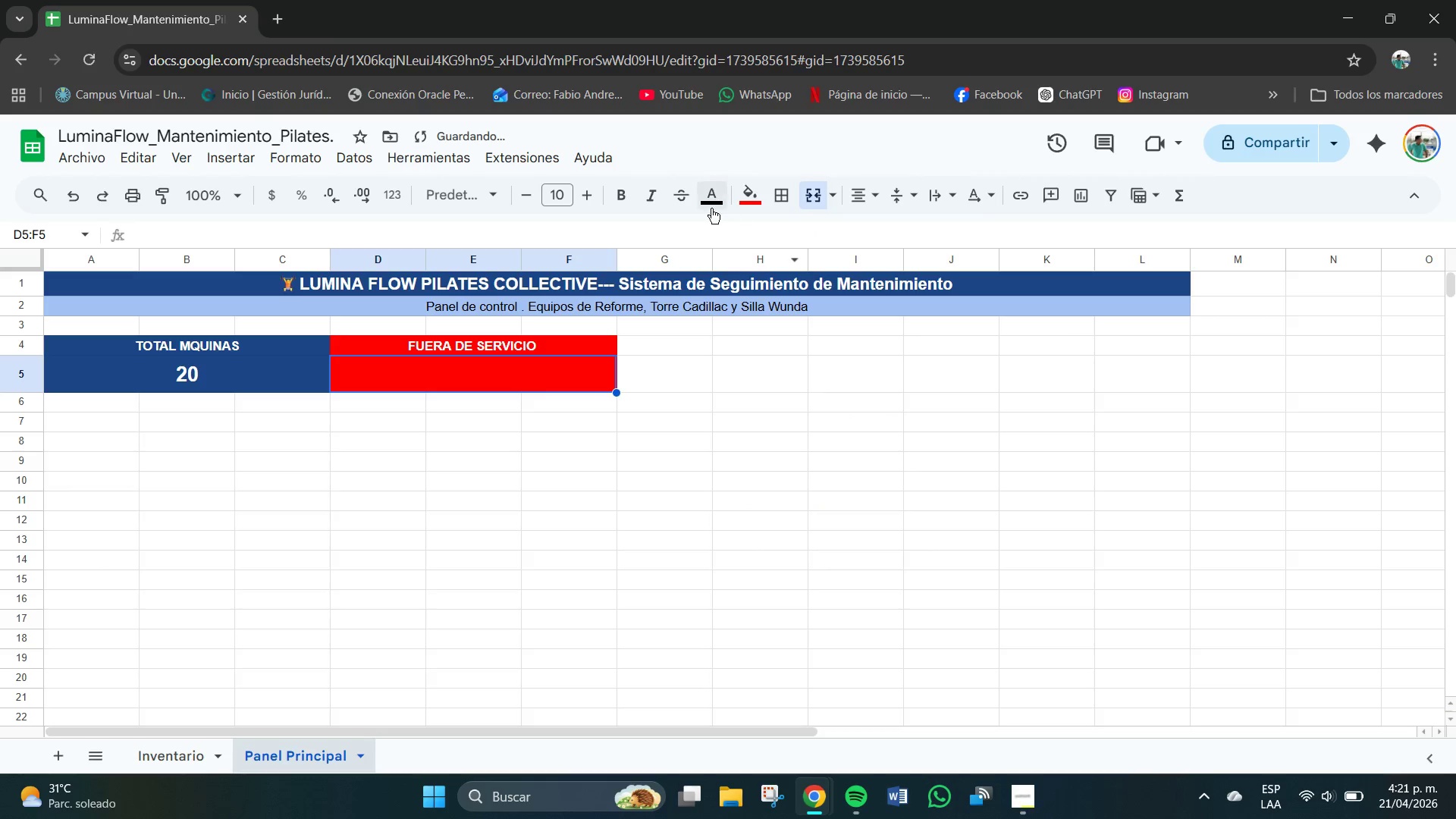 
left_click([703, 199])
 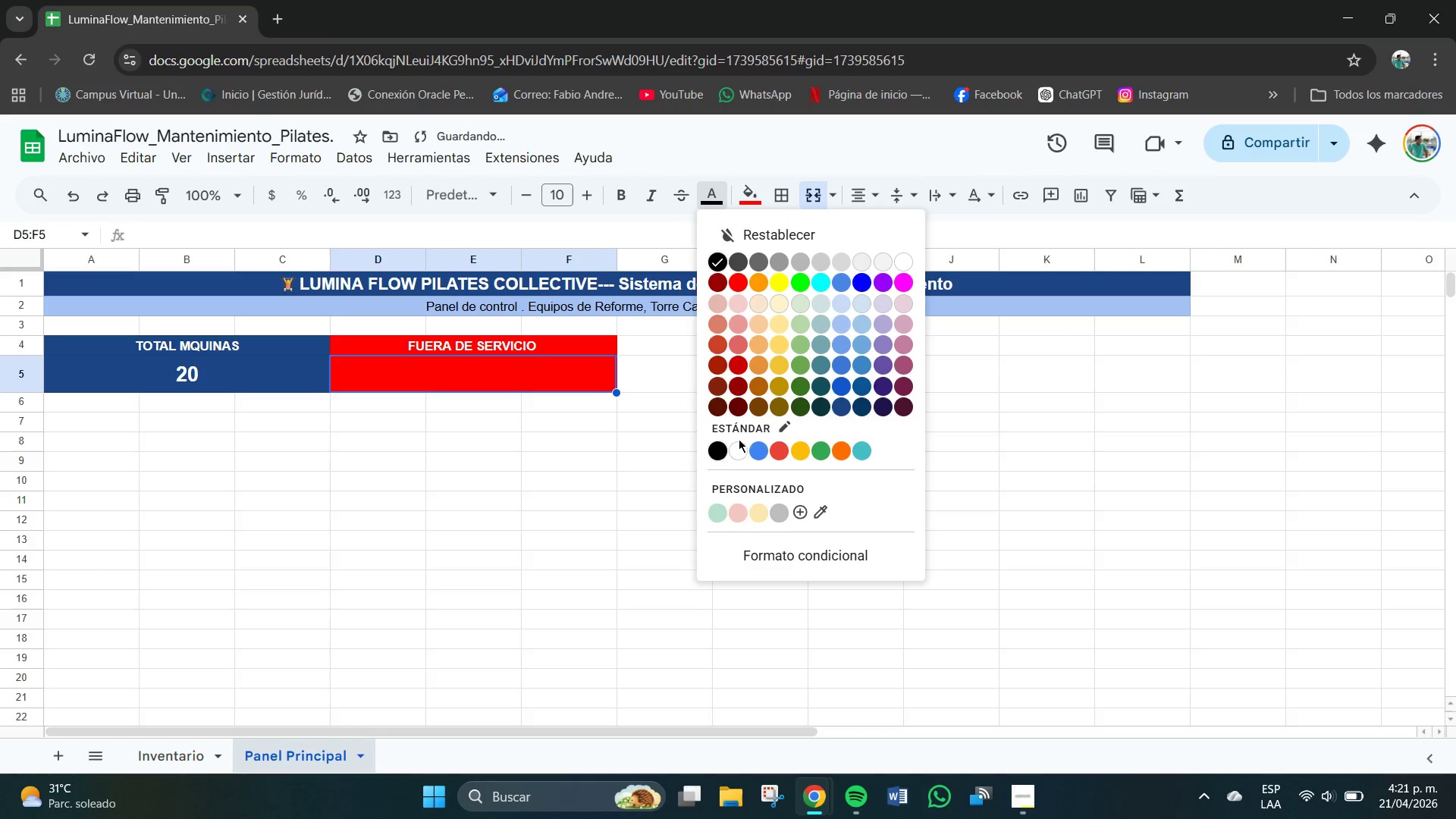 
left_click([733, 452])
 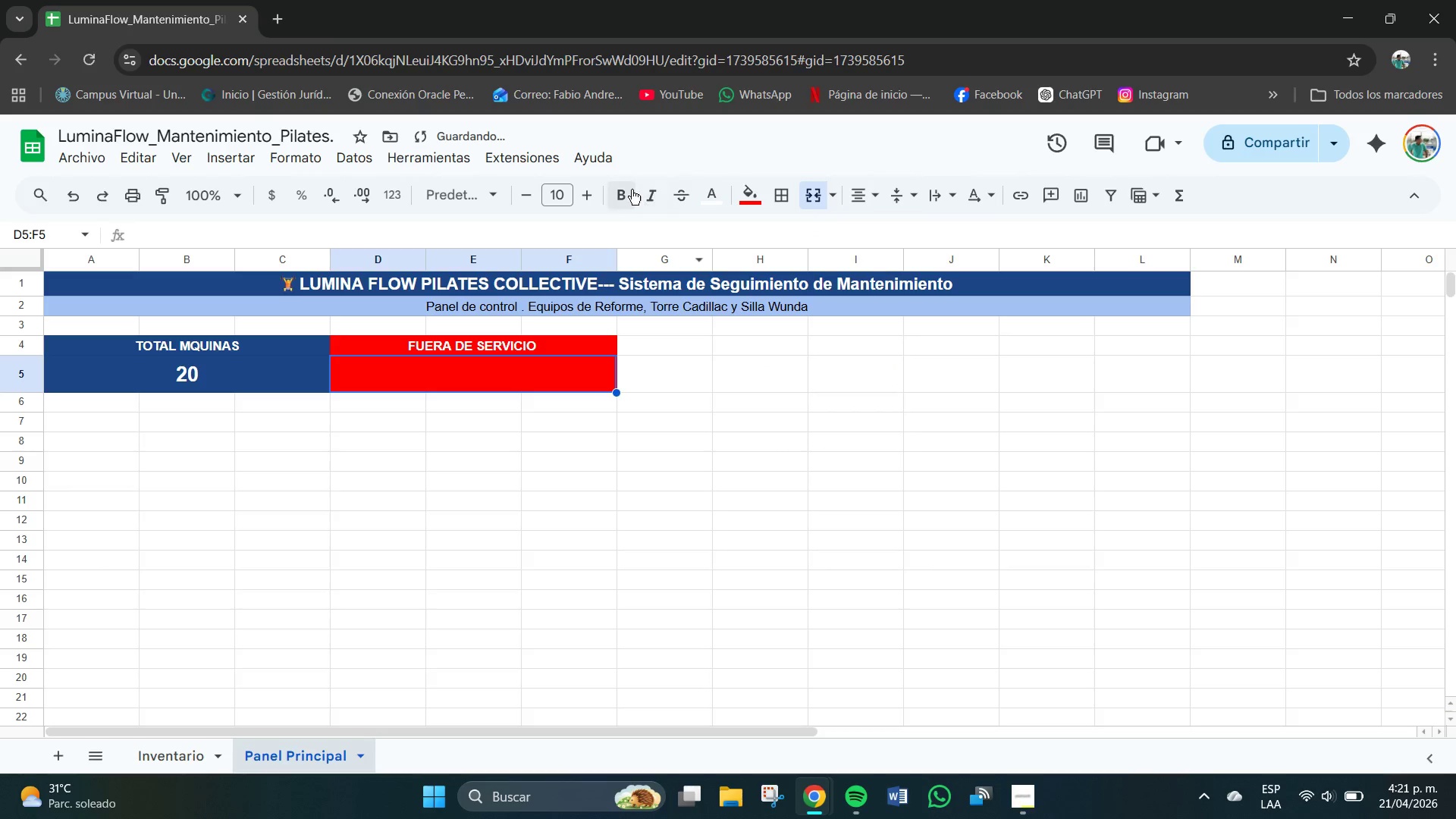 
left_click([621, 196])
 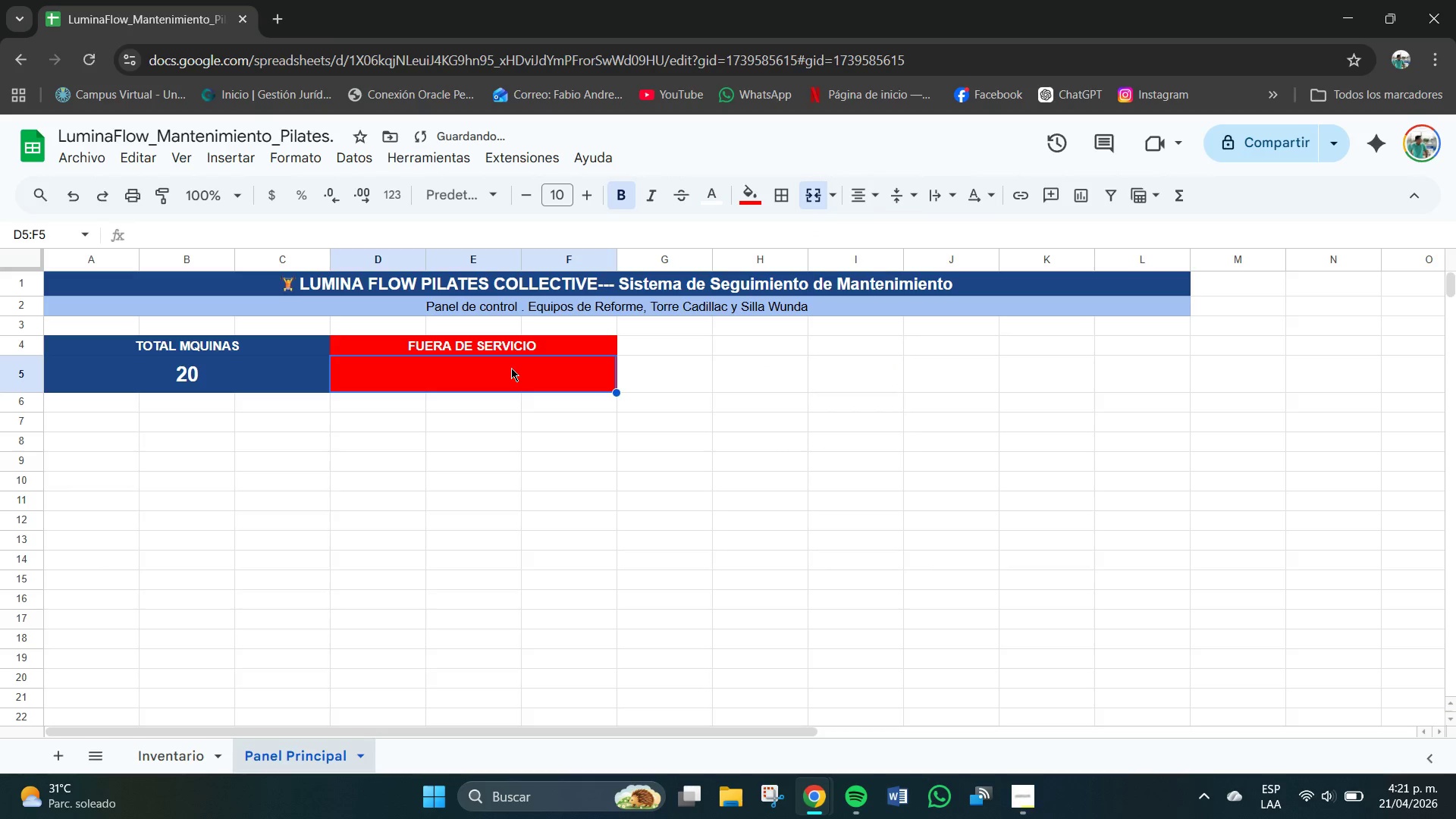 
double_click([504, 368])
 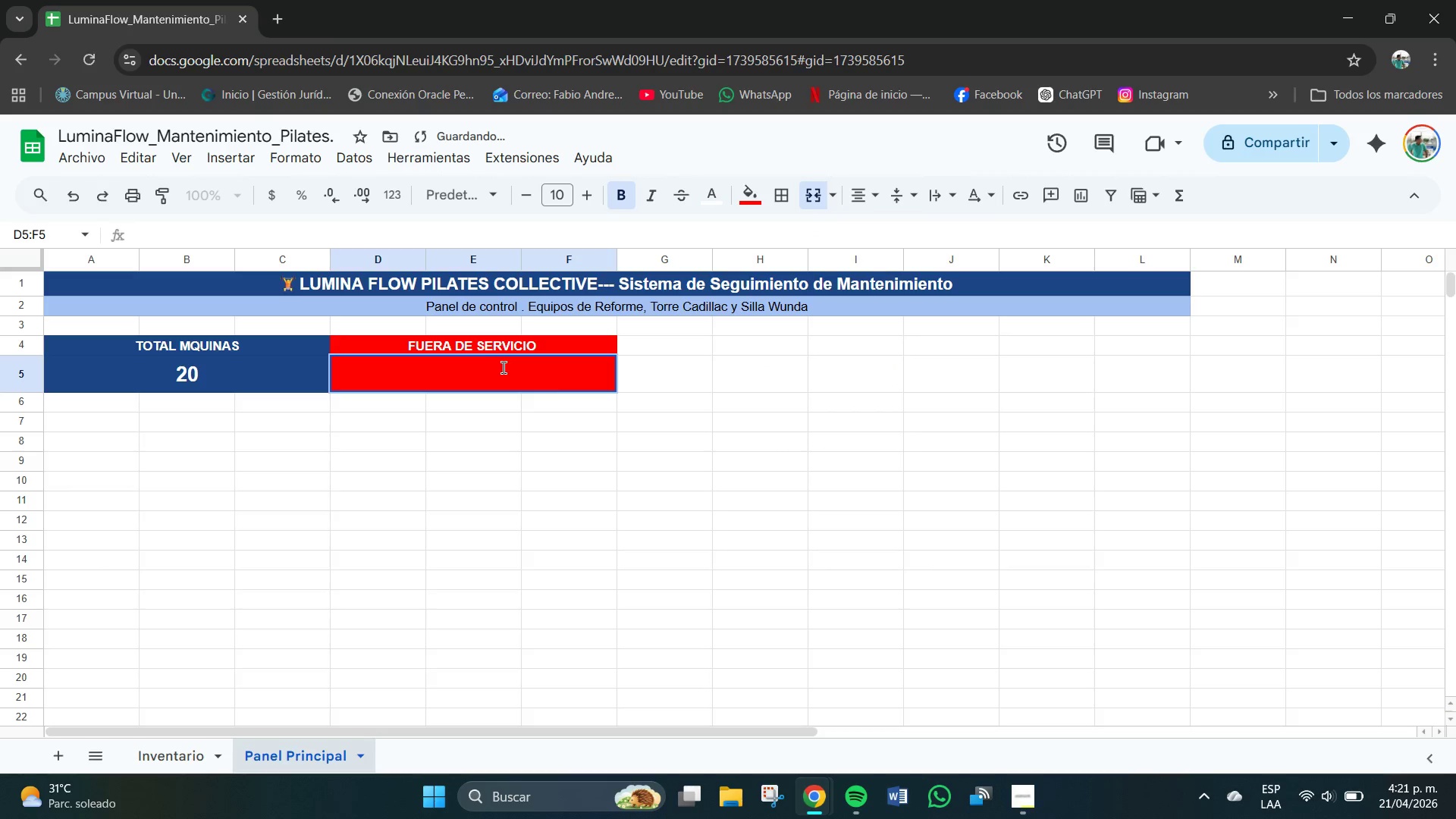 
key(Shift+0)
 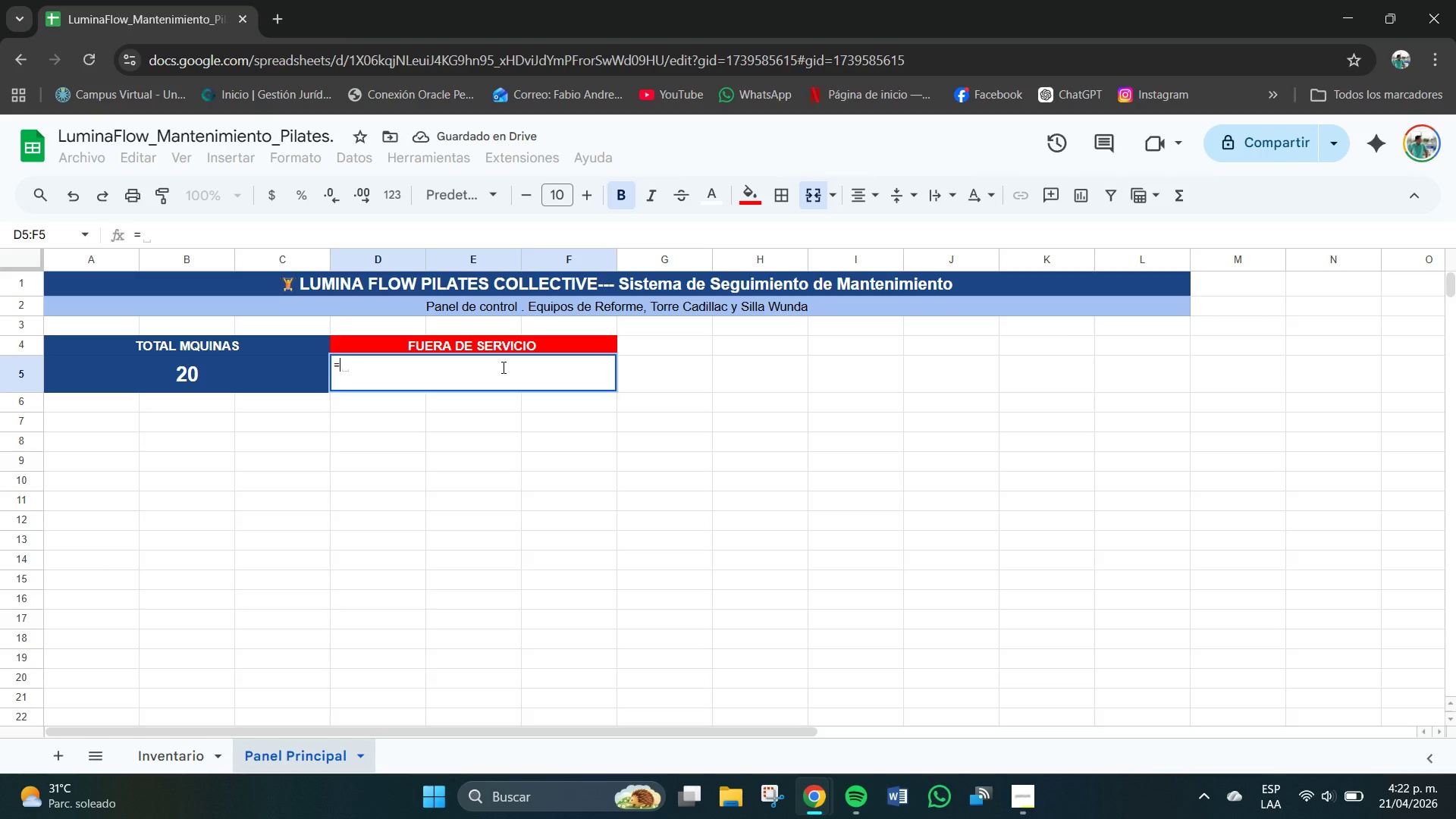 
type(CONTAR.SI*Inventario!F3>F22,@Fuera de servicio@()
 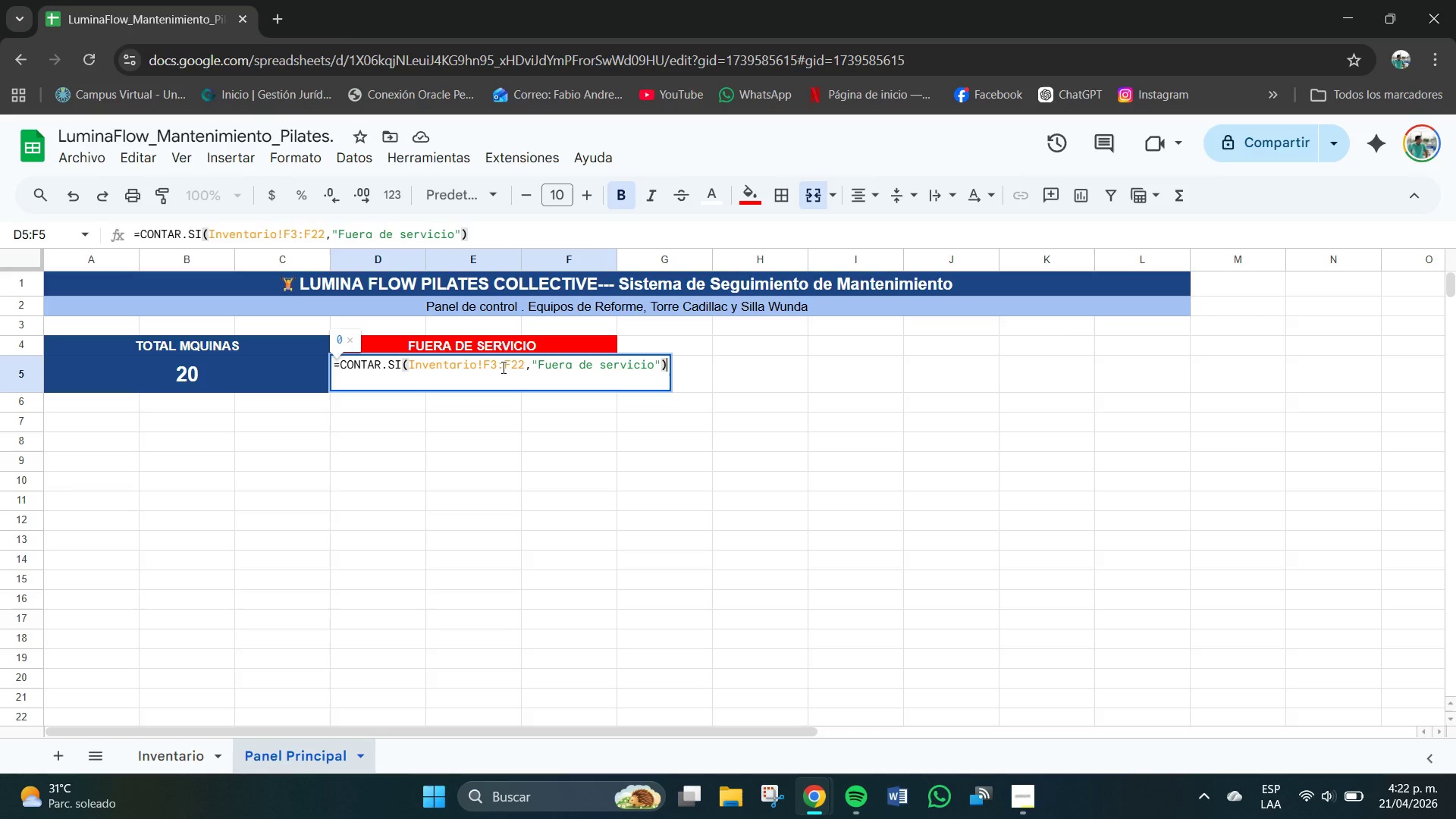 
key(Enter)
 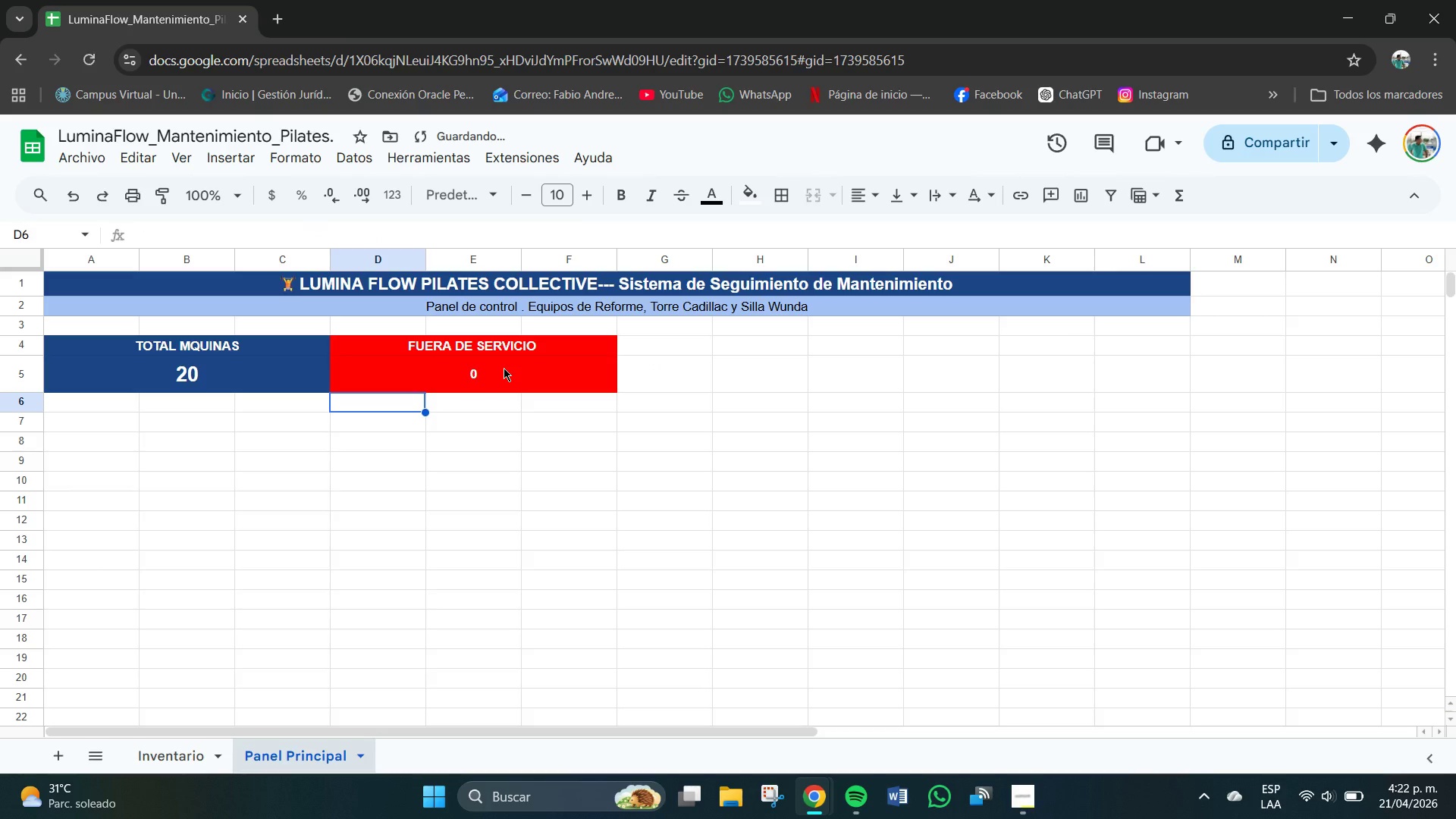 
left_click([504, 368])
 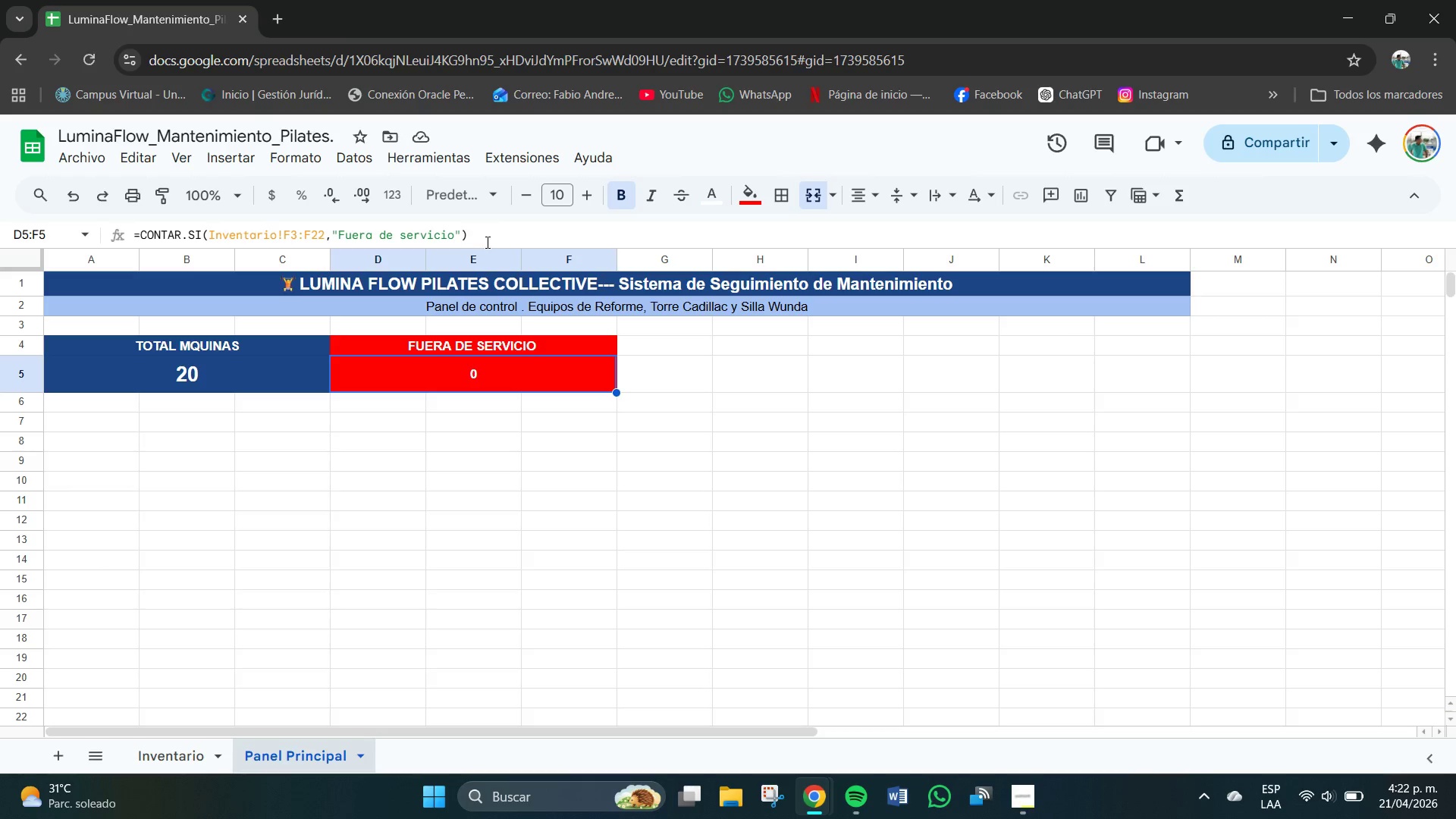 
wait(27.62)
 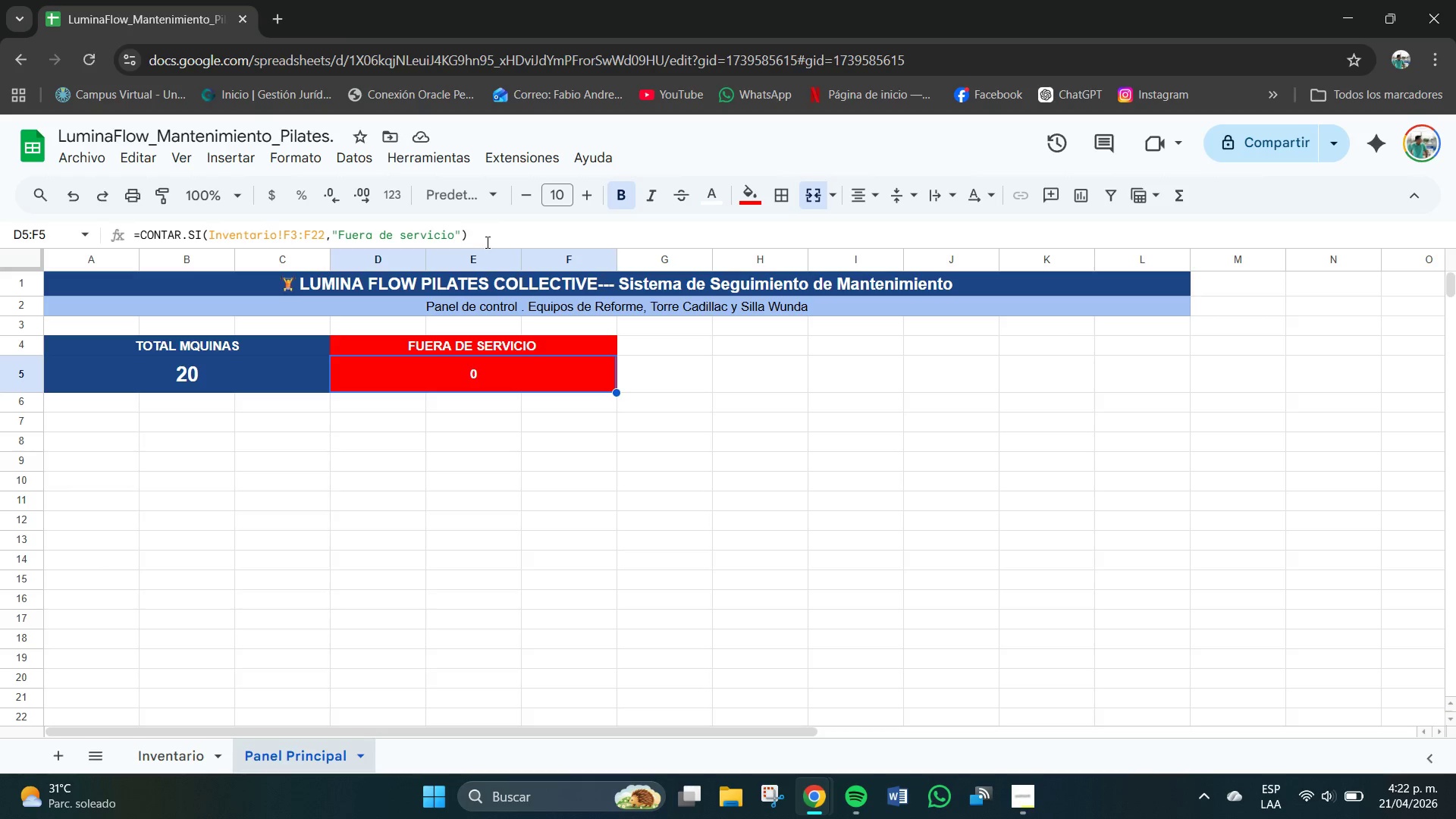 
left_click([497, 226])
 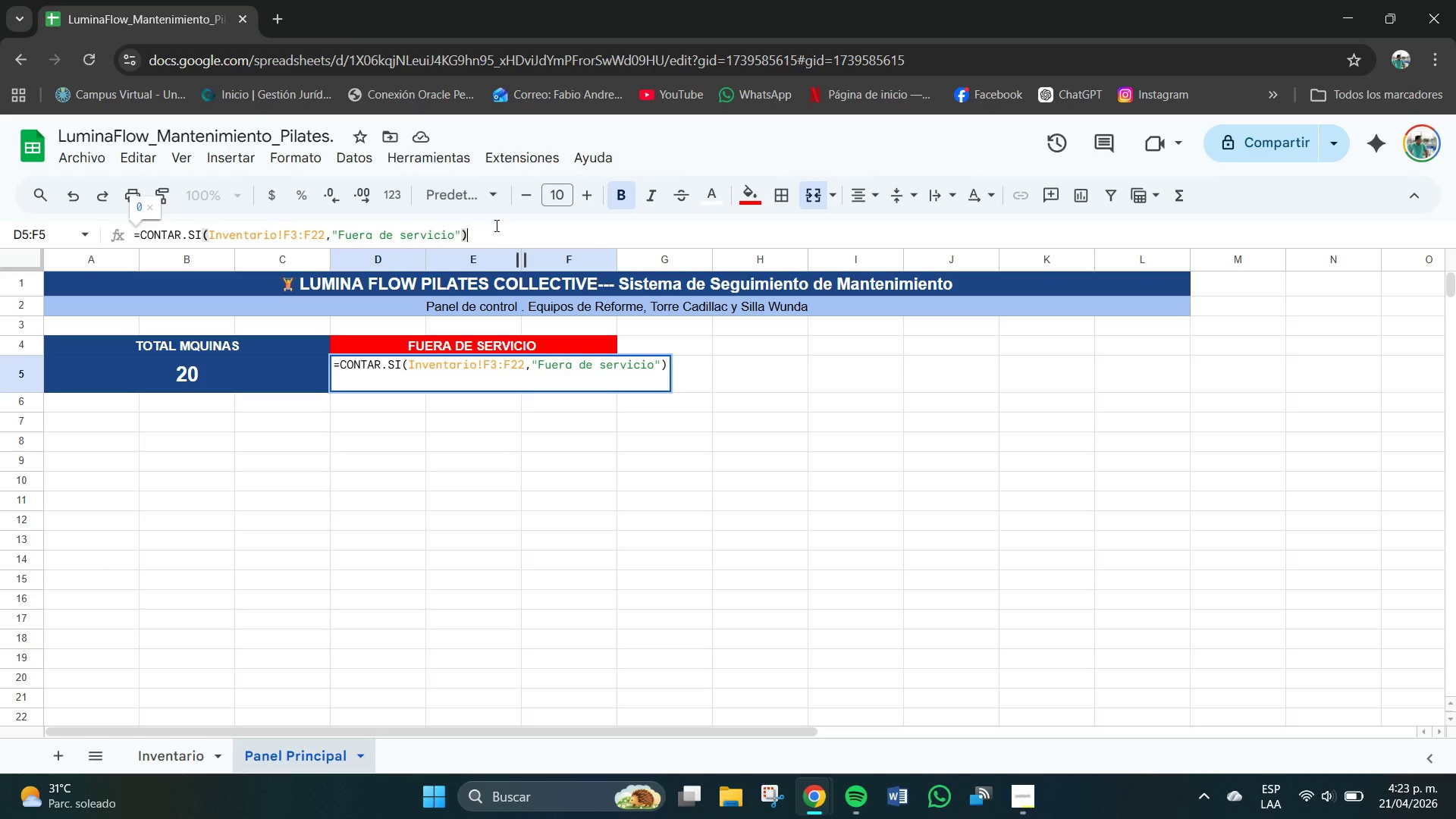 
wait(11.86)
 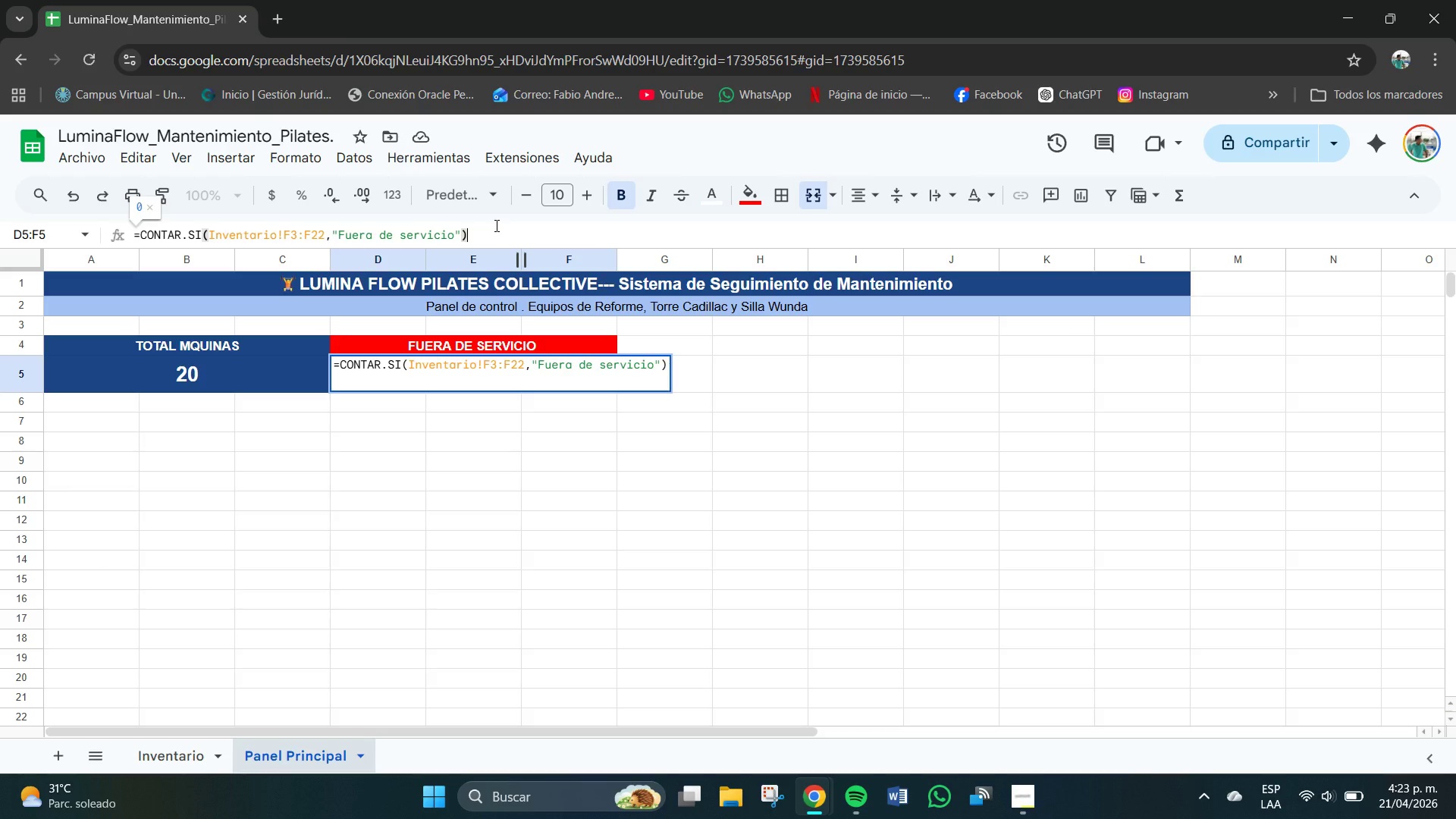 
left_click([661, 359])
 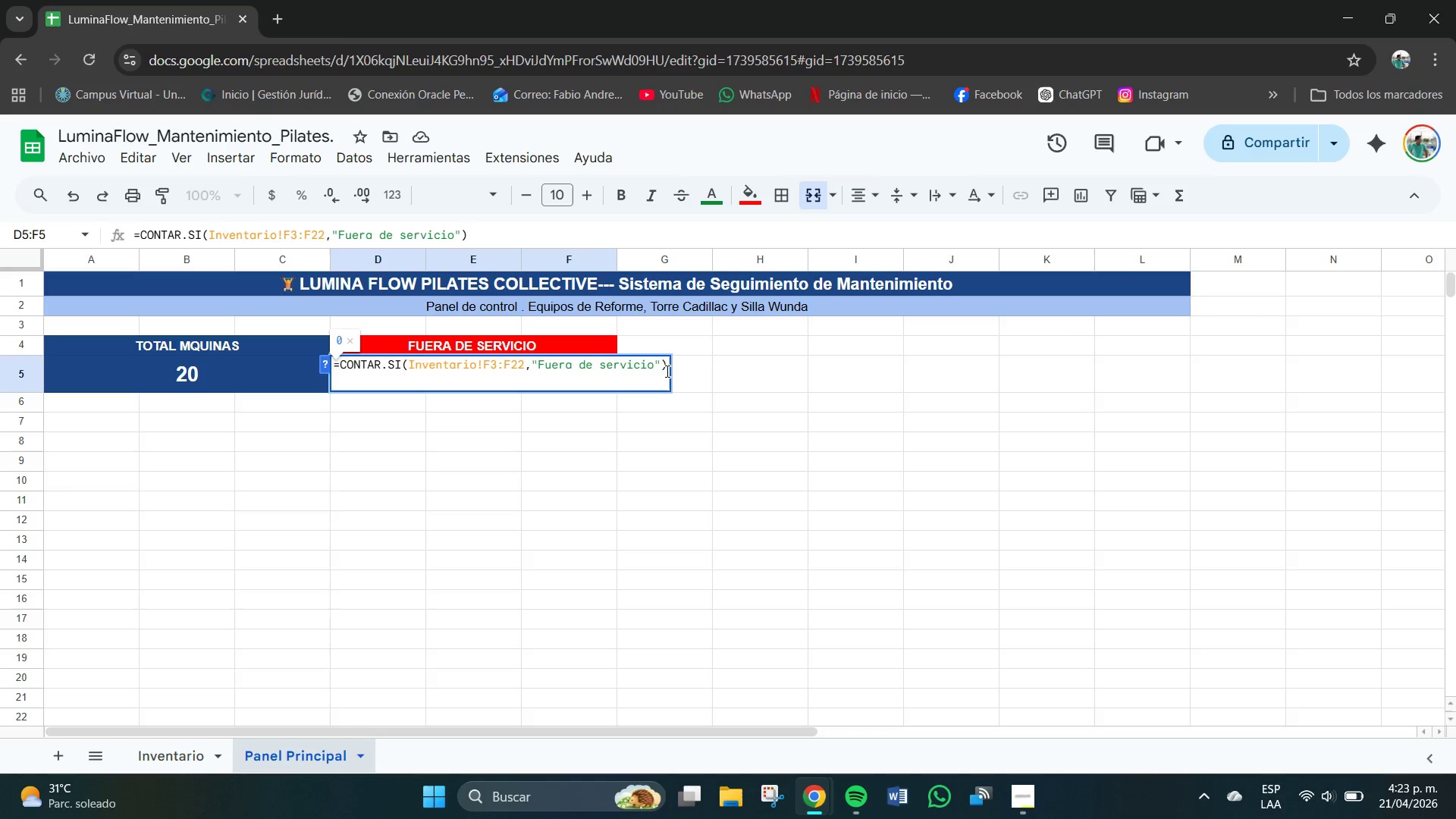 
left_click([667, 372])
 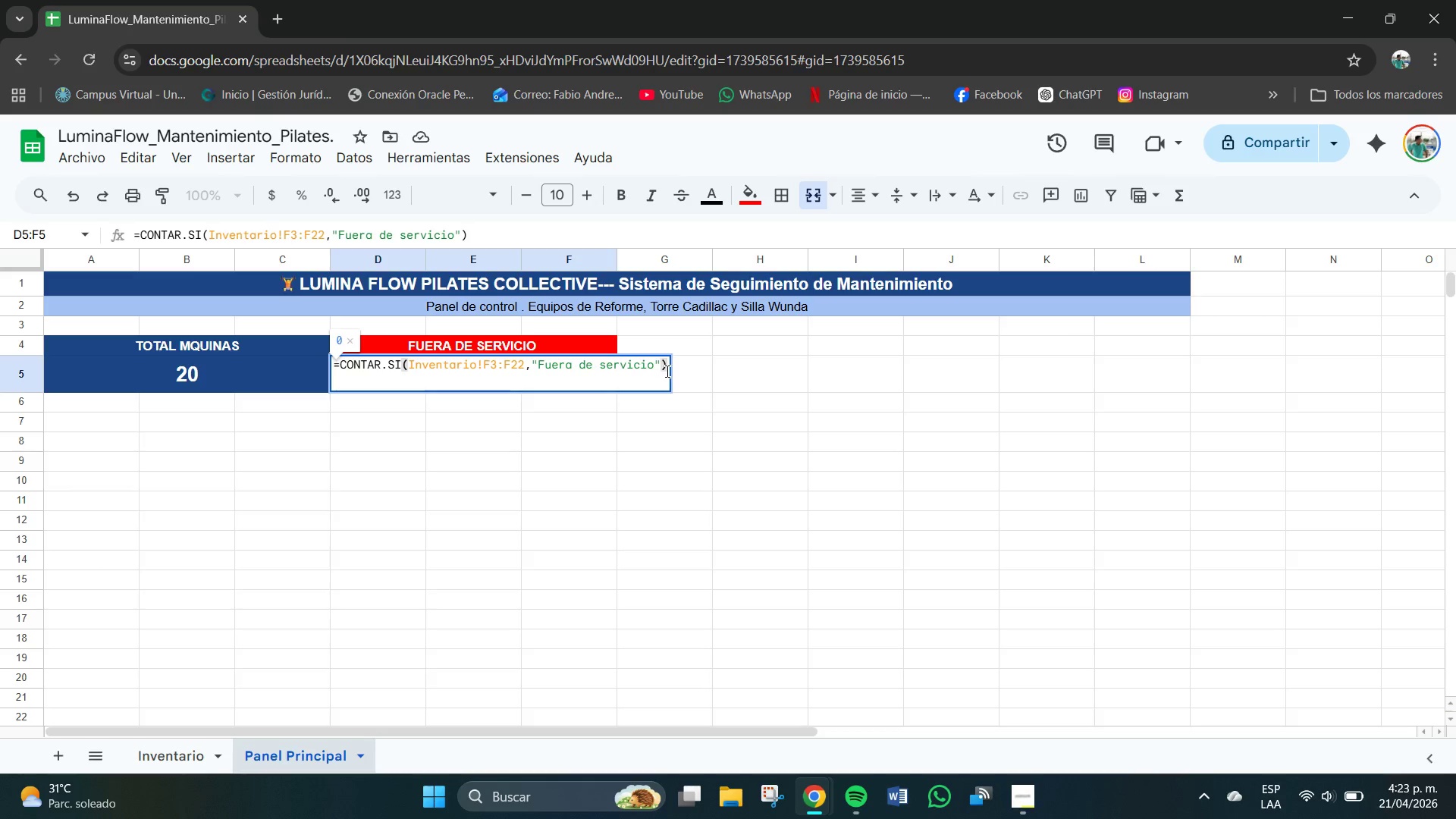 
key(Enter)
 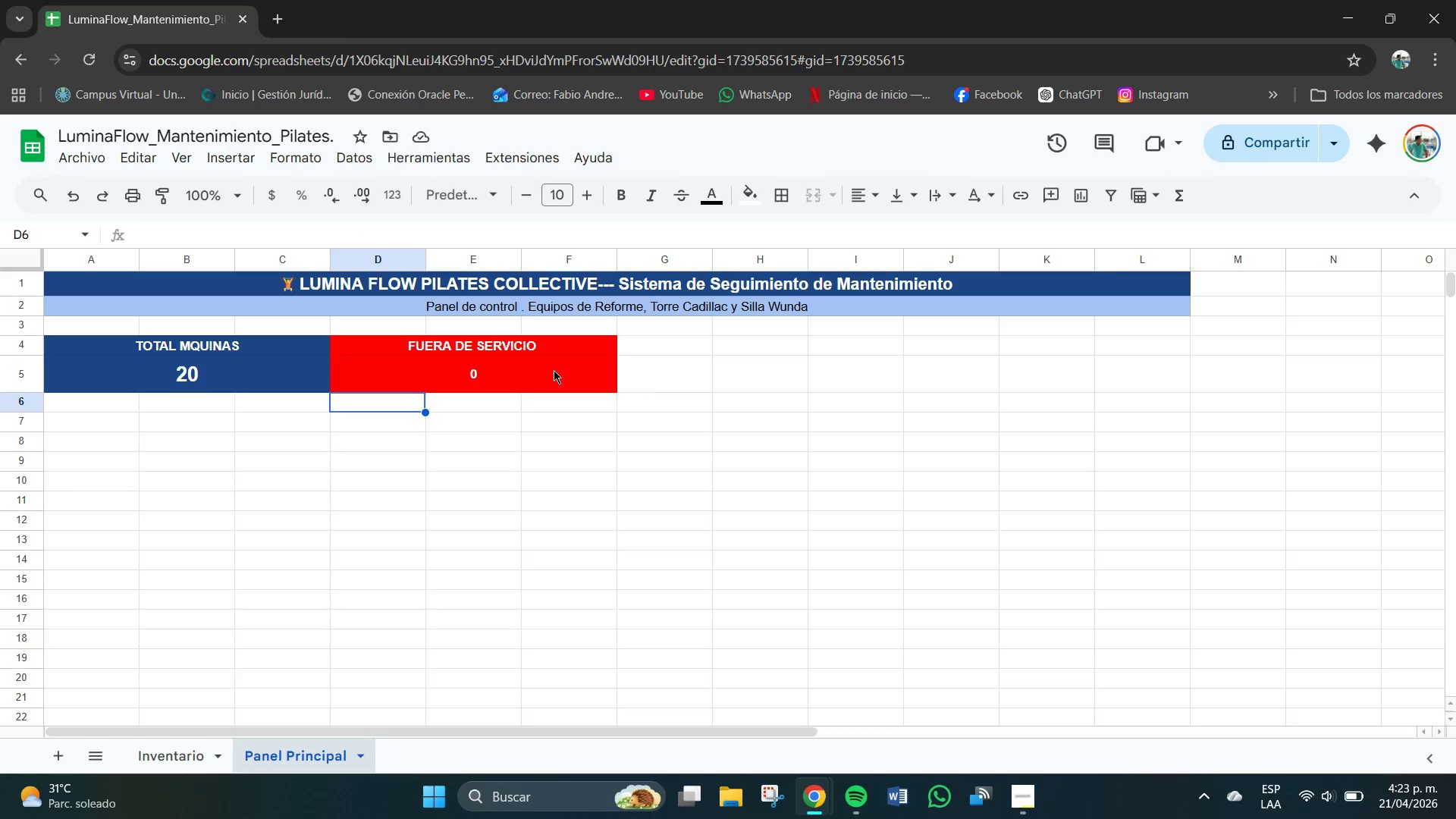 
left_click([512, 369])
 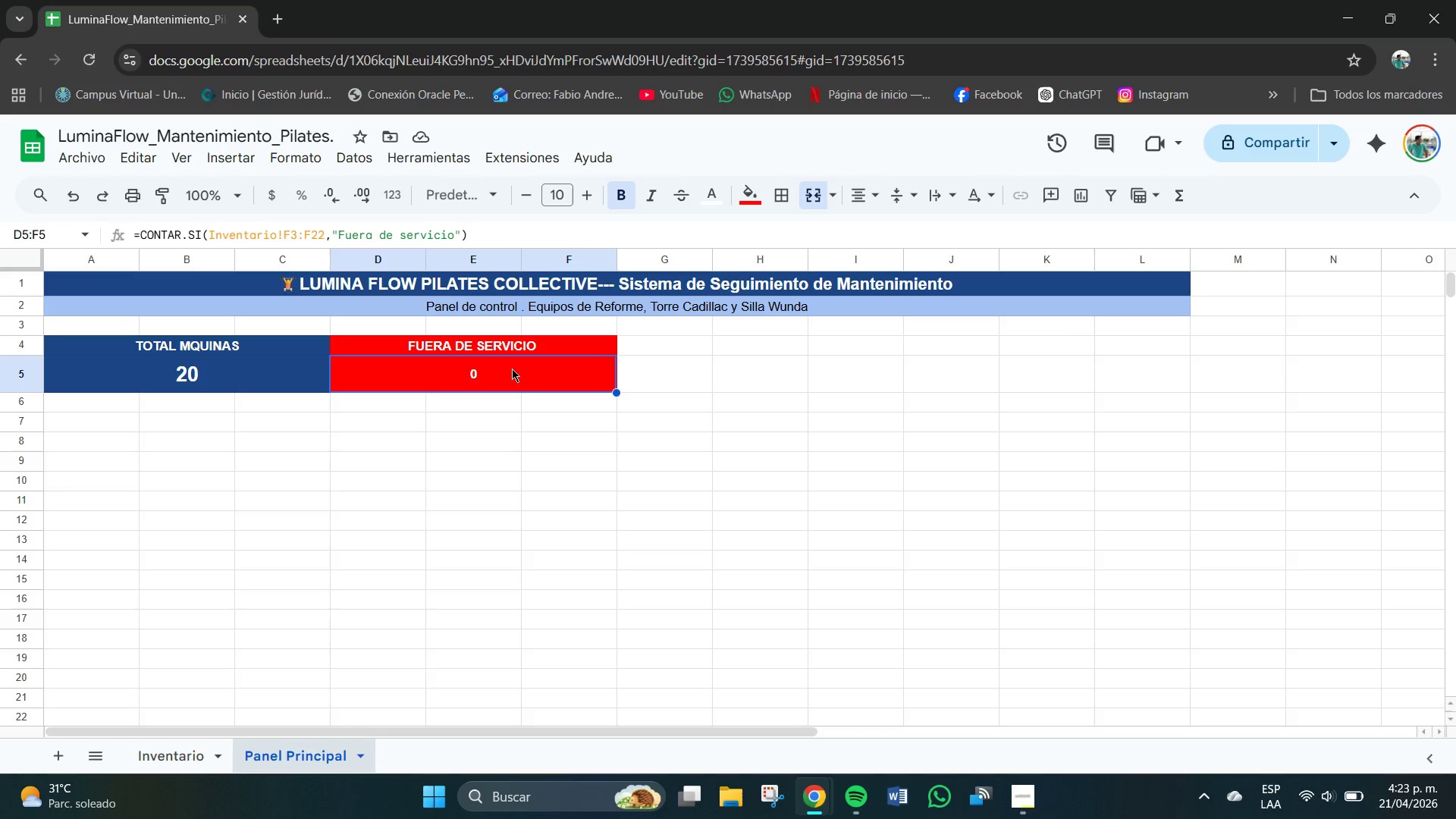 
key(Numpad3)
 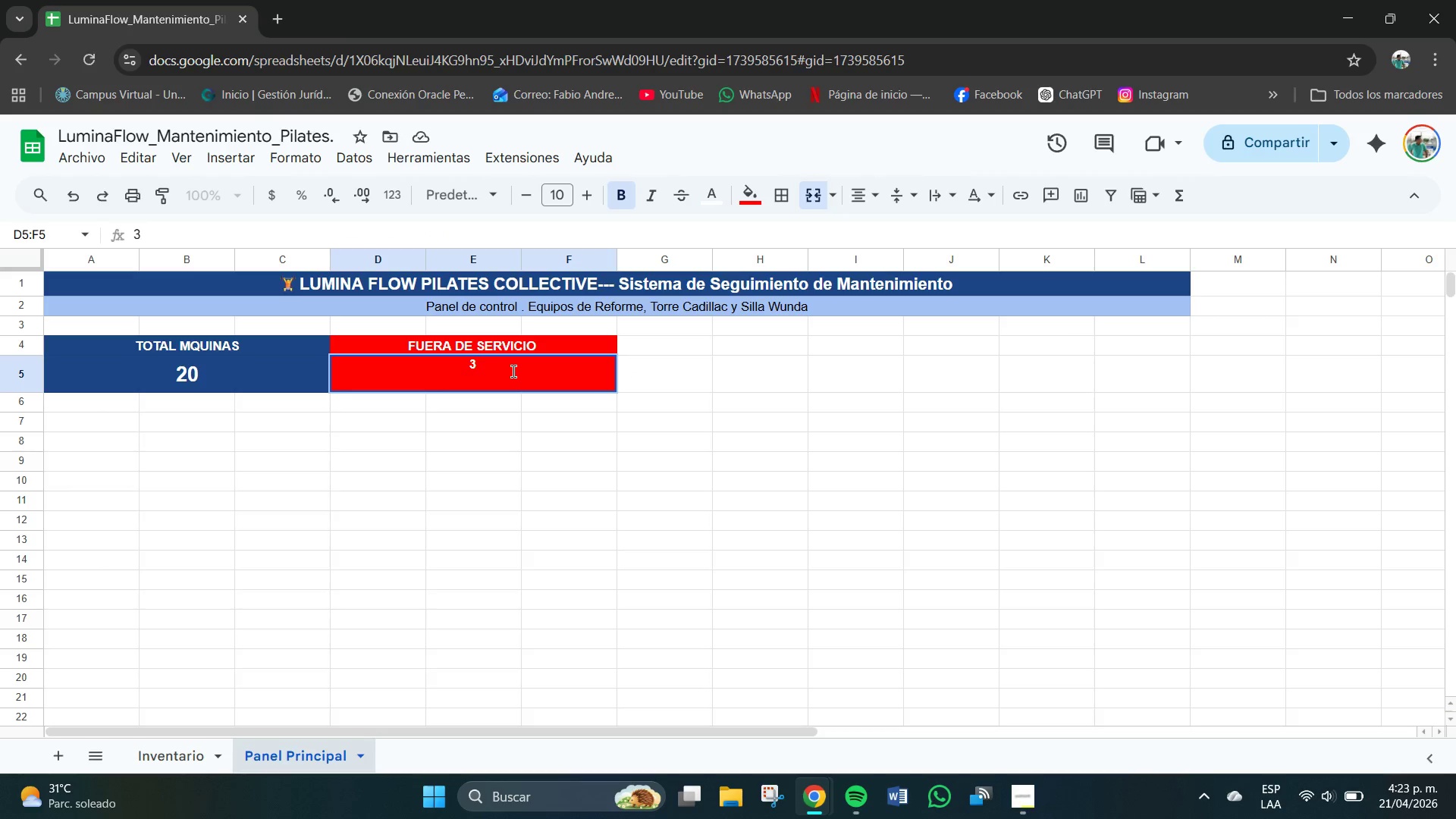 
left_click([530, 450])
 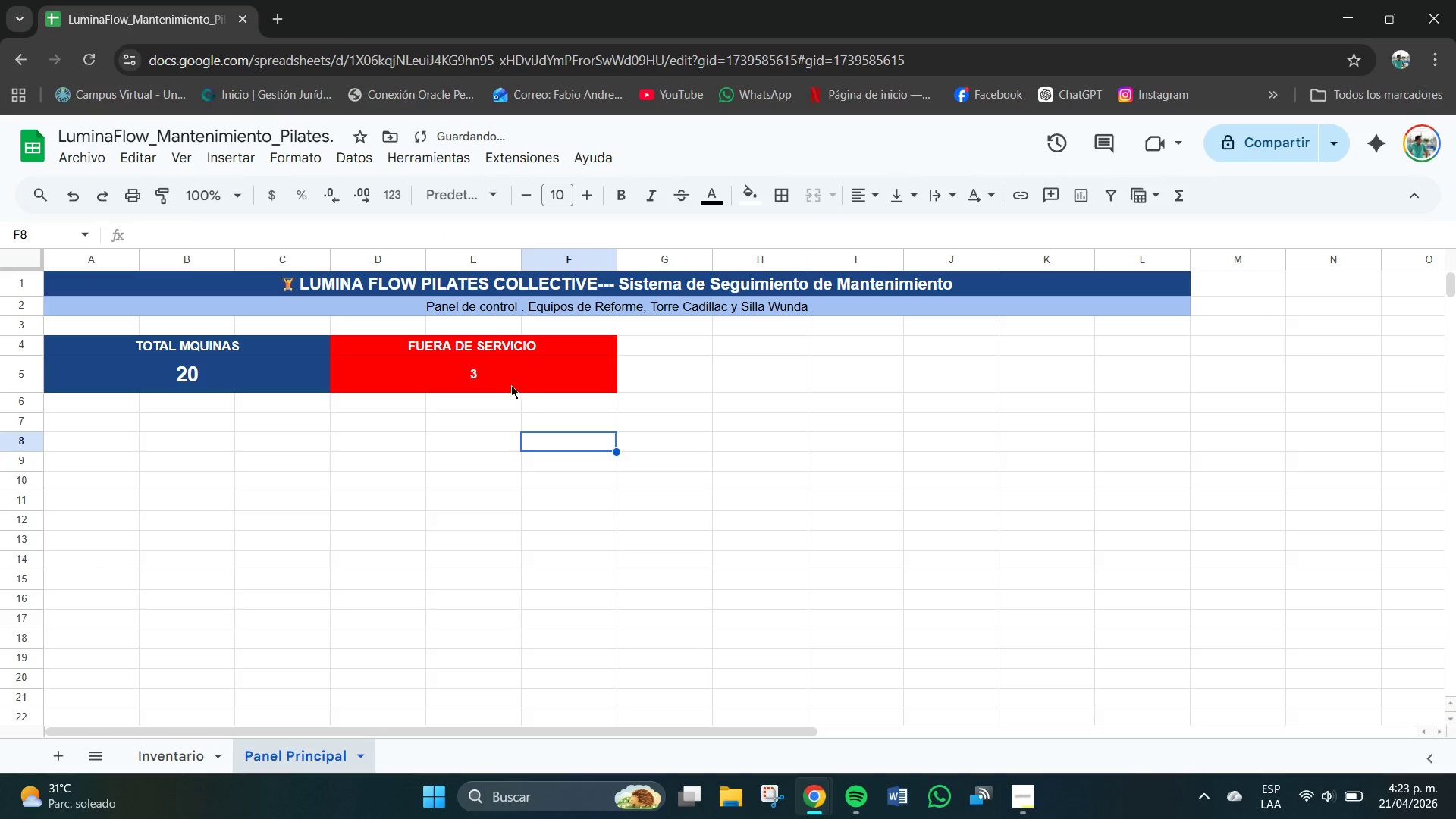 
left_click([500, 375])
 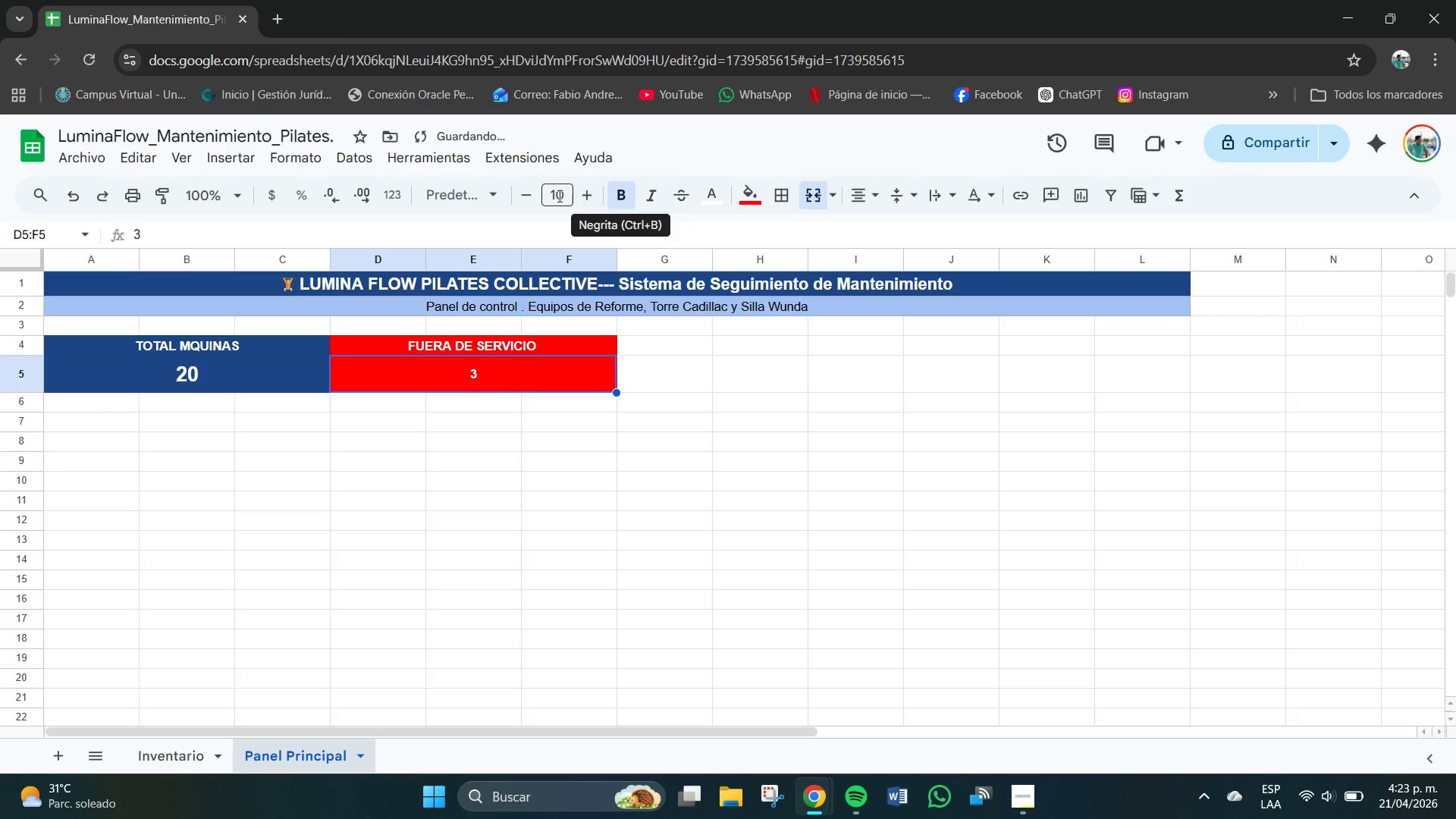 
left_click([567, 194])
 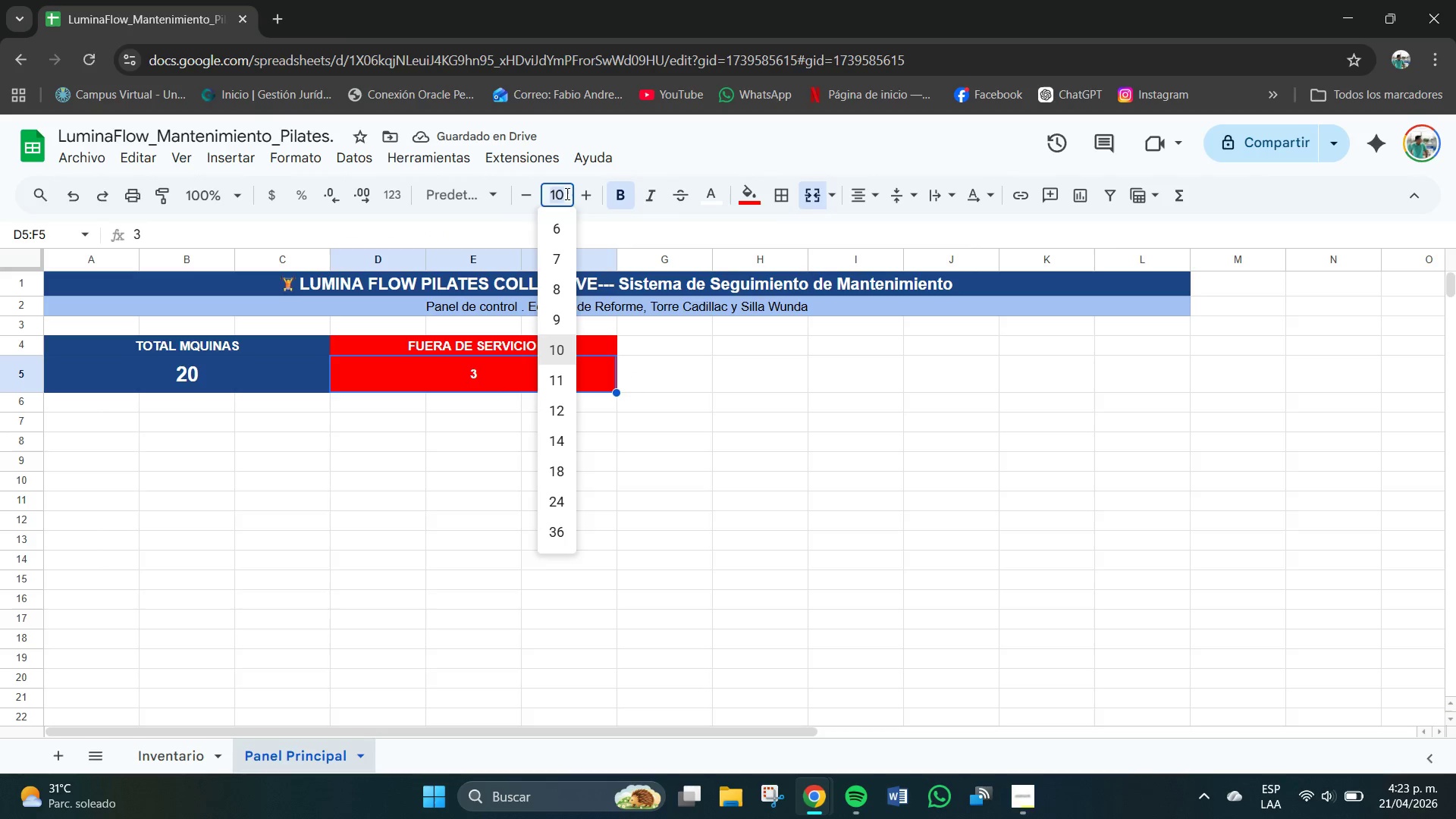 
key(Numpad1)
 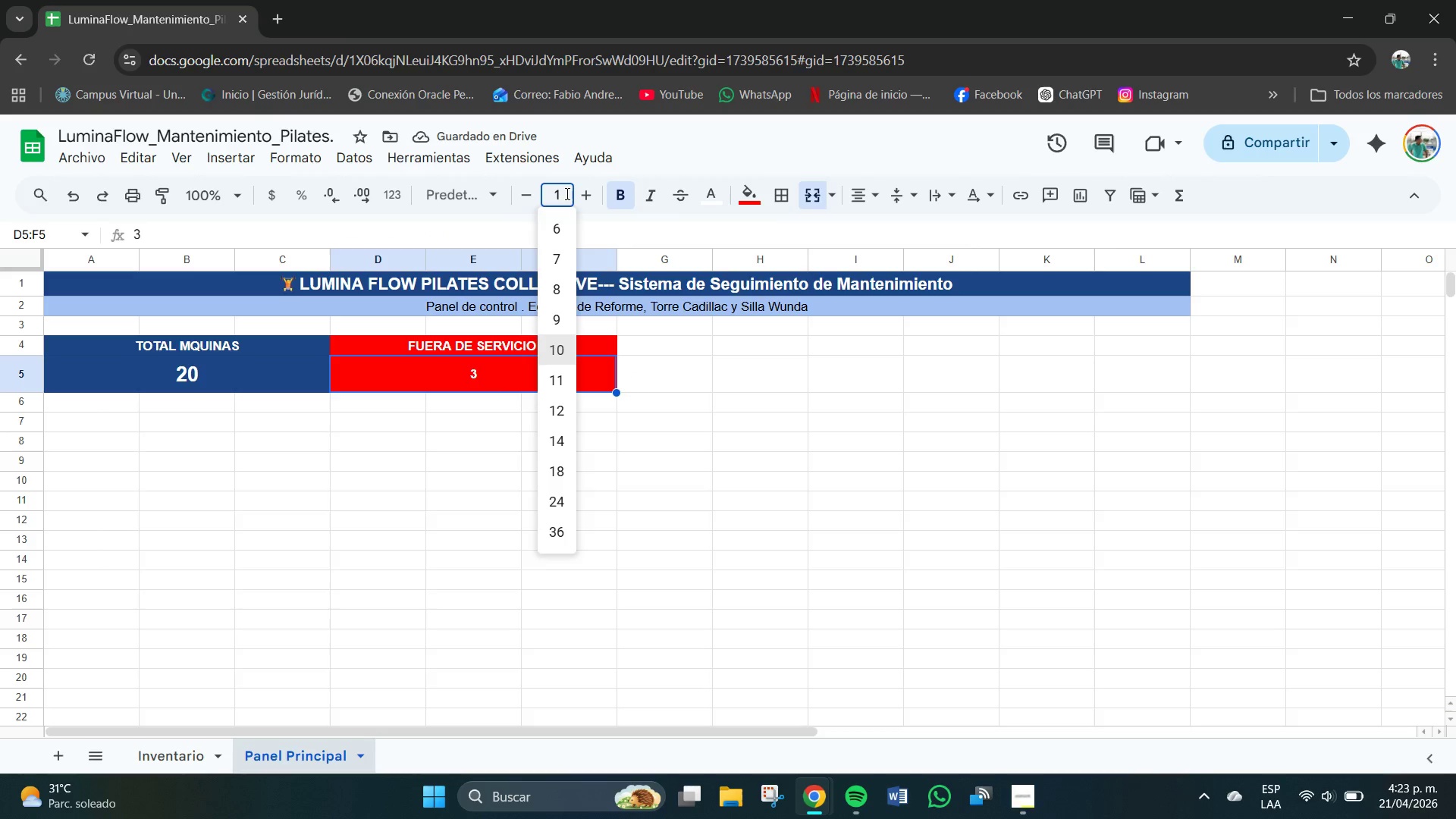 
key(Numpad6)
 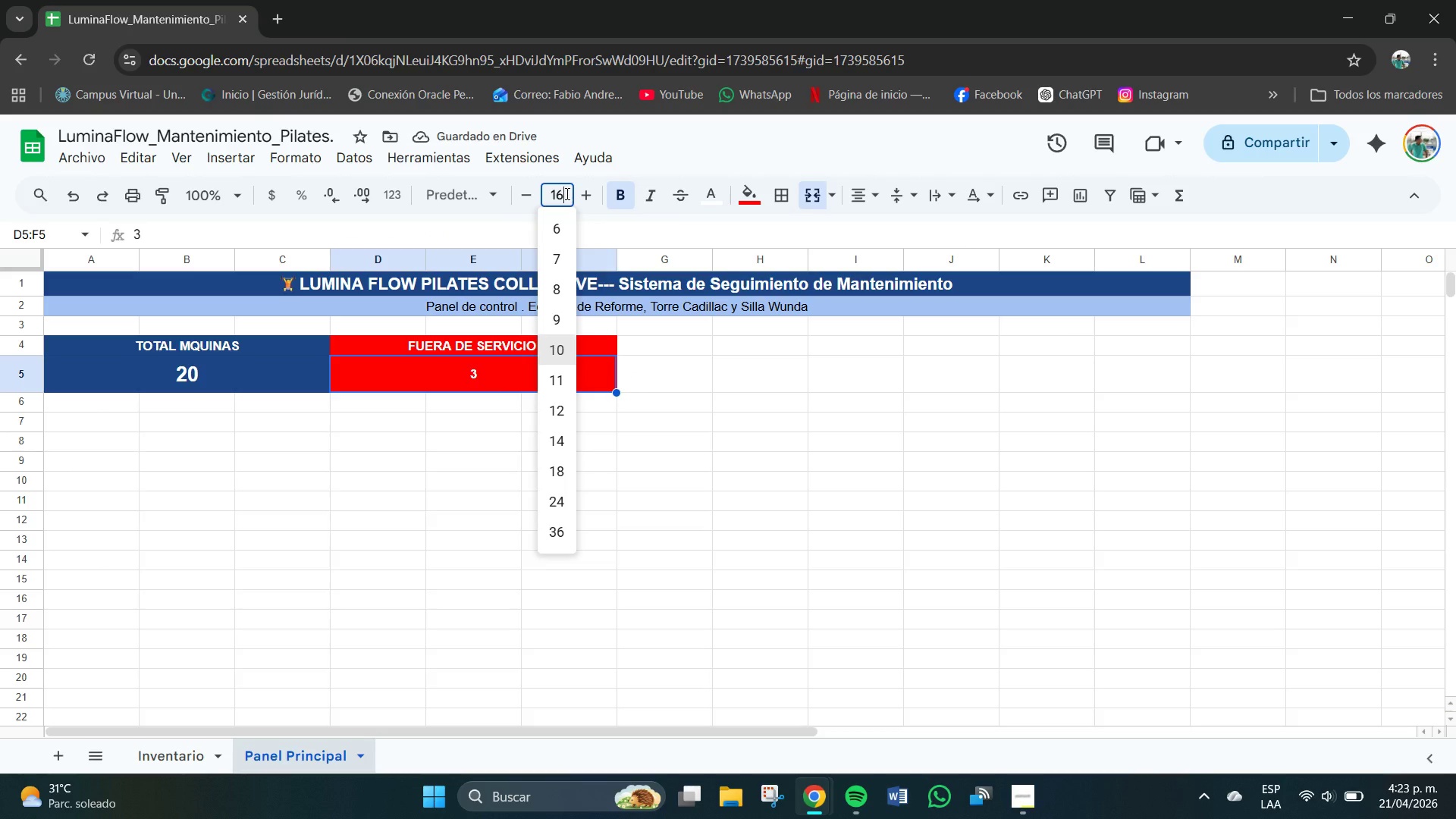 
key(NumpadEnter)
 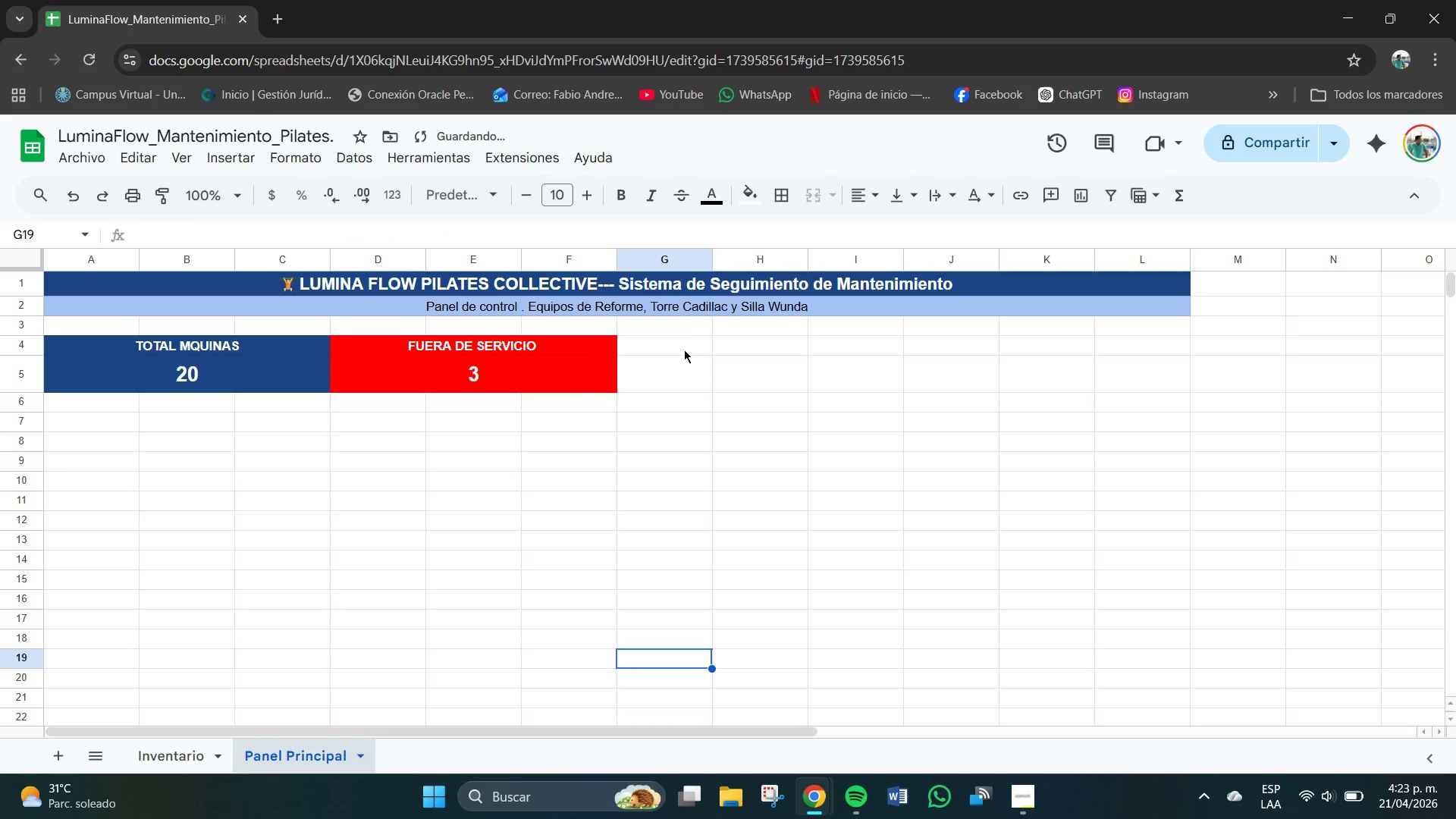 
left_click_drag(start_coordinate=[681, 342], to_coordinate=[774, 350])
 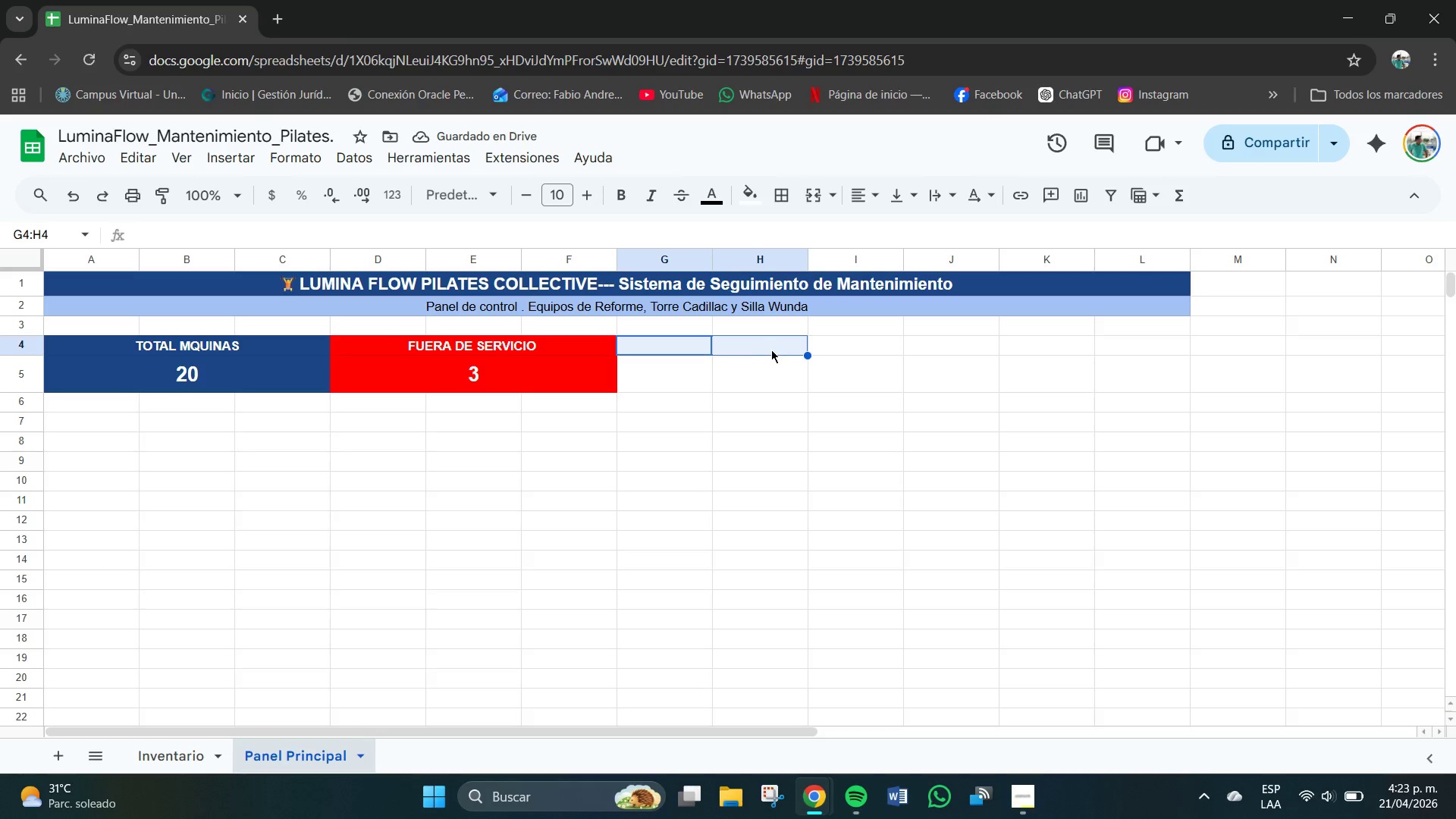 
left_click_drag(start_coordinate=[772, 350], to_coordinate=[808, 353])
 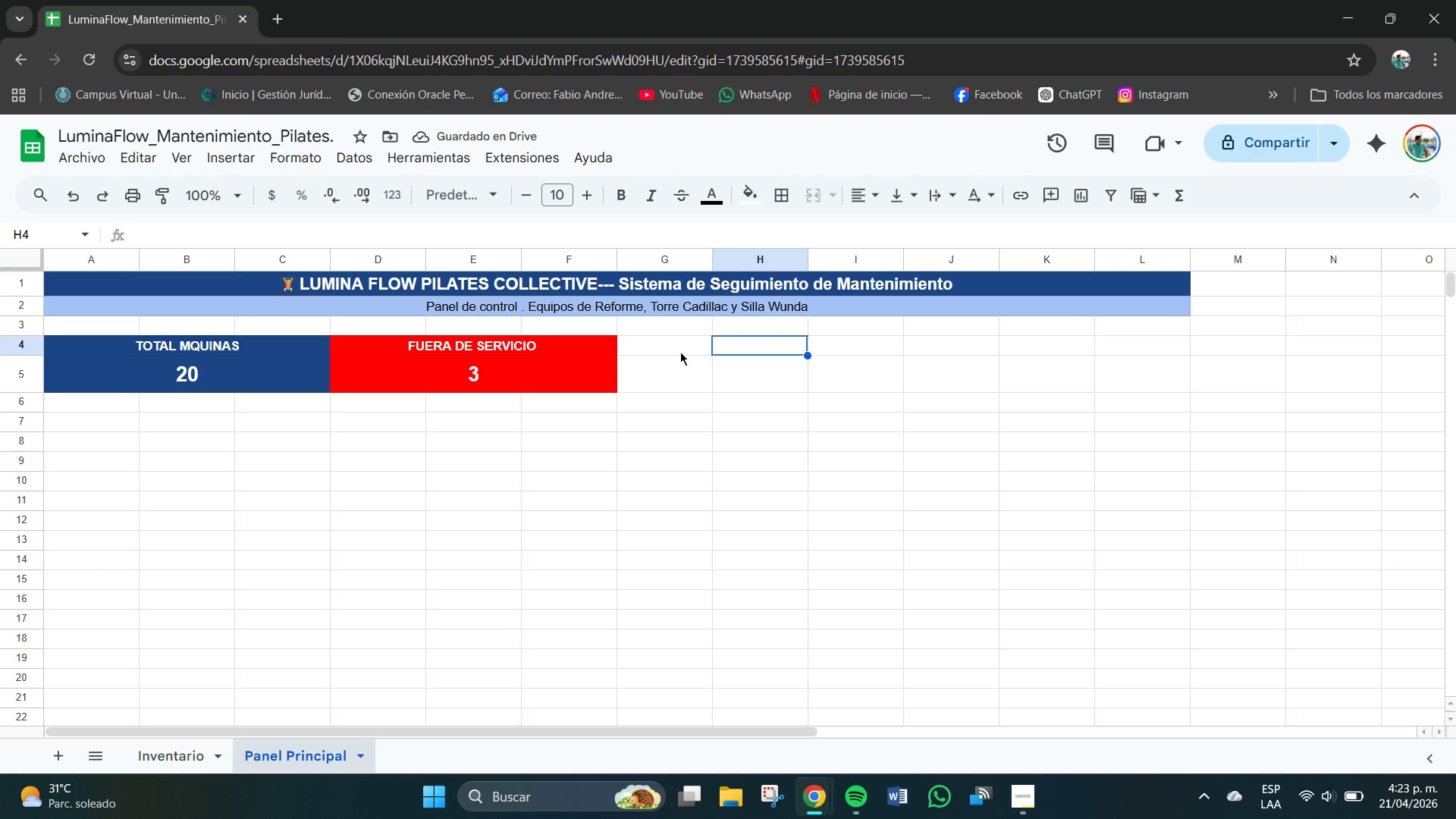 
left_click_drag(start_coordinate=[683, 350], to_coordinate=[871, 355])
 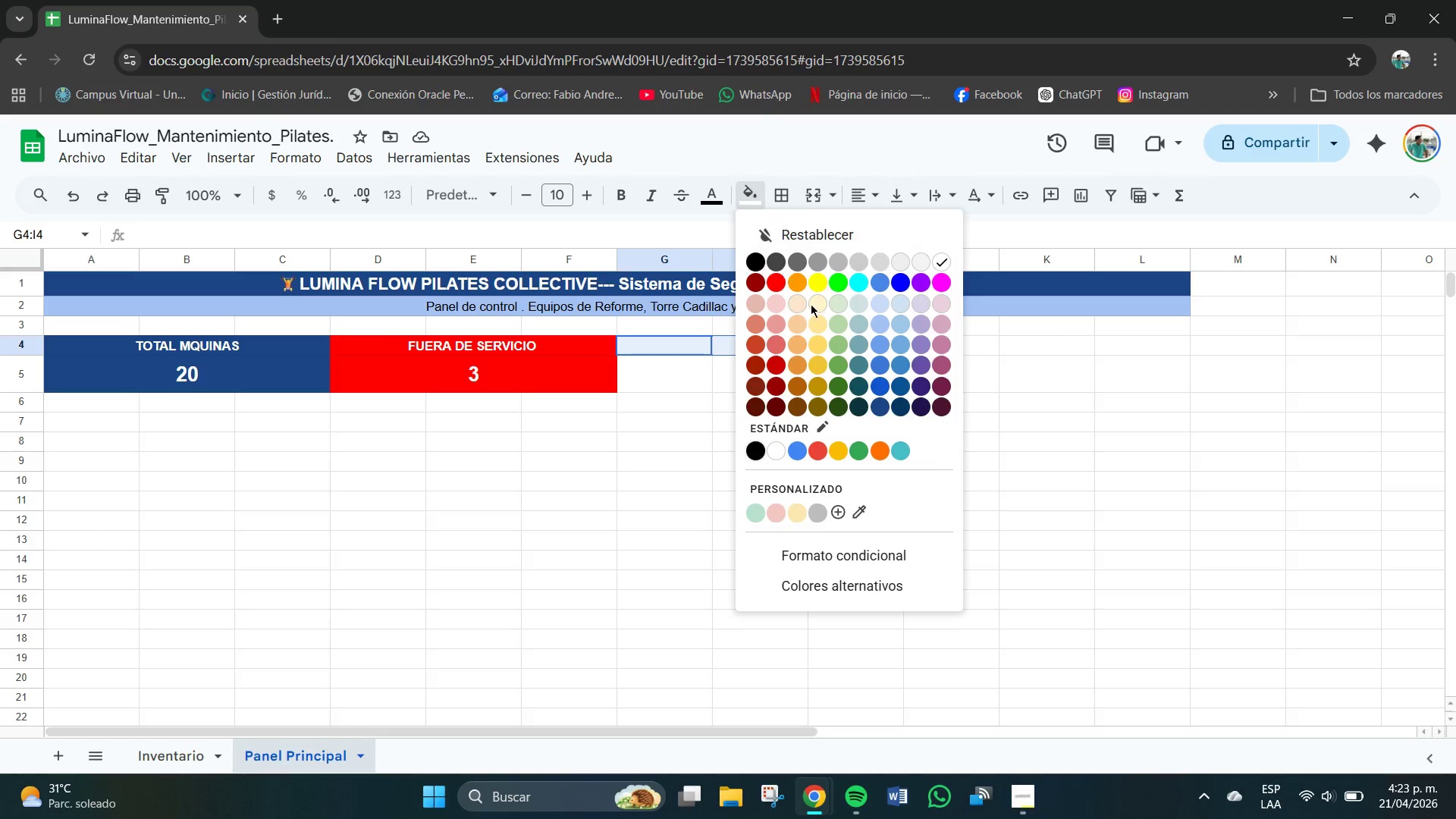 
left_click([799, 281])
 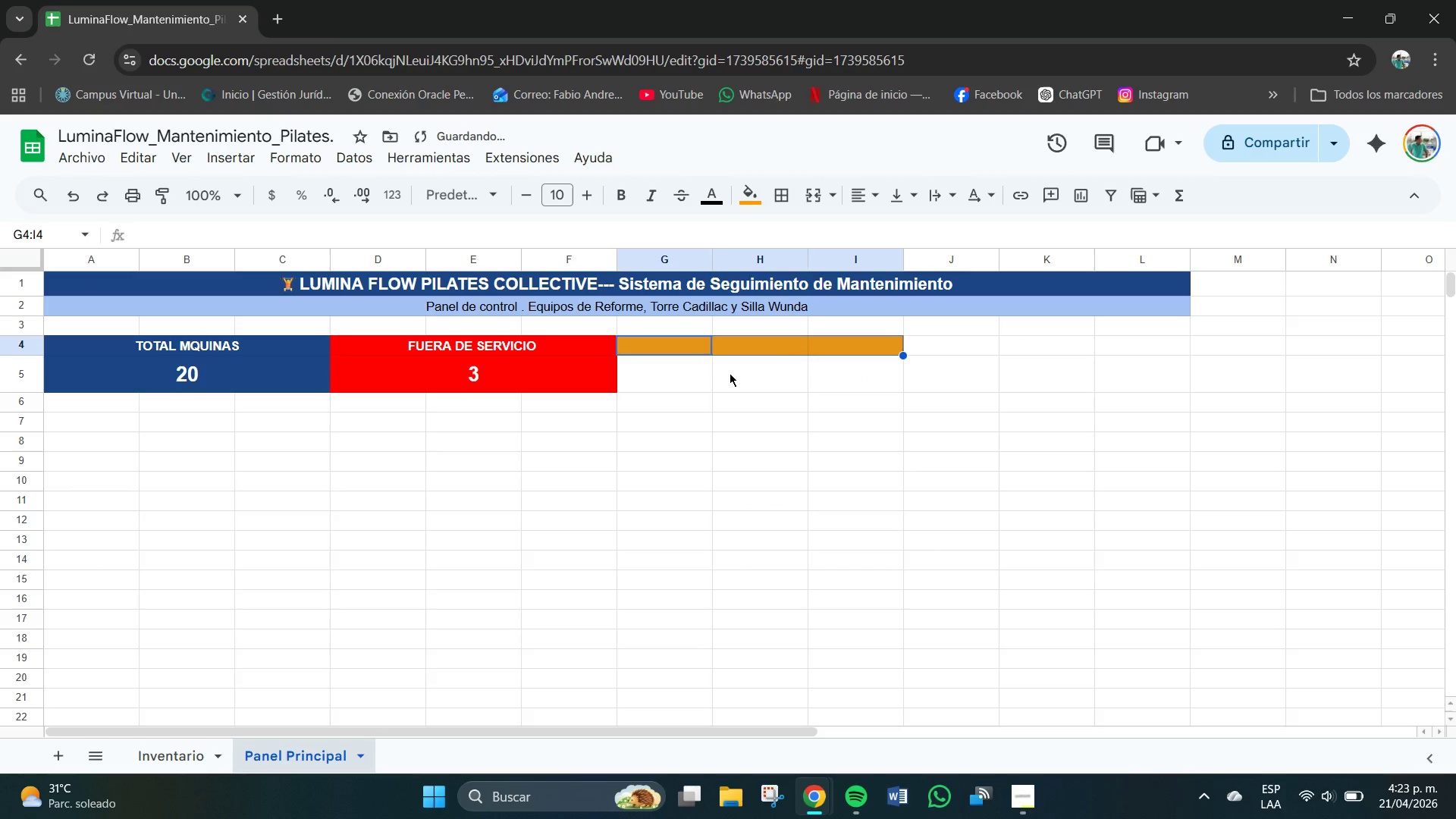 
left_click([728, 375])
 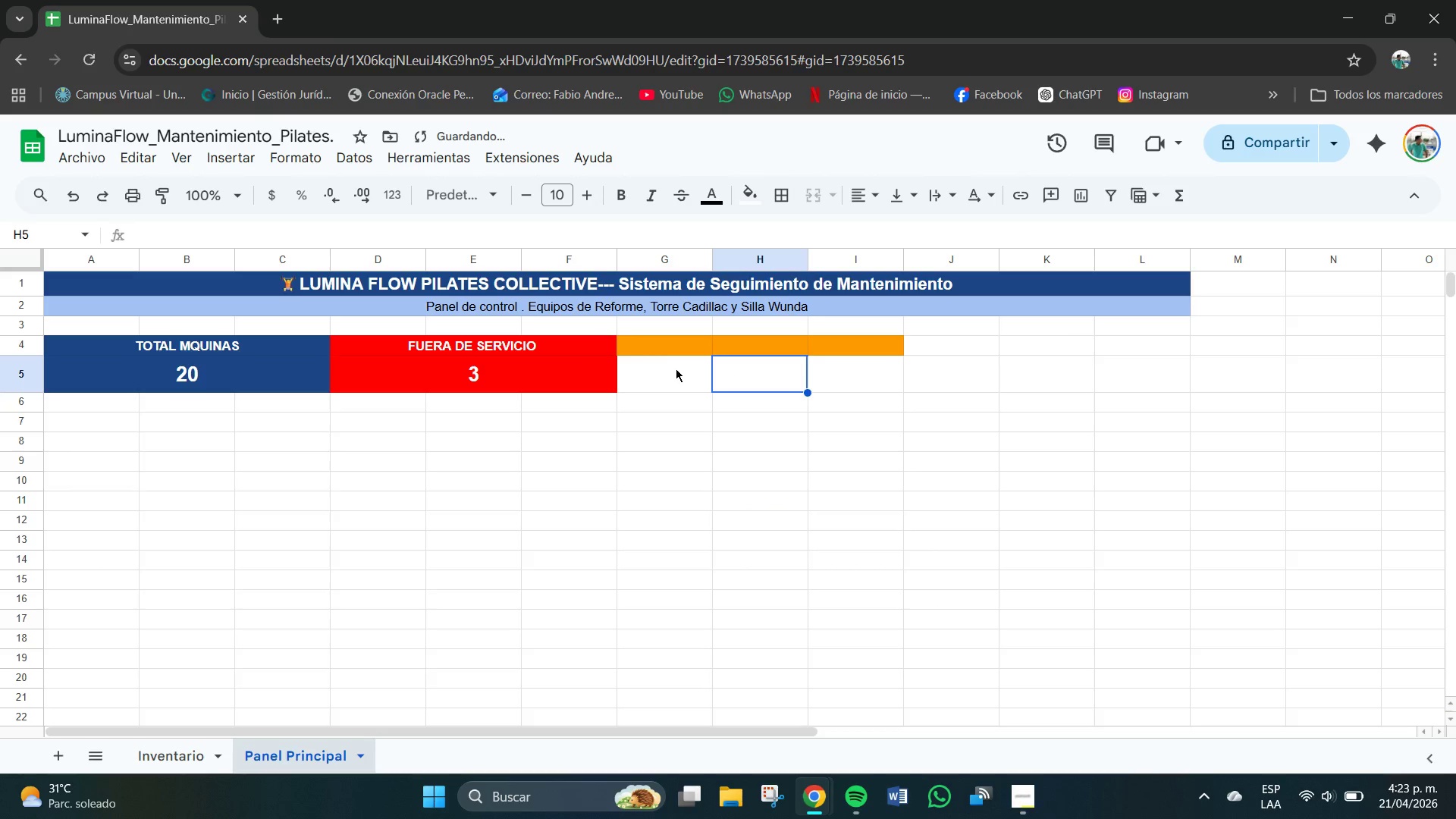 
left_click_drag(start_coordinate=[676, 369], to_coordinate=[835, 369])
 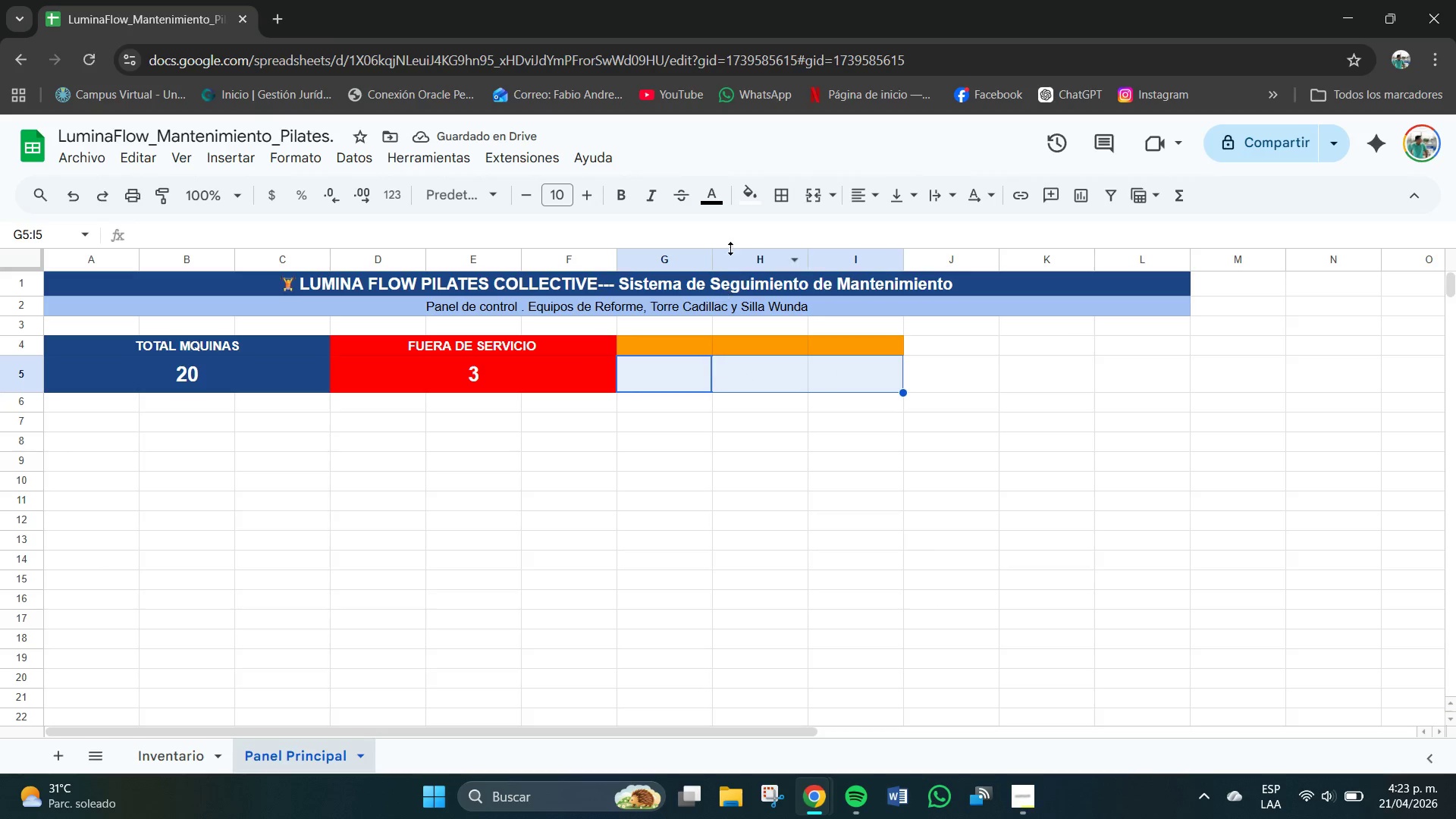 
left_click([756, 197])
 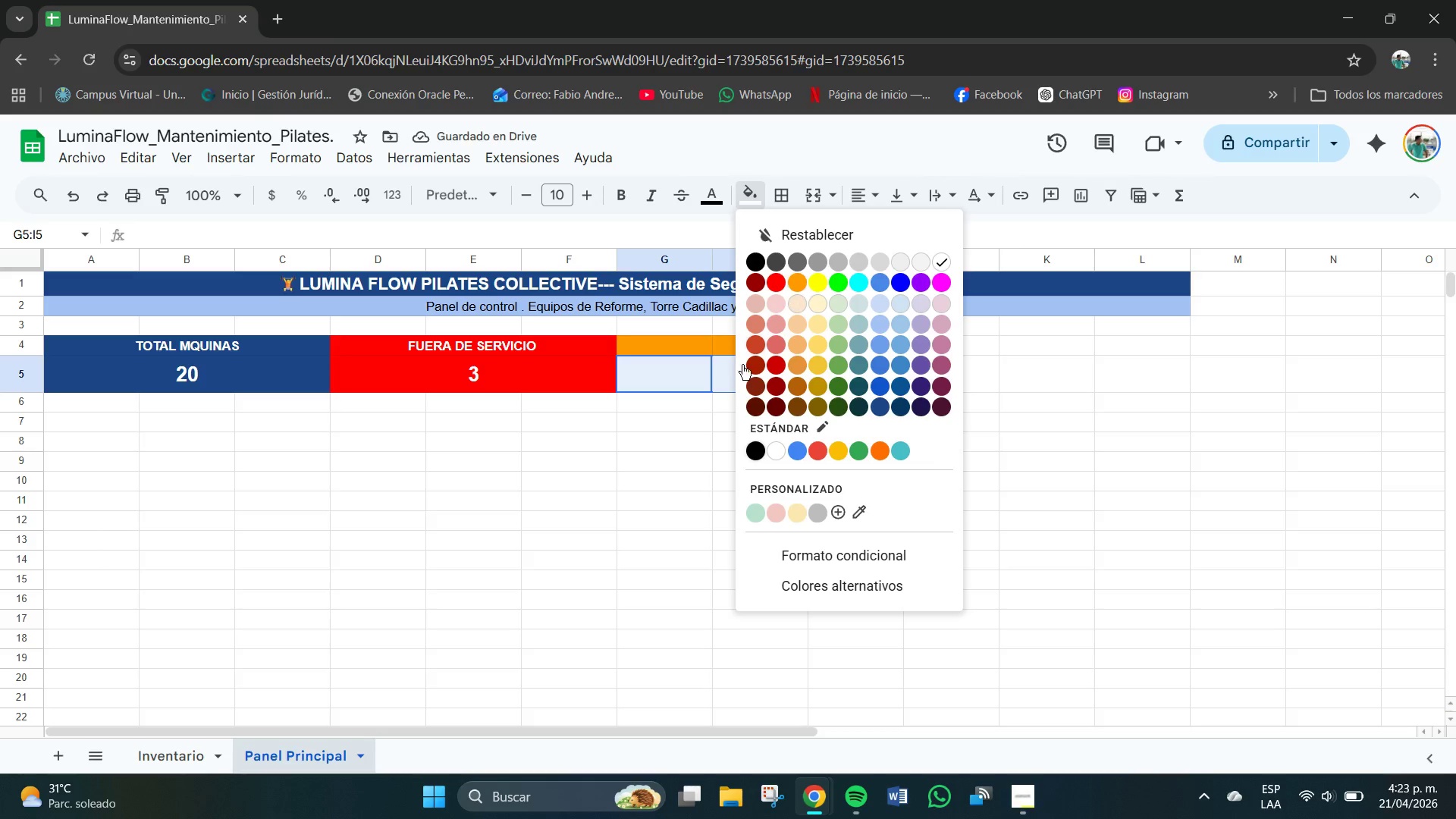 
left_click([648, 454])
 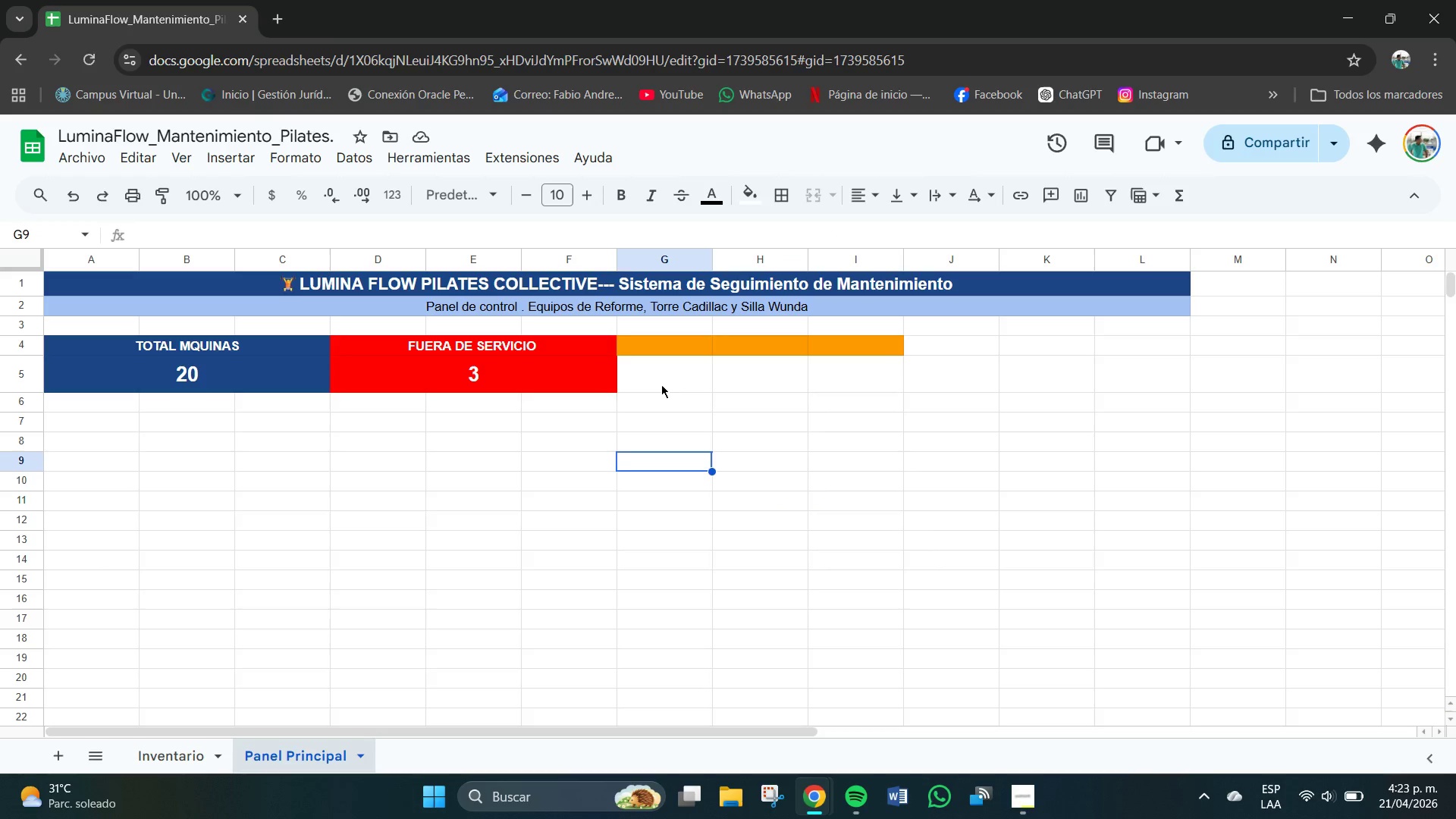 
left_click_drag(start_coordinate=[680, 374], to_coordinate=[896, 372])
 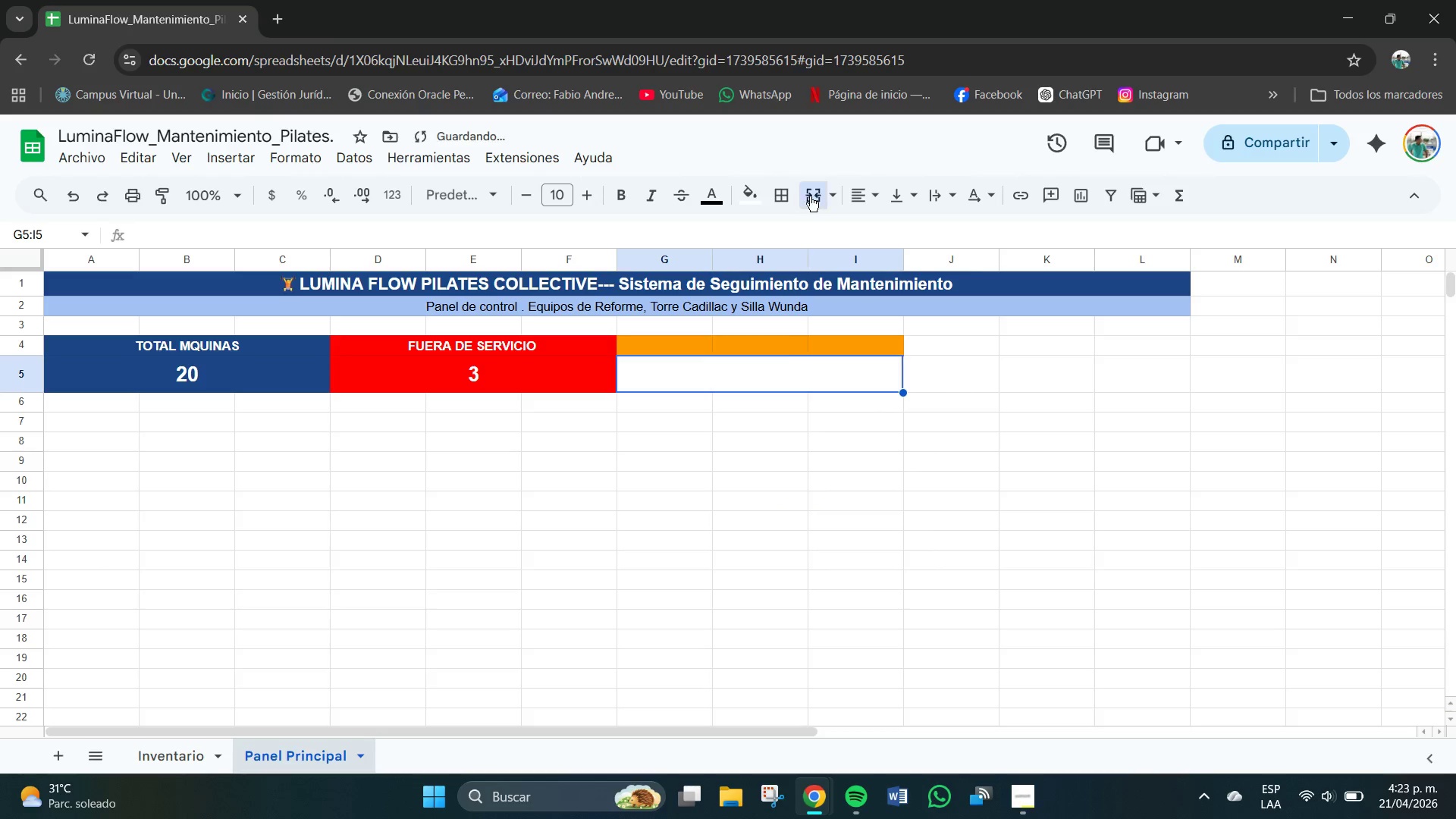 
double_click([757, 466])
 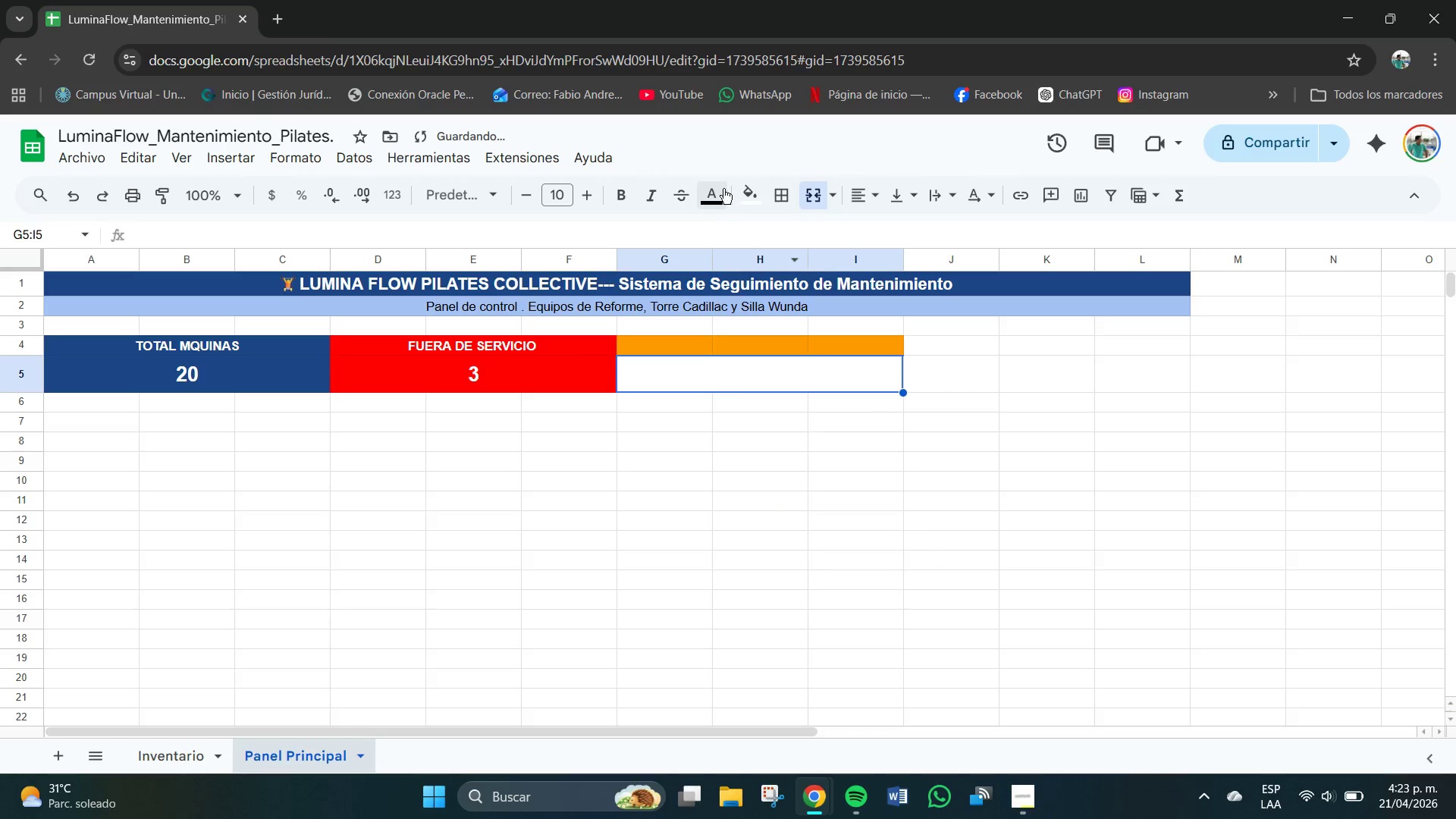 
left_click([748, 198])
 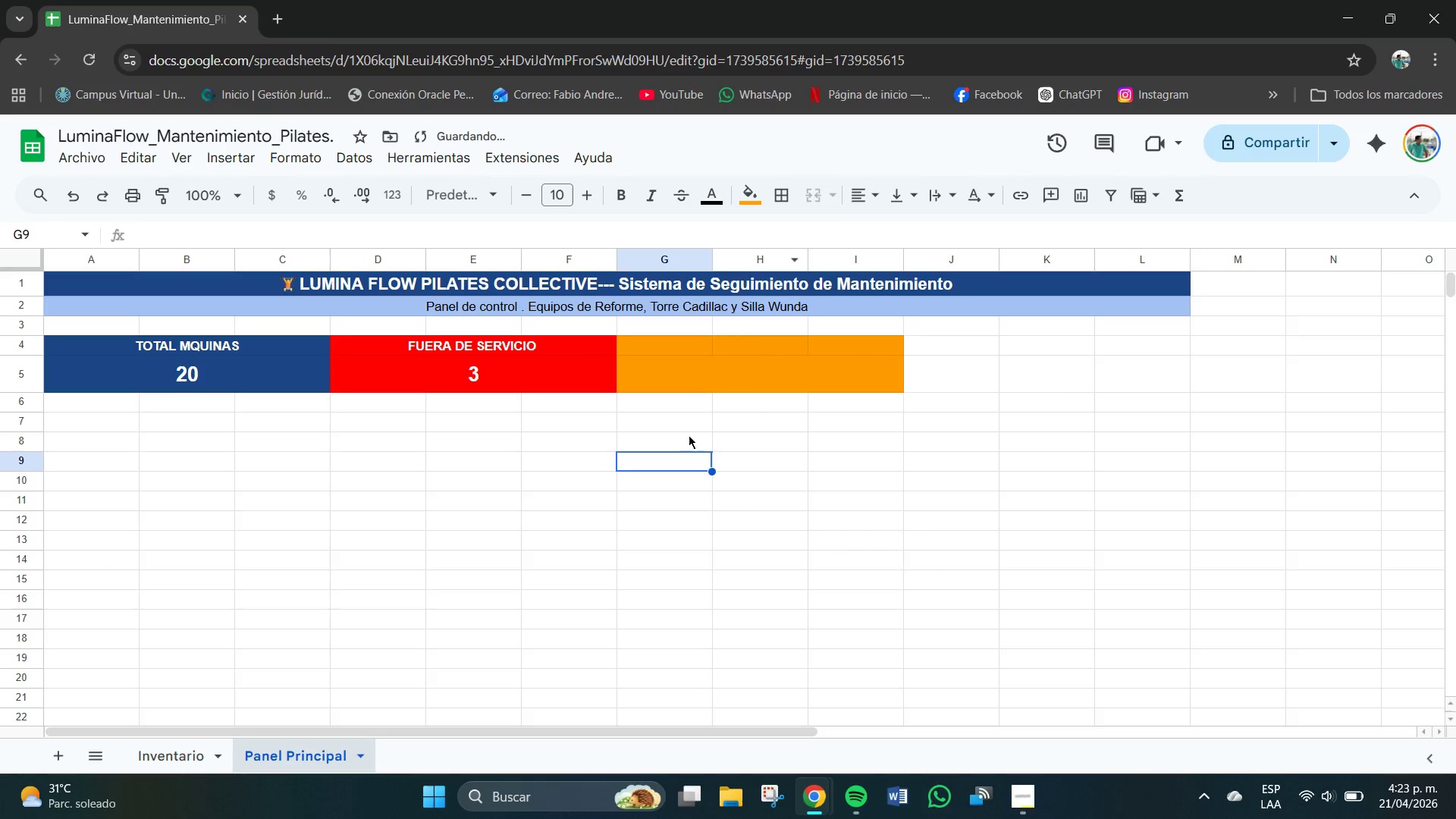 
left_click_drag(start_coordinate=[695, 352], to_coordinate=[838, 344])
 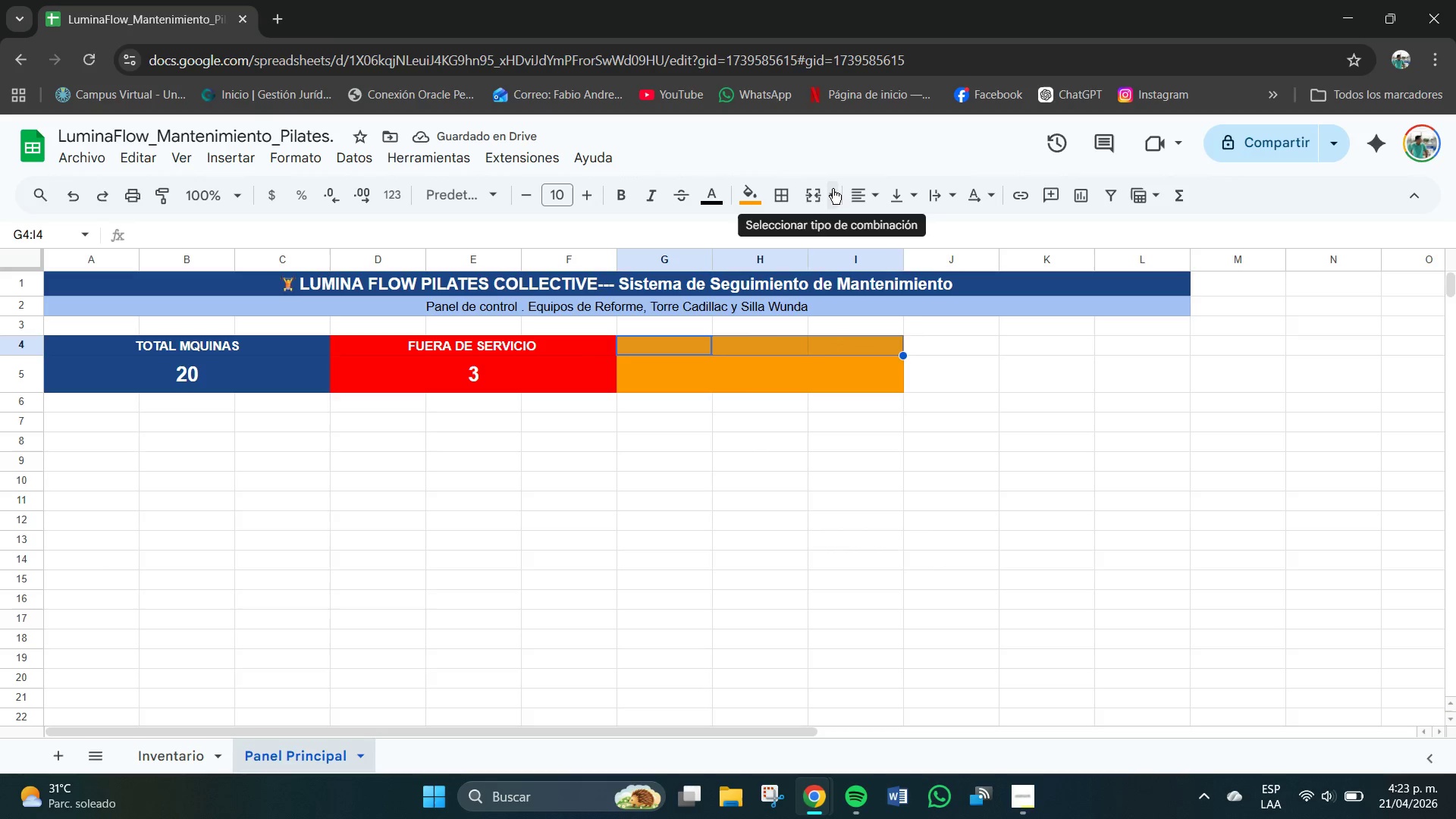 
left_click([814, 194])
 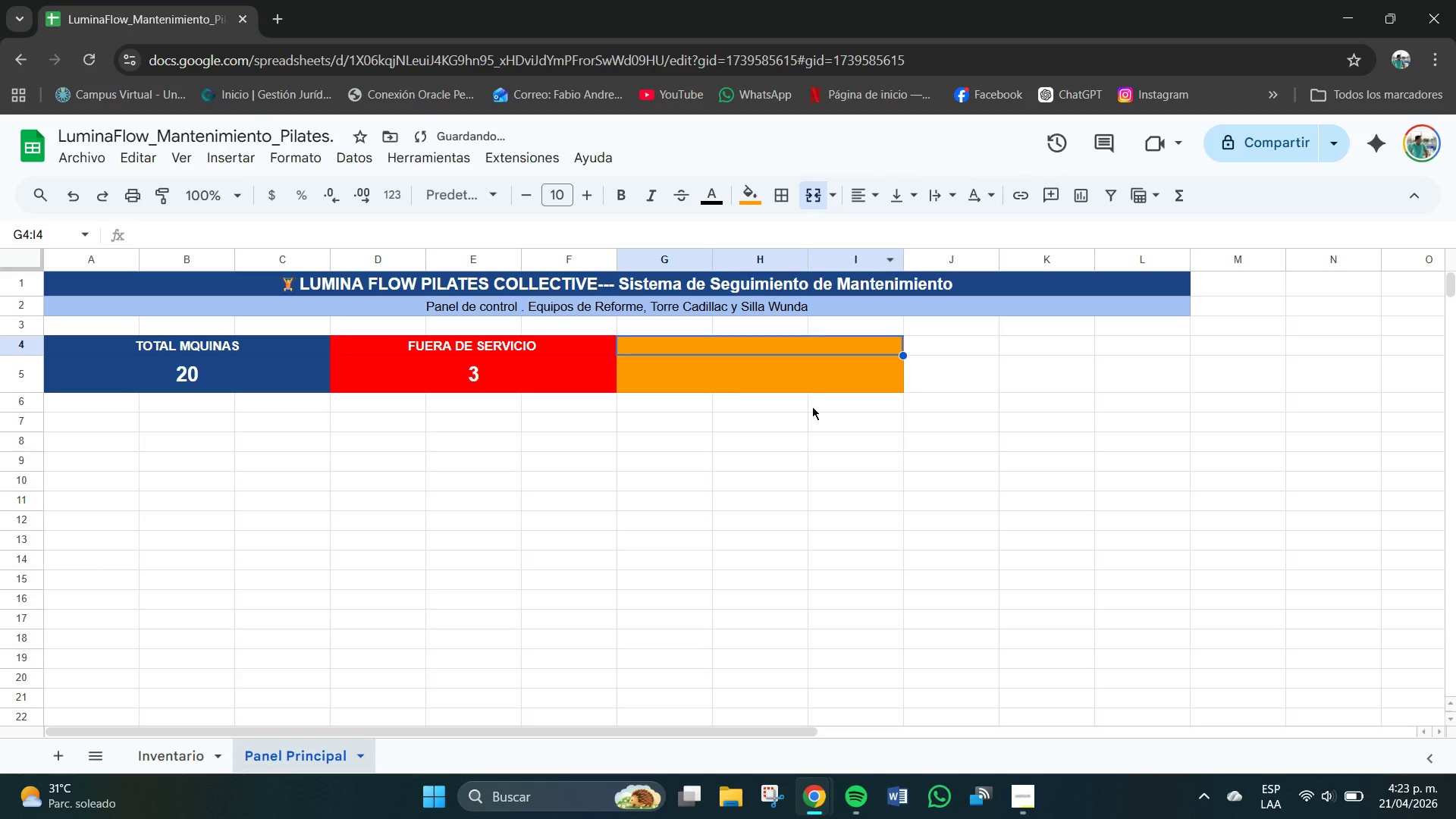 
left_click([809, 426])
 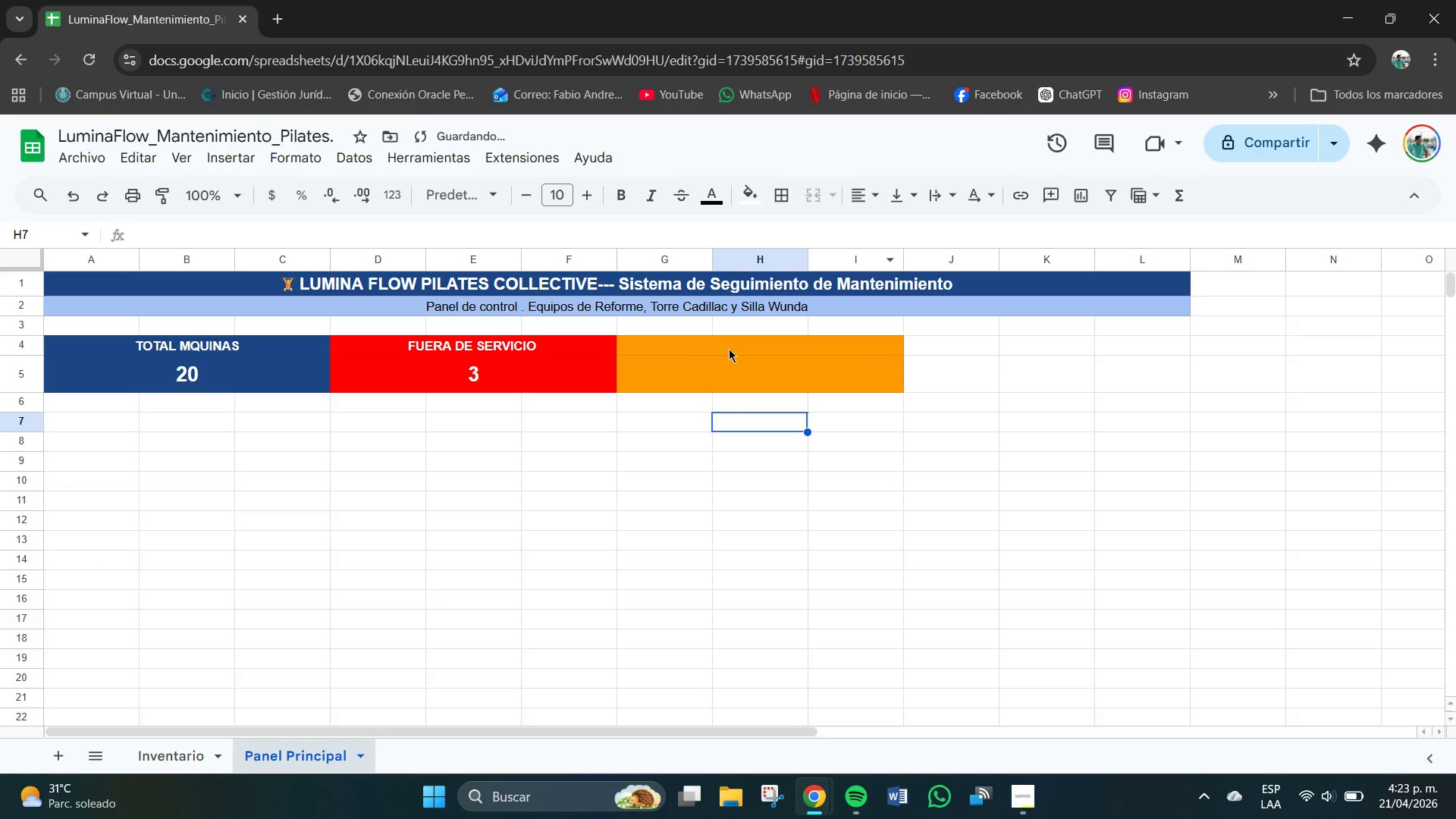 
left_click_drag(start_coordinate=[728, 342], to_coordinate=[754, 374])
 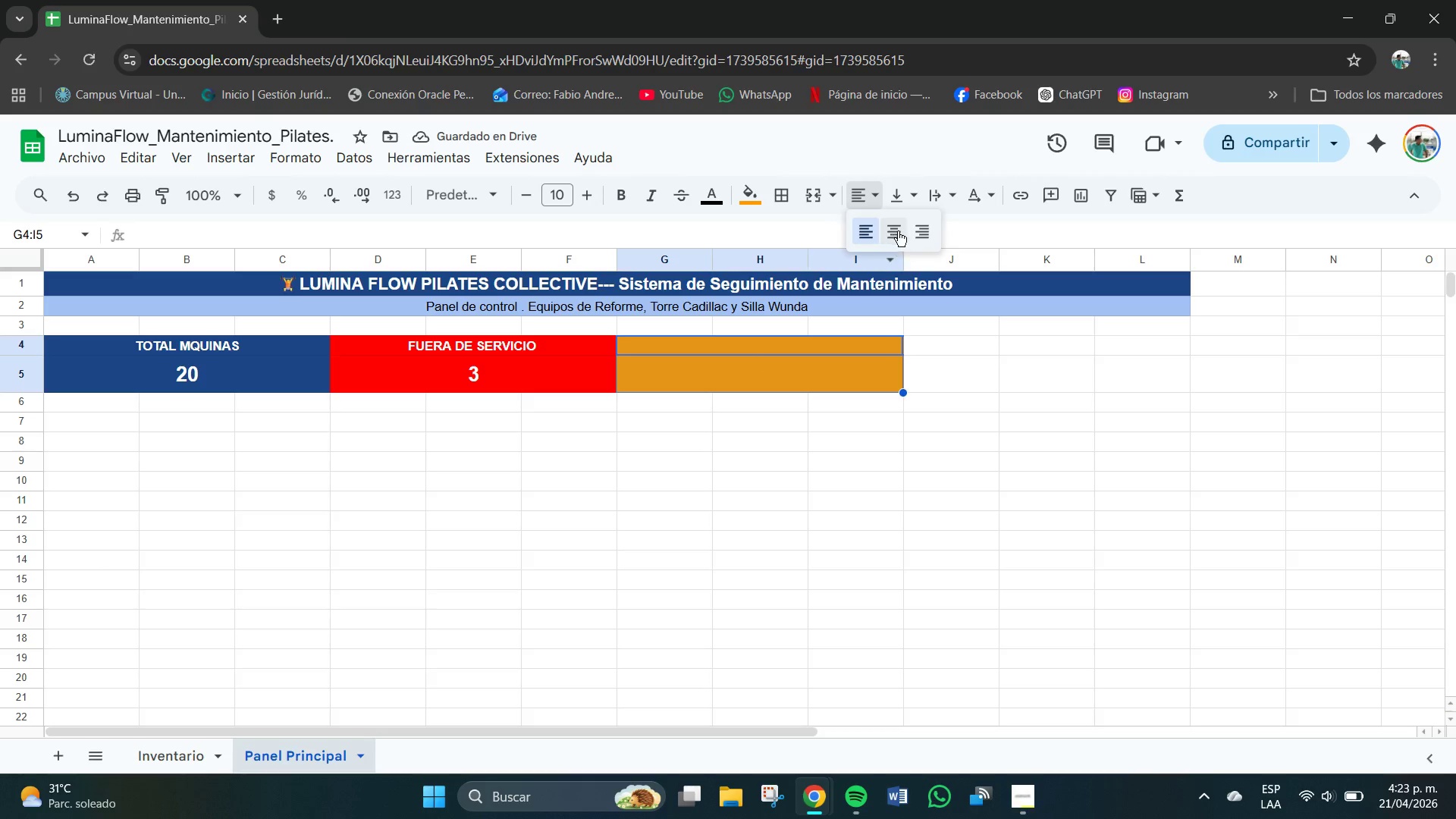 
double_click([901, 184])
 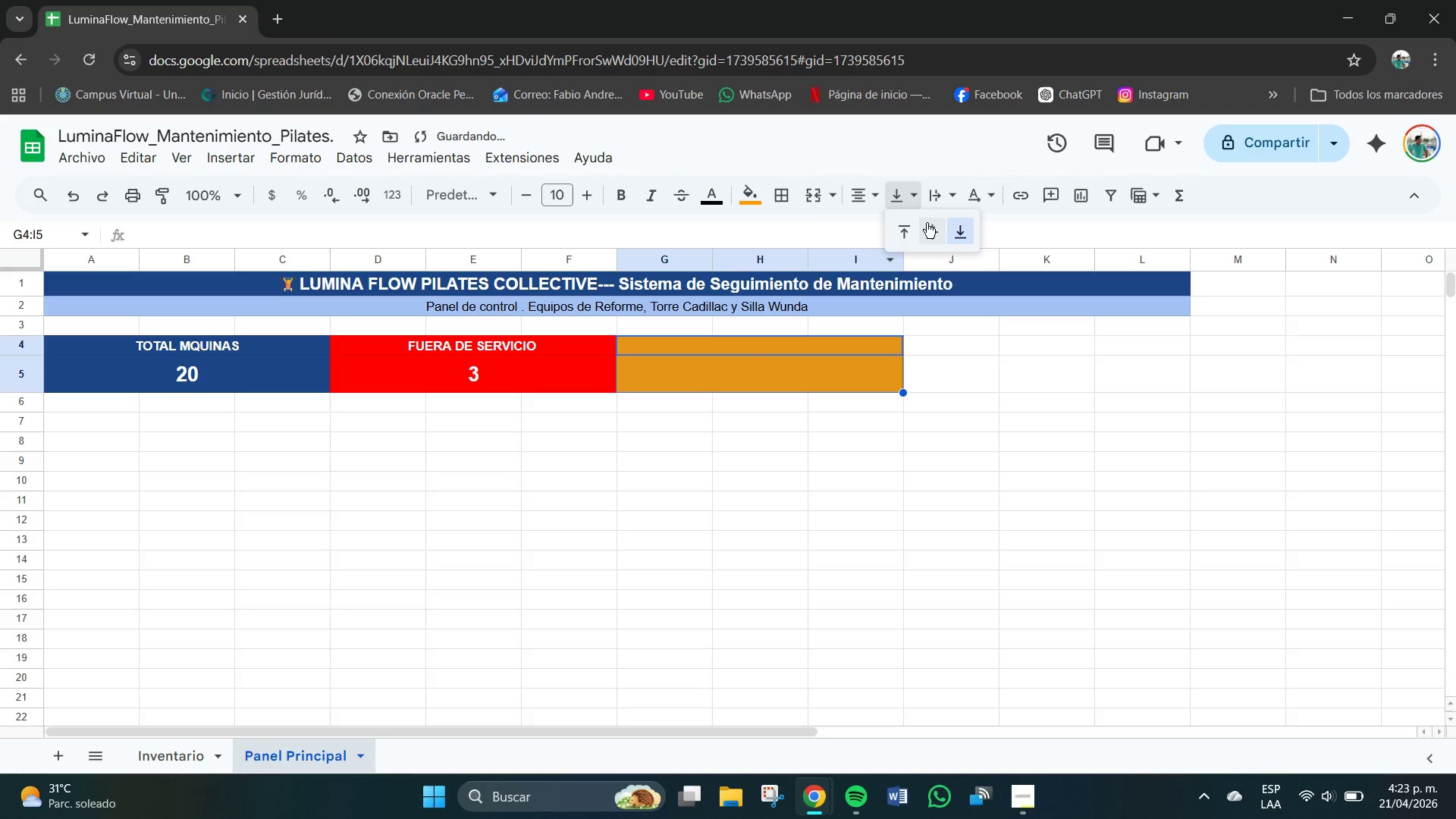 
left_click([934, 230])
 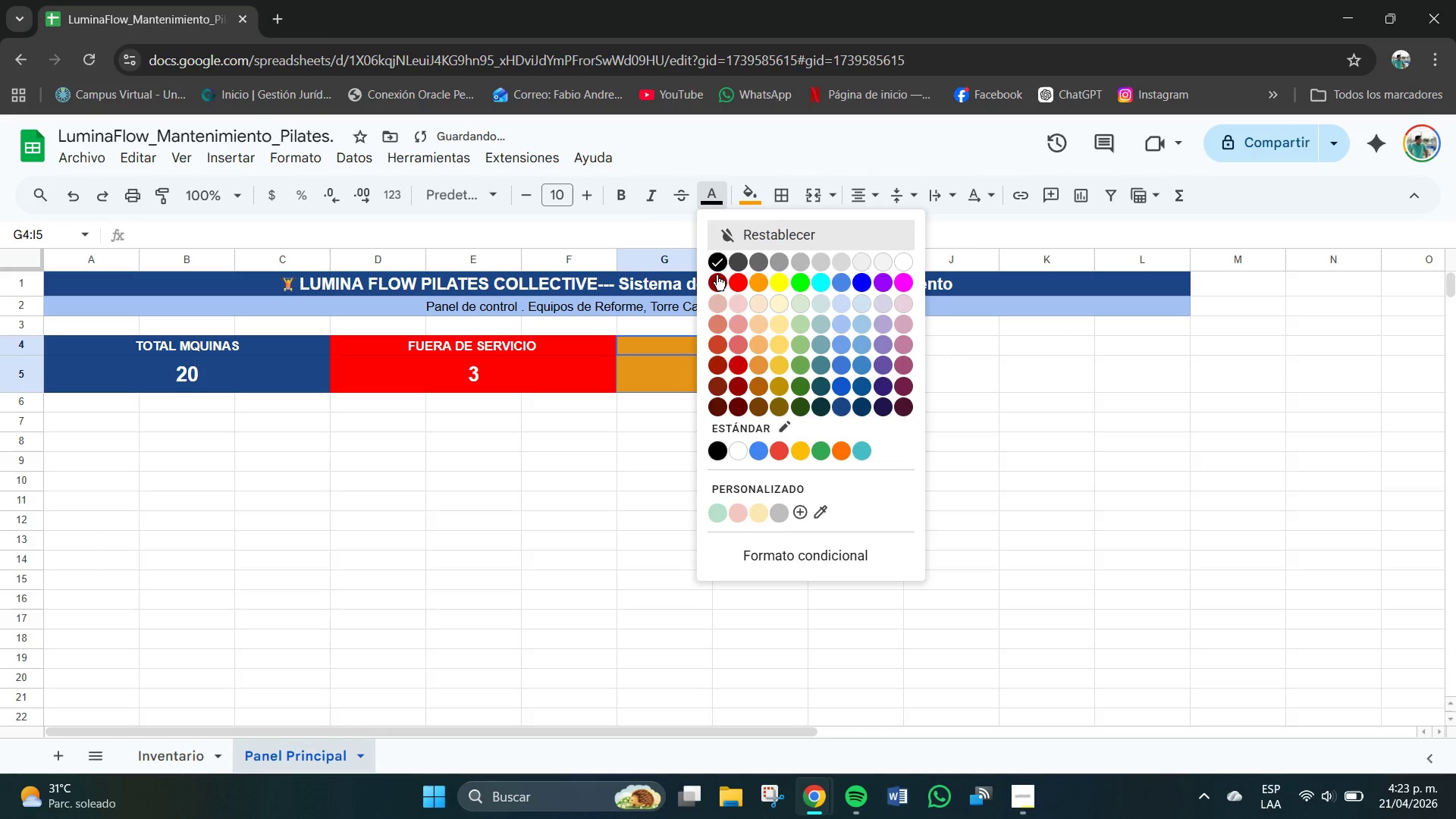 
left_click([743, 446])
 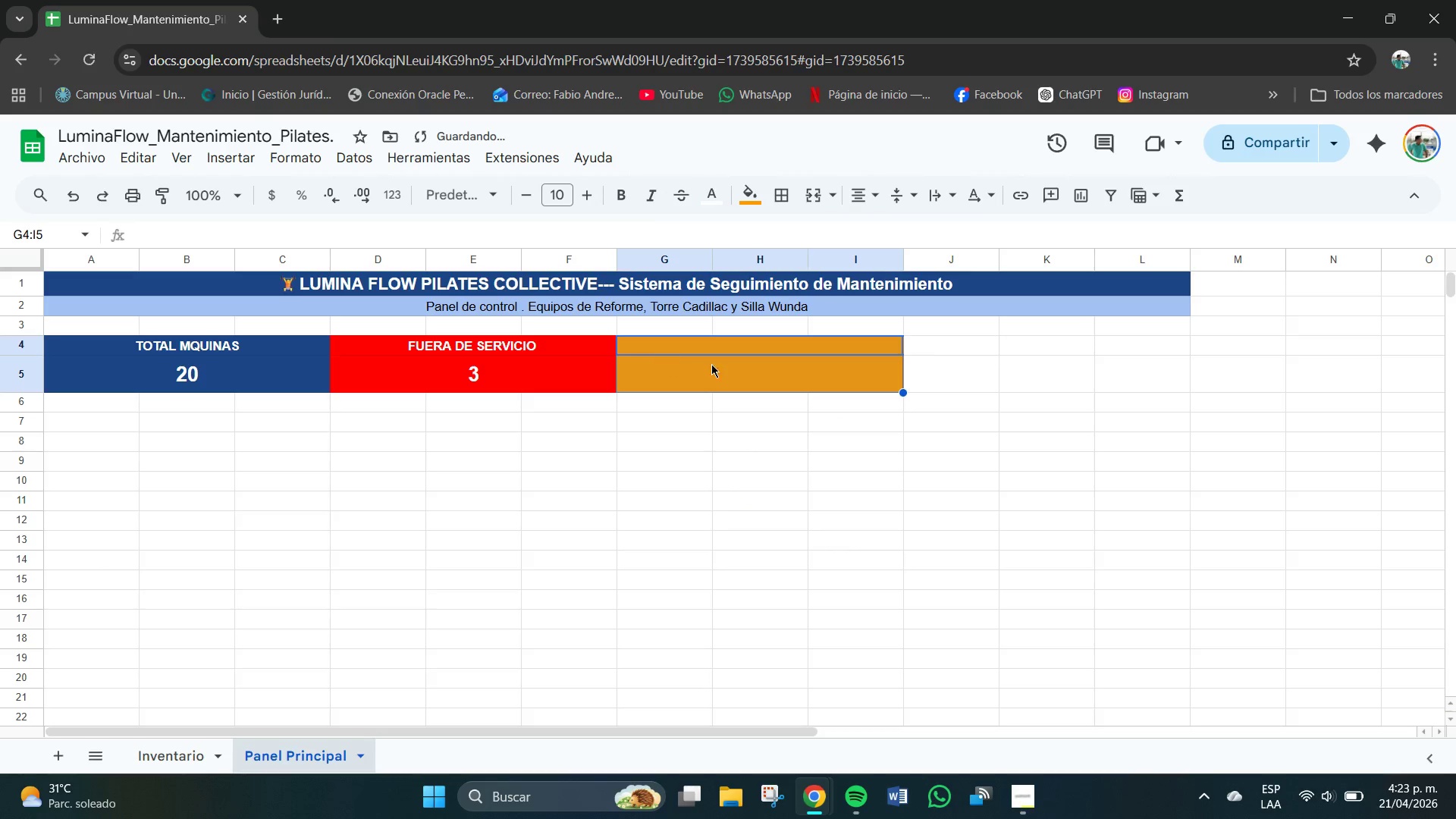 
double_click([728, 347])
 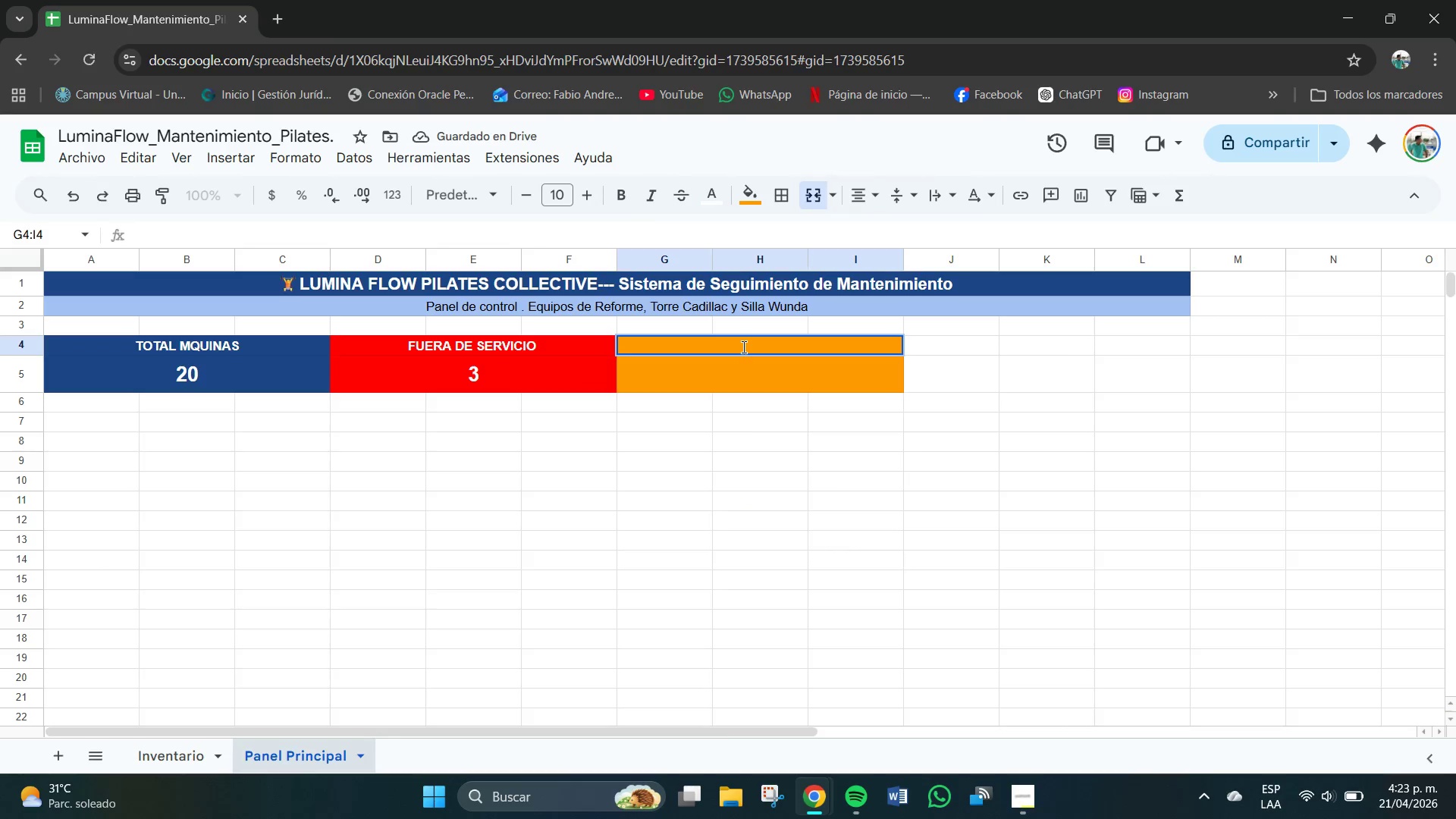 
type(Requiere MANTE)
key(Backspace)
key(Backspace)
key(Backspace)
key(Backspace)
key(Backspace)
key(Backspace)
key(Backspace)
key(Backspace)
key(Backspace)
key(Backspace)
key(Backspace)
key(Backspace)
key(Backspace)
type(EQUIERE MANTENIMIENTO )
 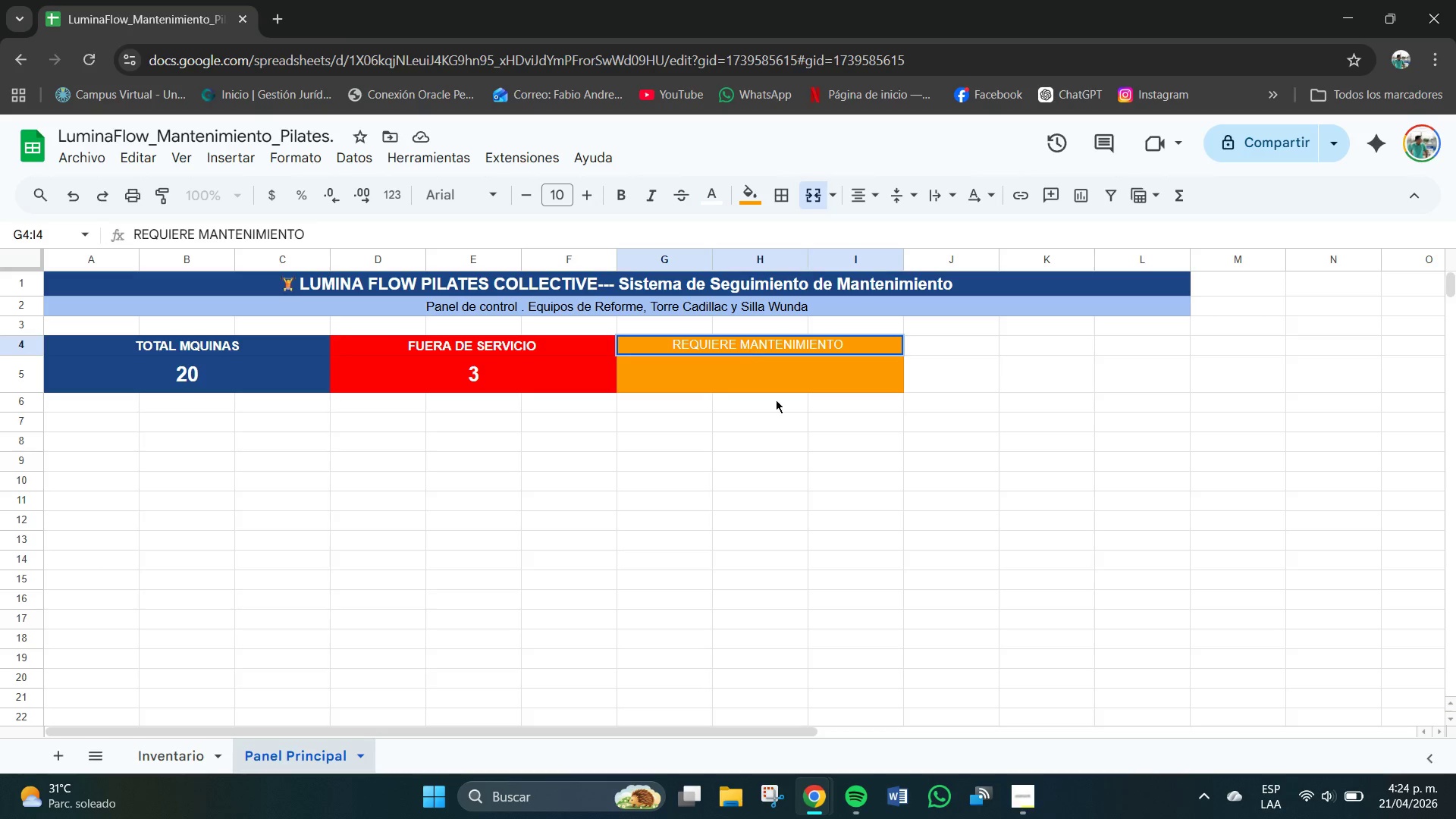 
left_click([833, 488])
 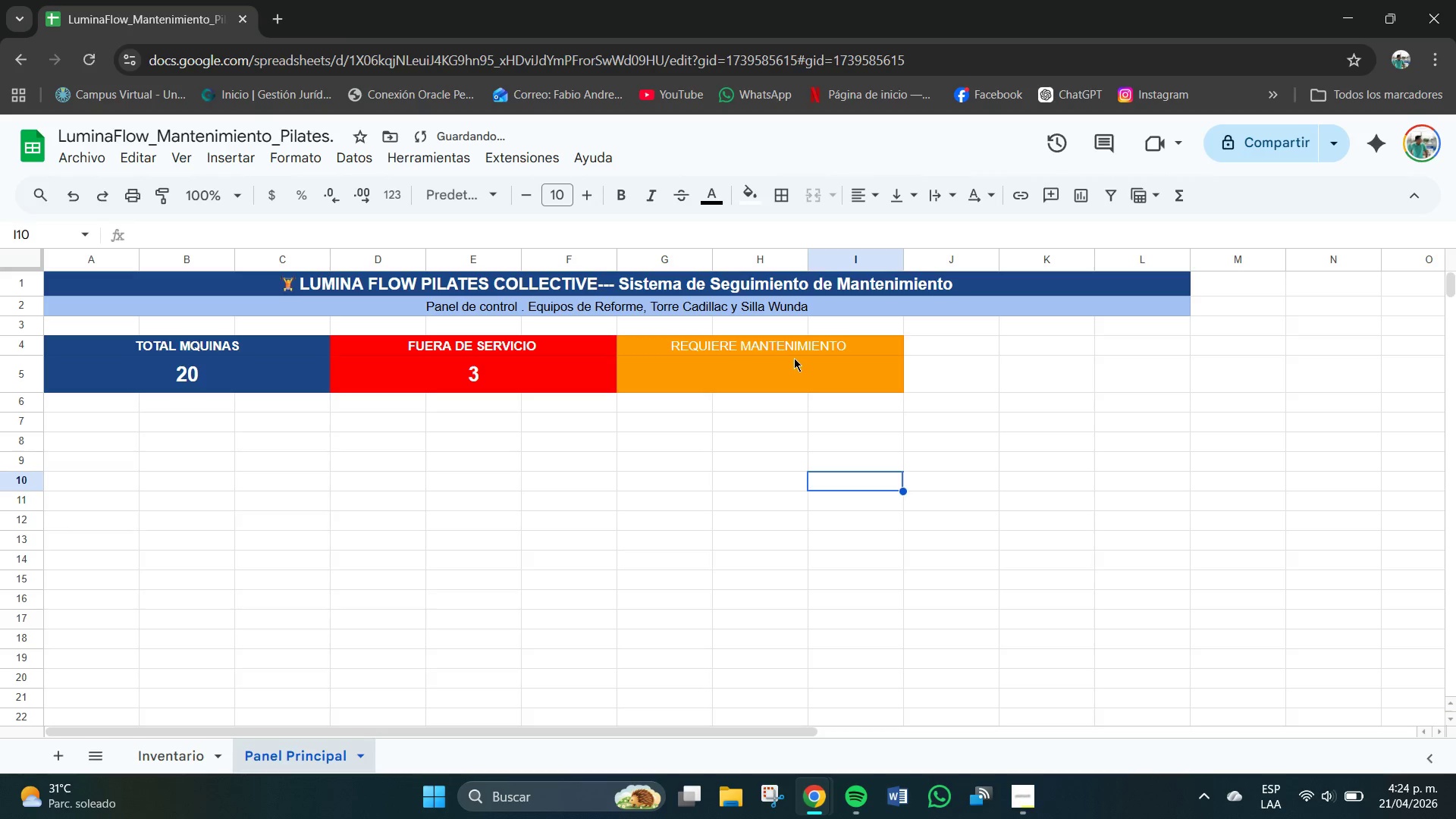 
left_click([790, 350])
 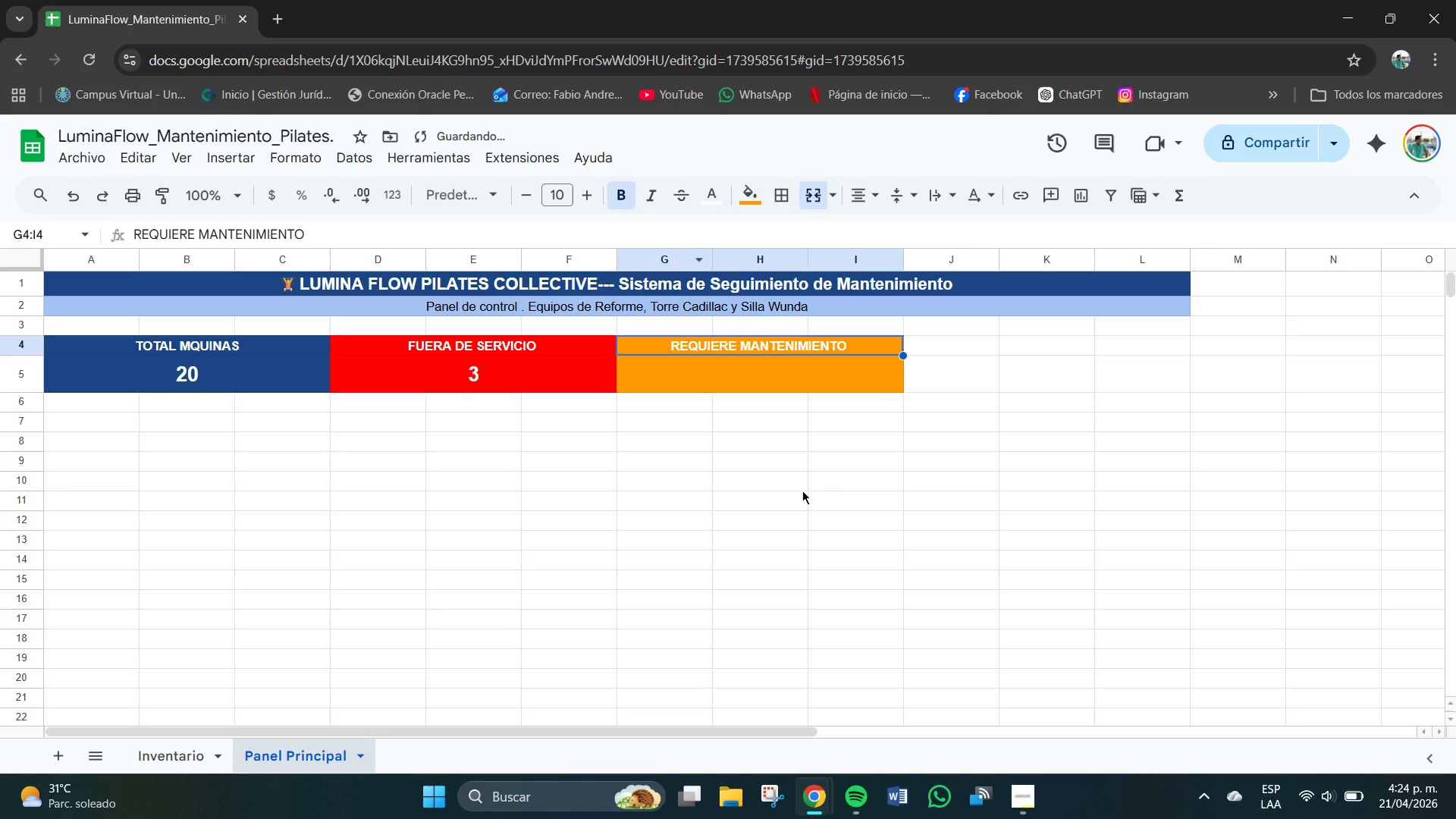 
double_click([742, 372])
 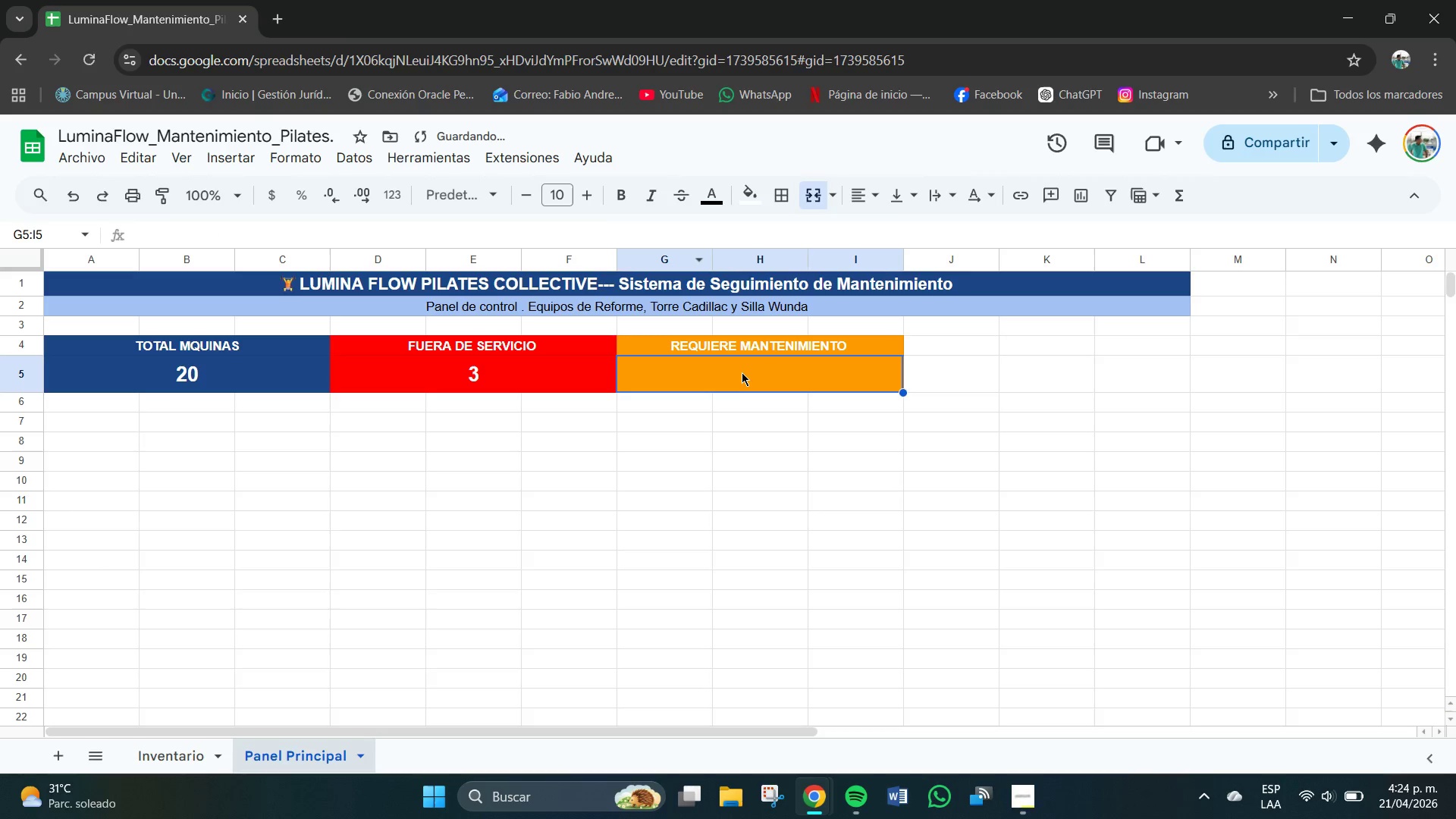 
triple_click([742, 372])
 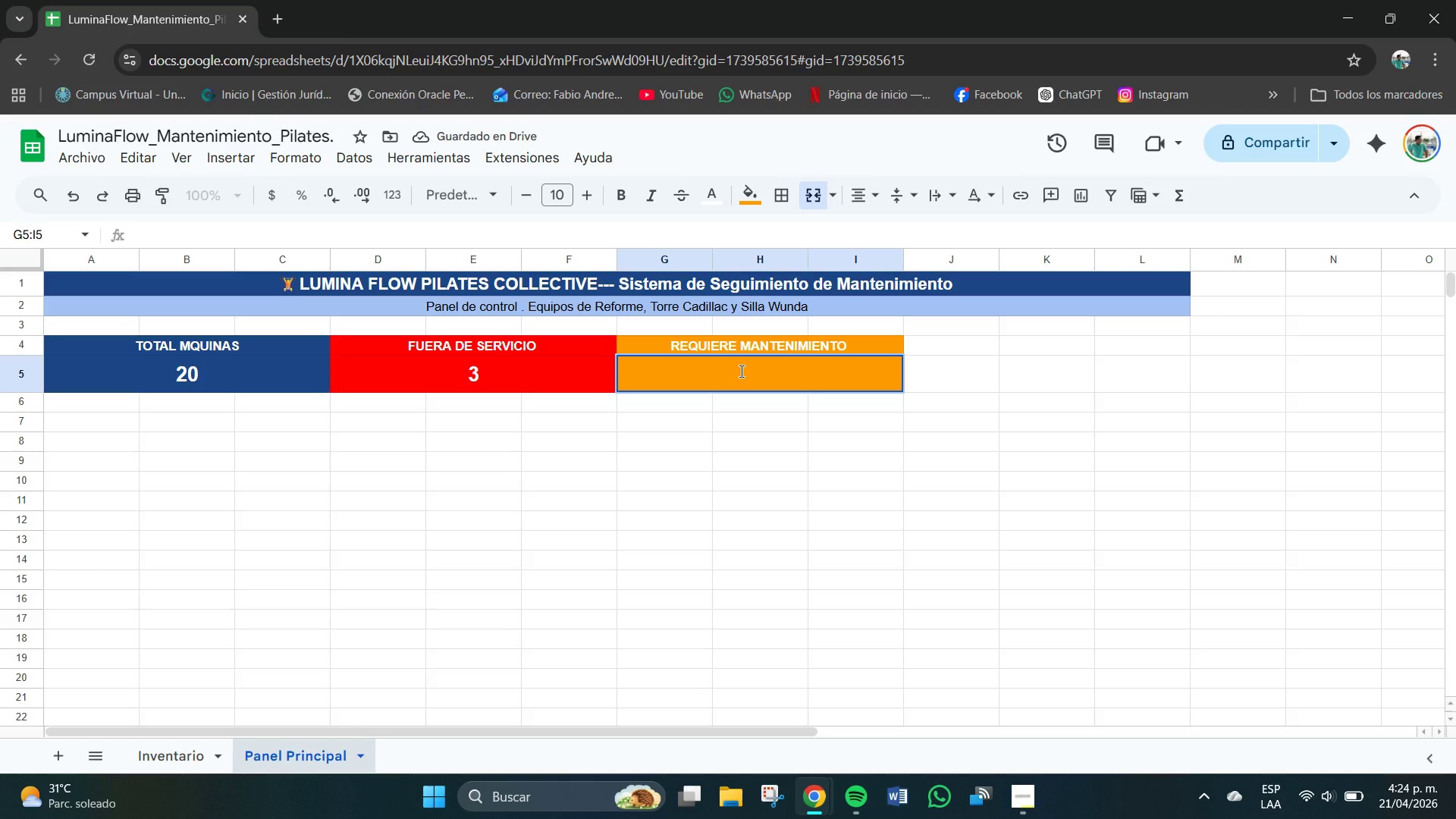 
wait(5.14)
 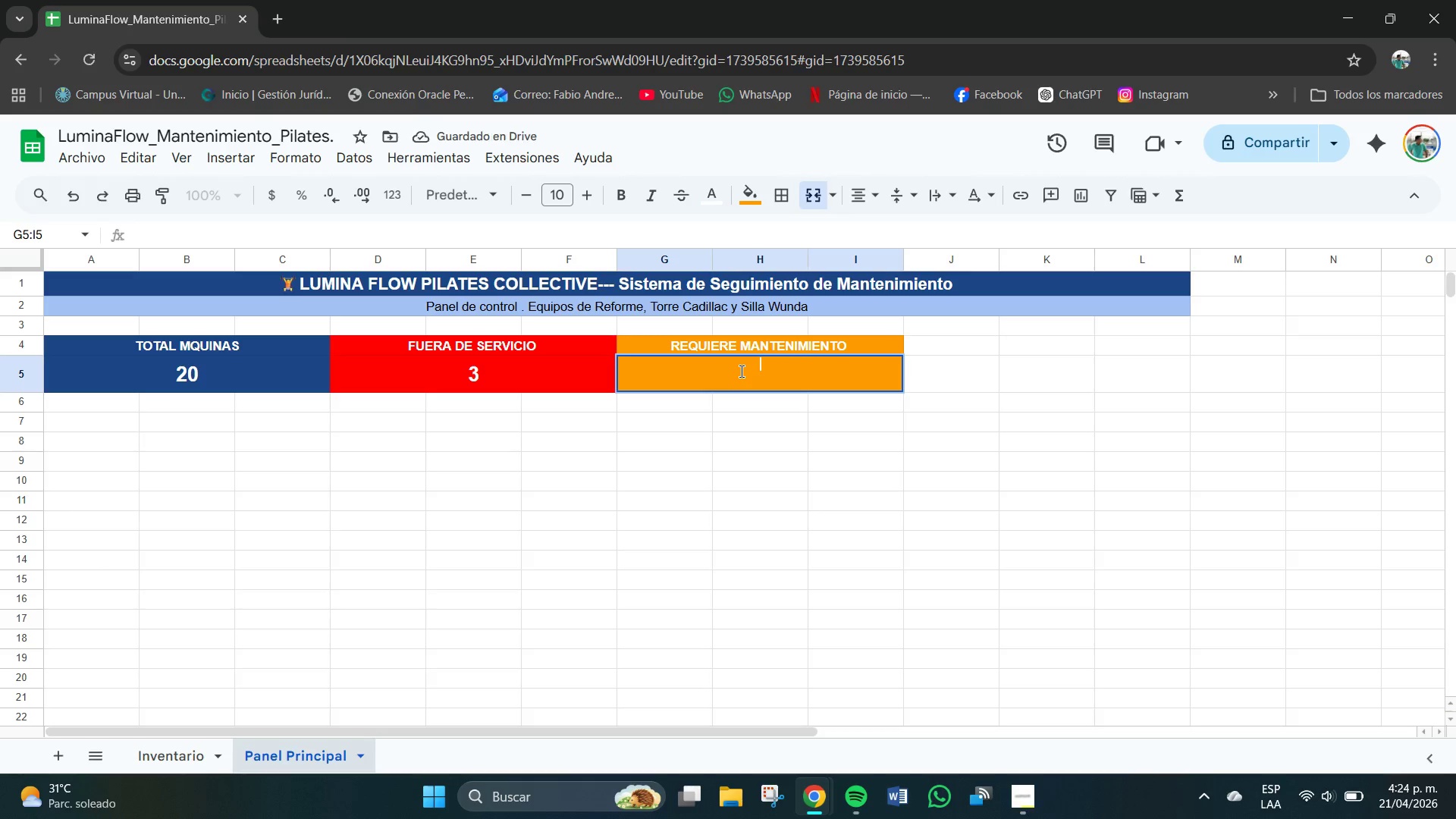 
left_click([510, 366])
 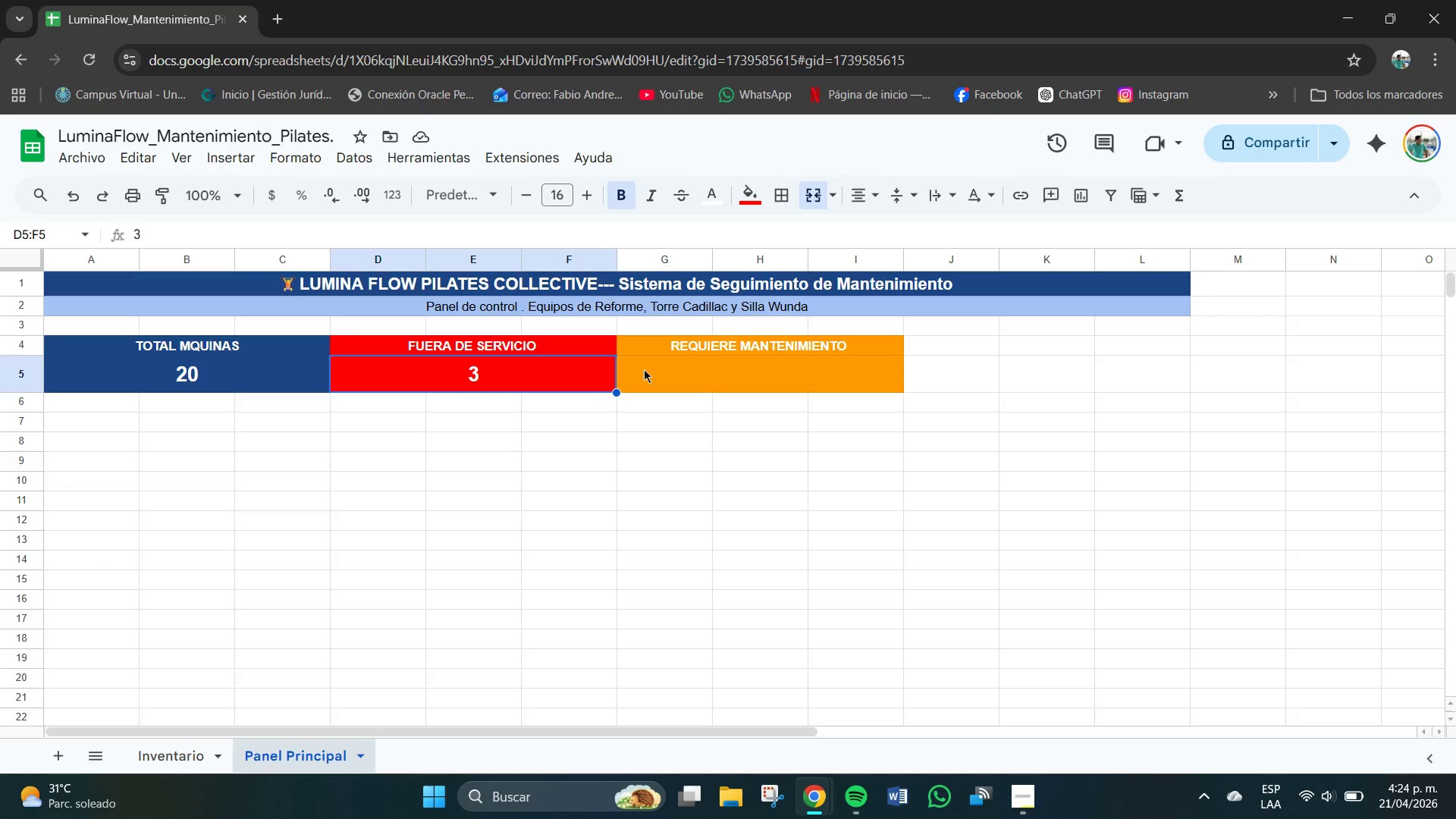 
left_click([728, 371])
 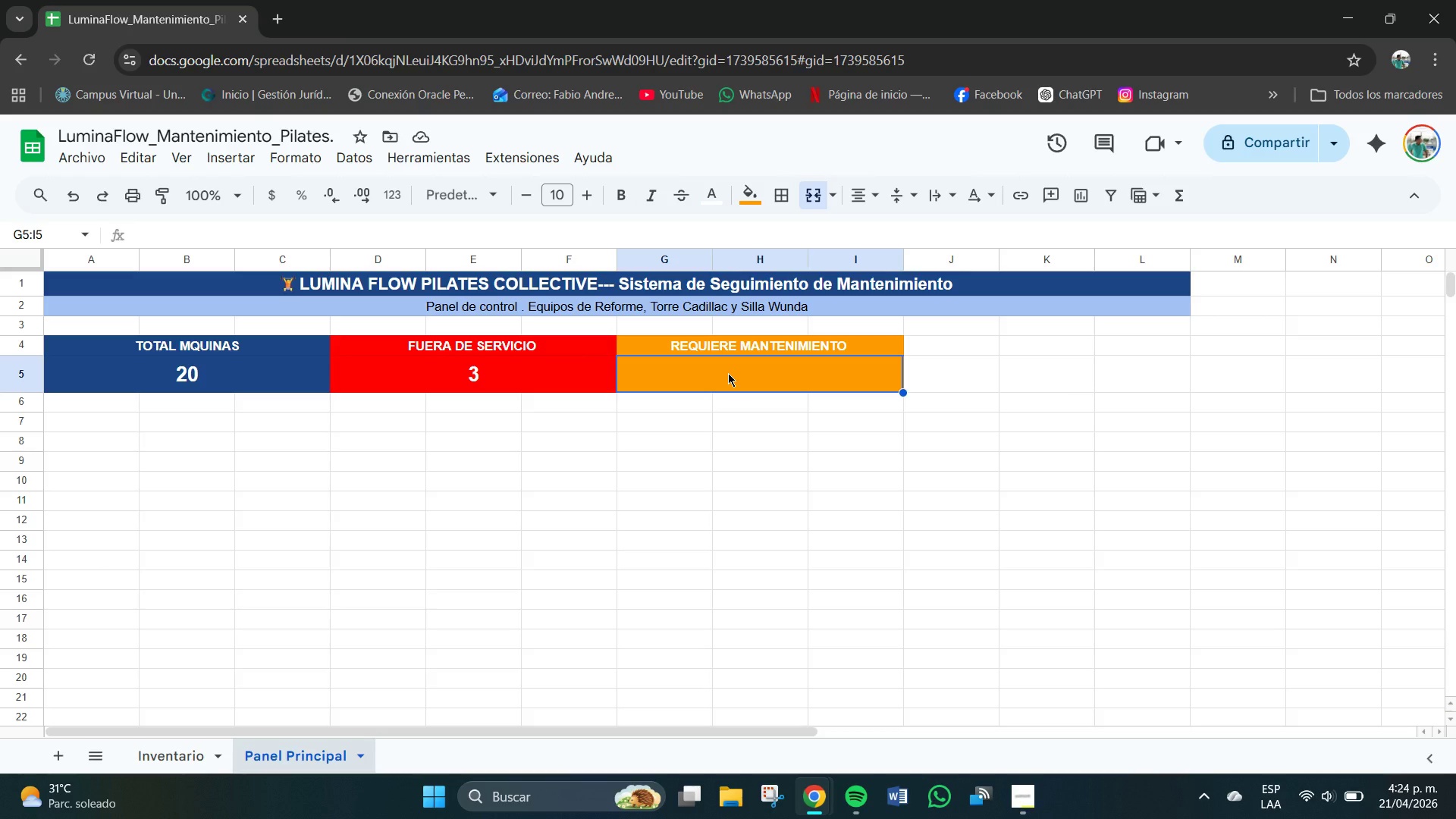 
type()CONTAR.SI*Inventario!F3>F22,@REQUIERE)
key(Backspace)
key(Backspace)
key(Backspace)
key(Backspace)
key(Backspace)
key(Backspace)
key(Backspace)
type(equiere mantenimiento)
 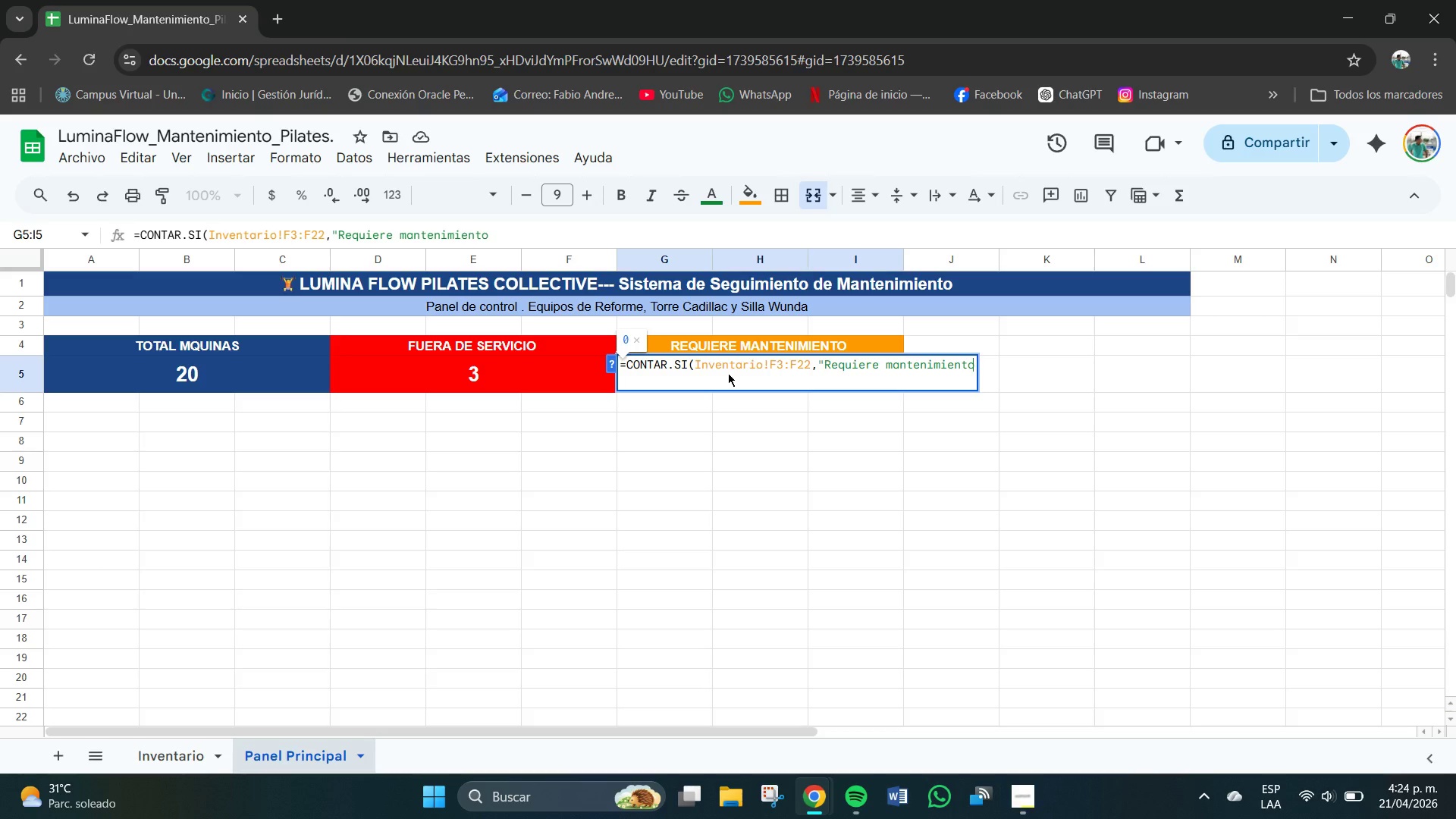 
wait(6.11)
 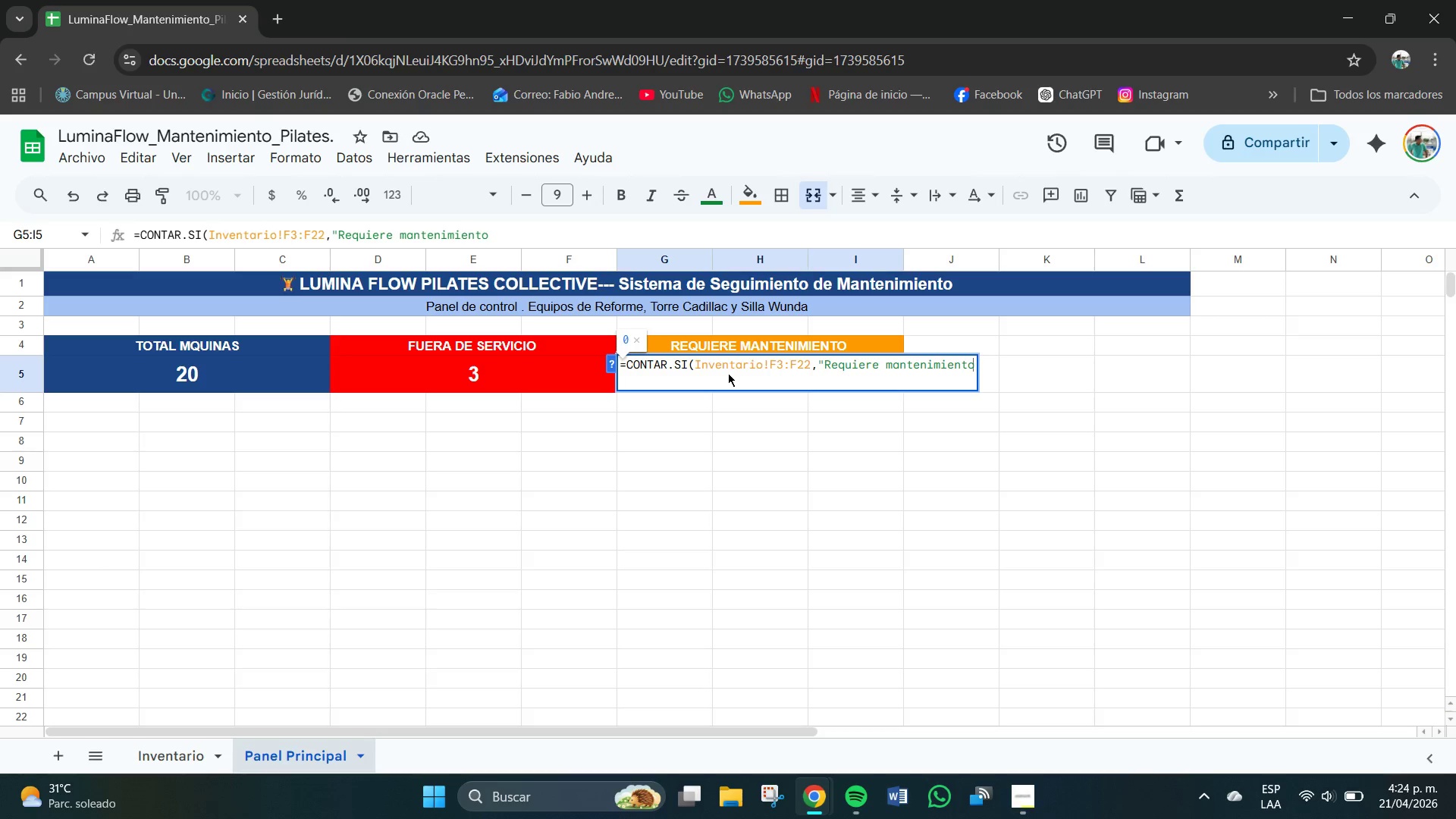 
type(@()
 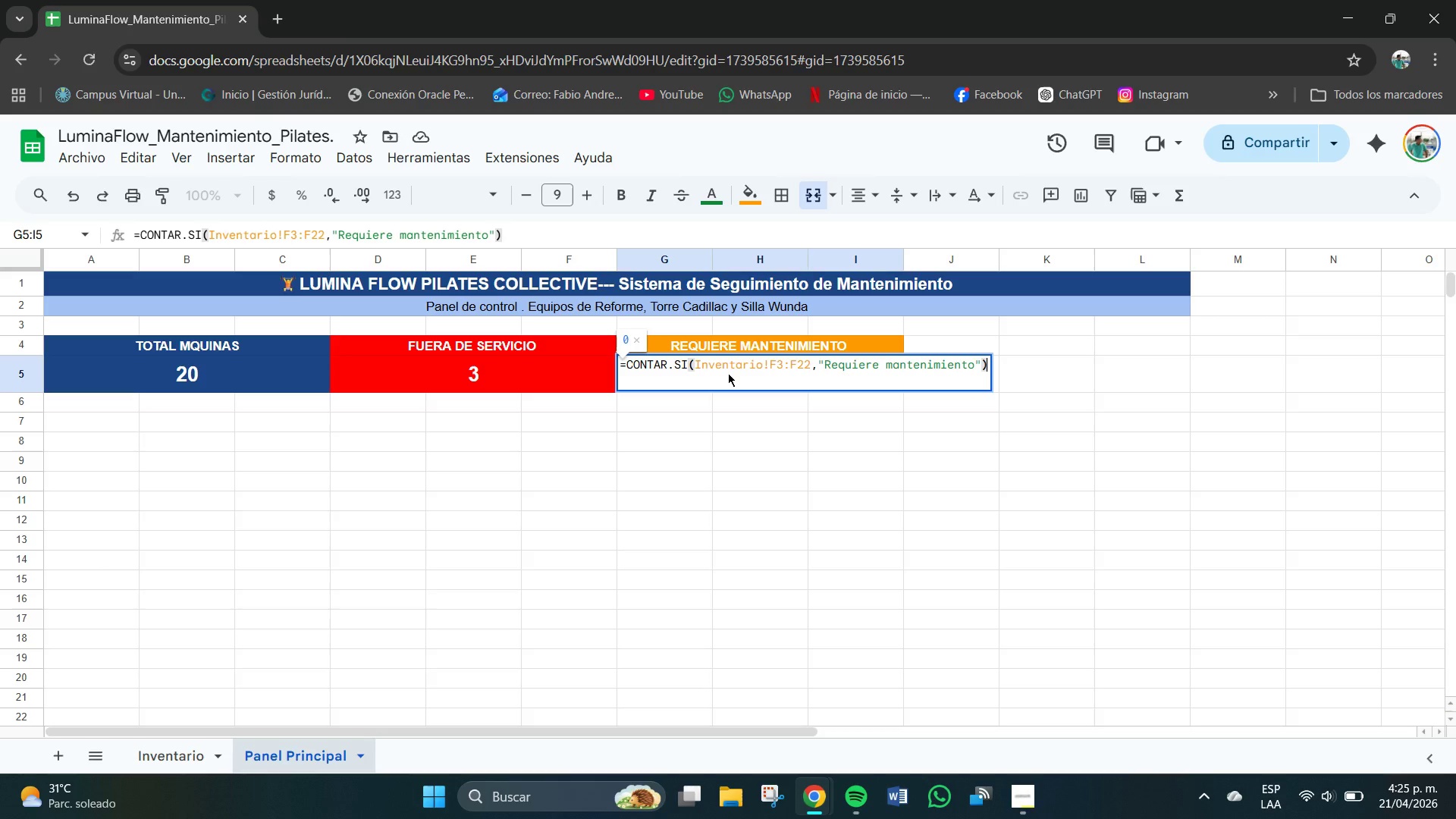 
key(Enter)
 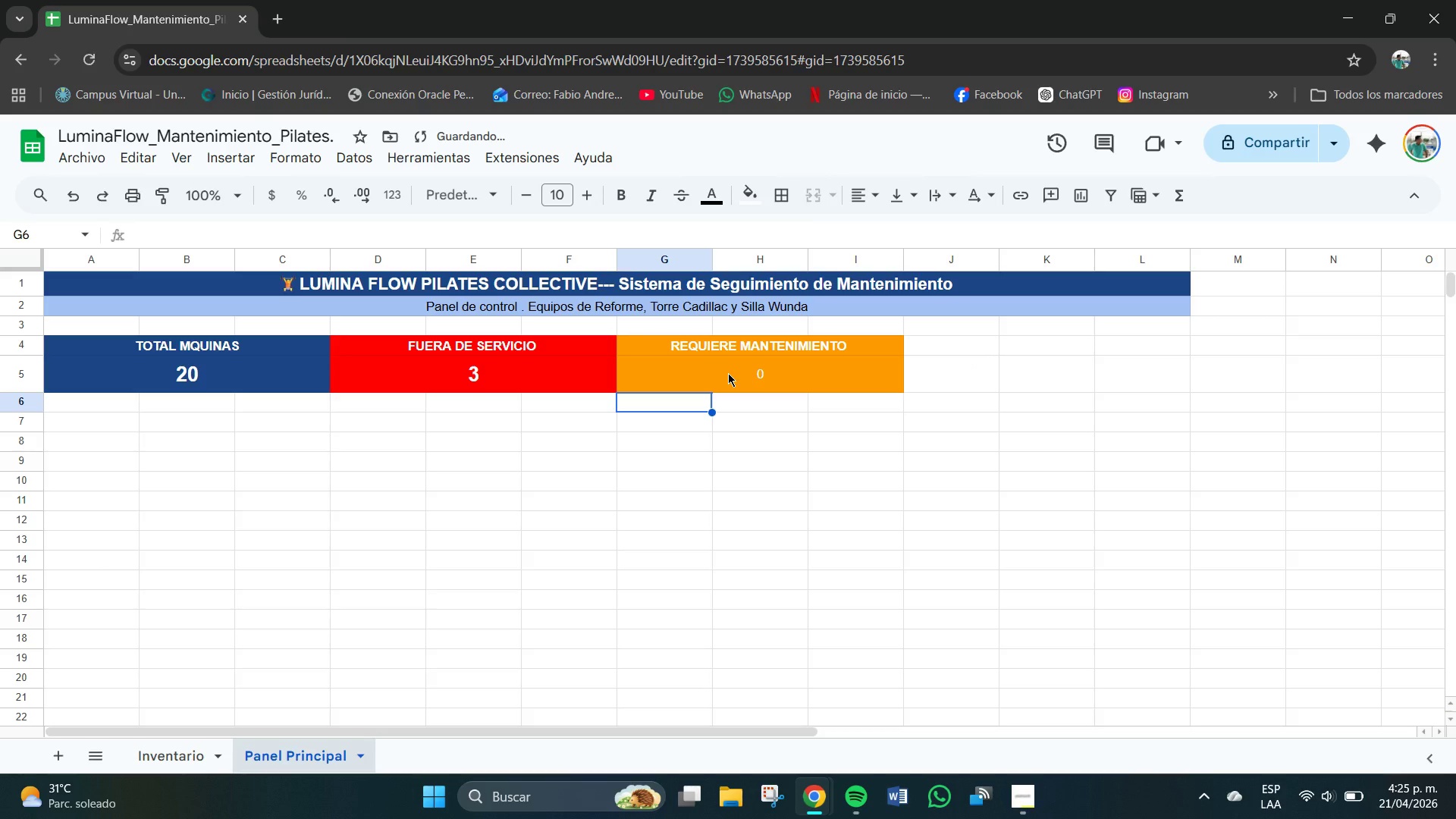 
left_click([773, 381])
 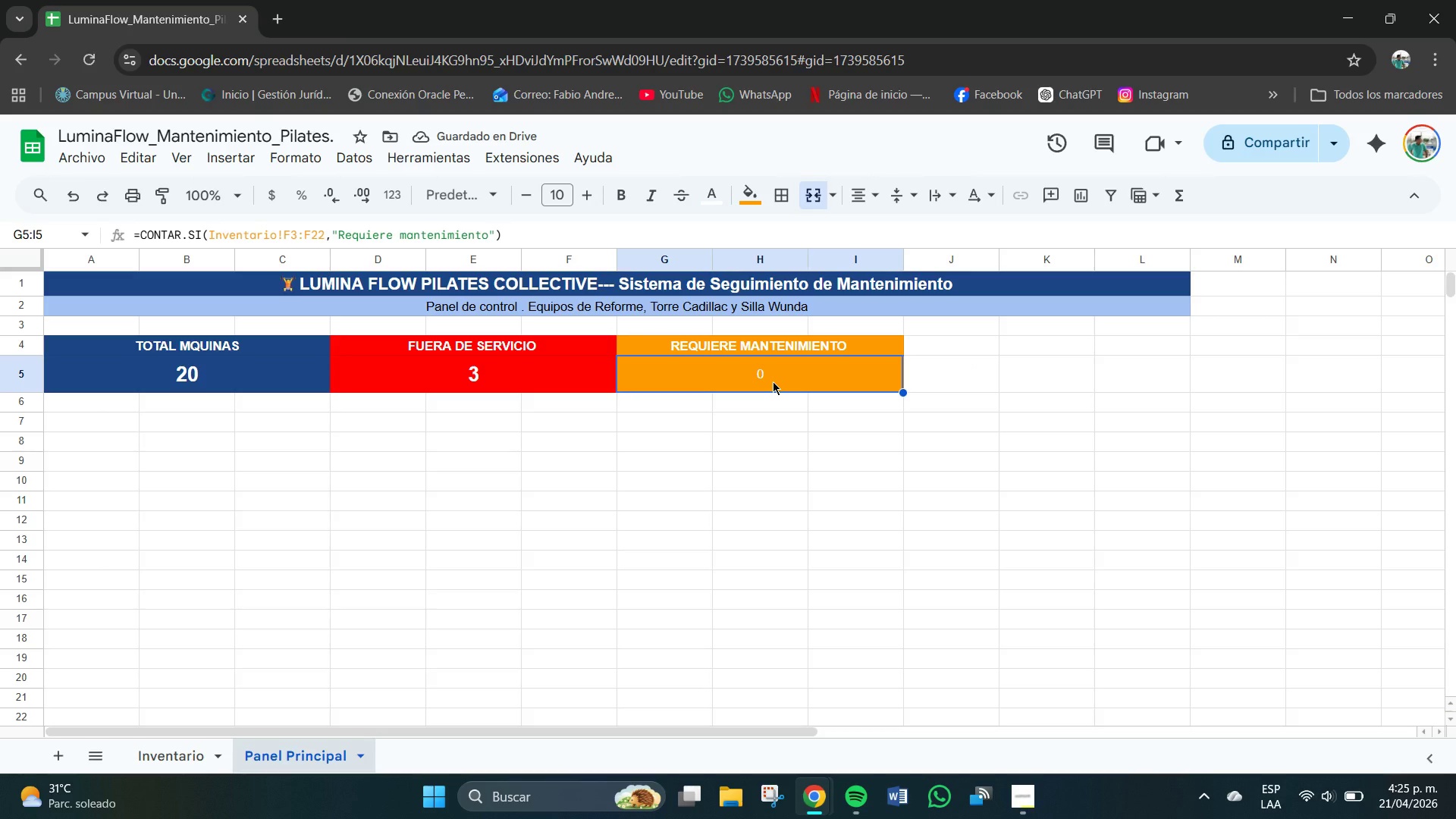 
key(Backspace)
 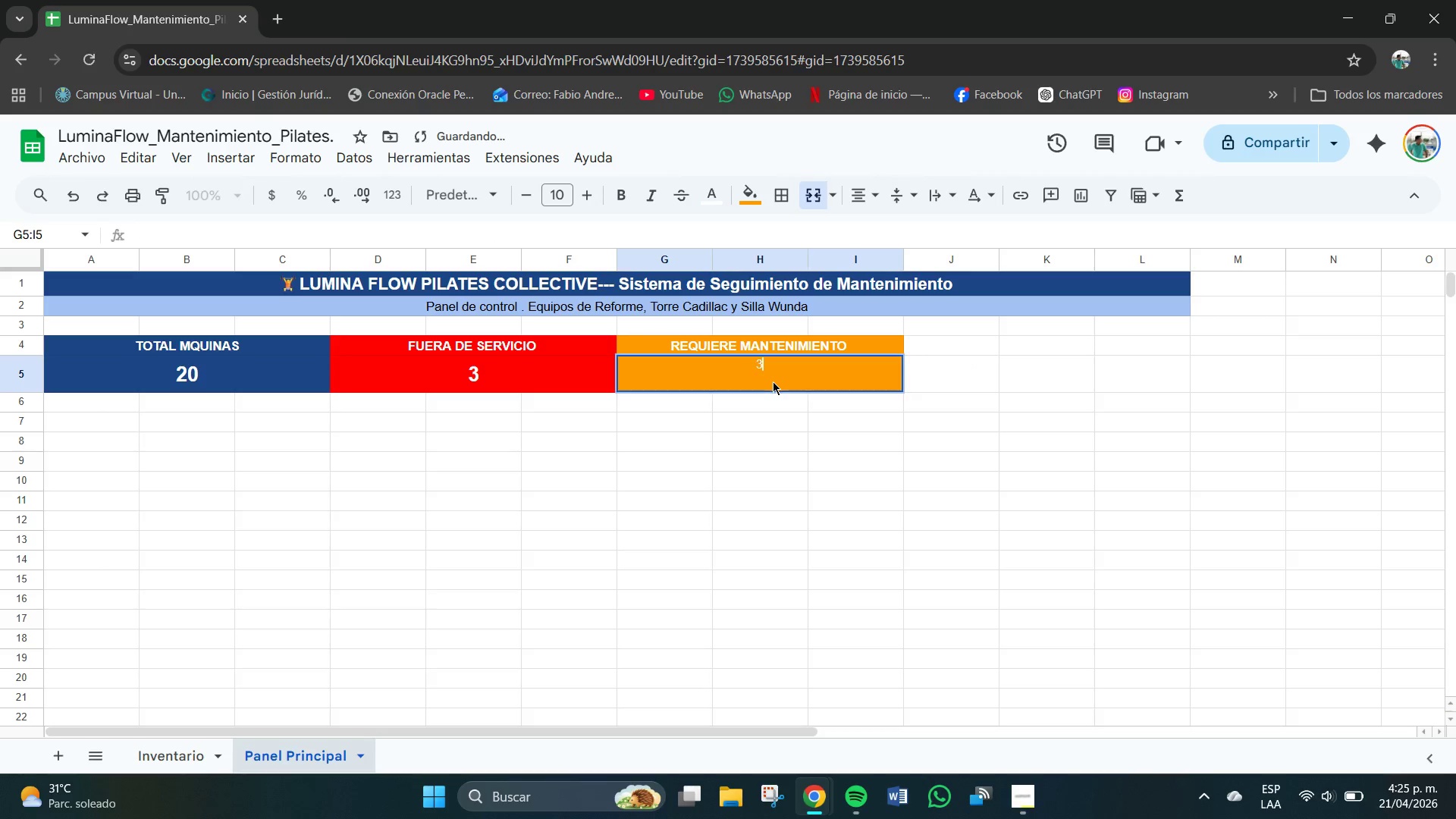 
key(Numpad3)
 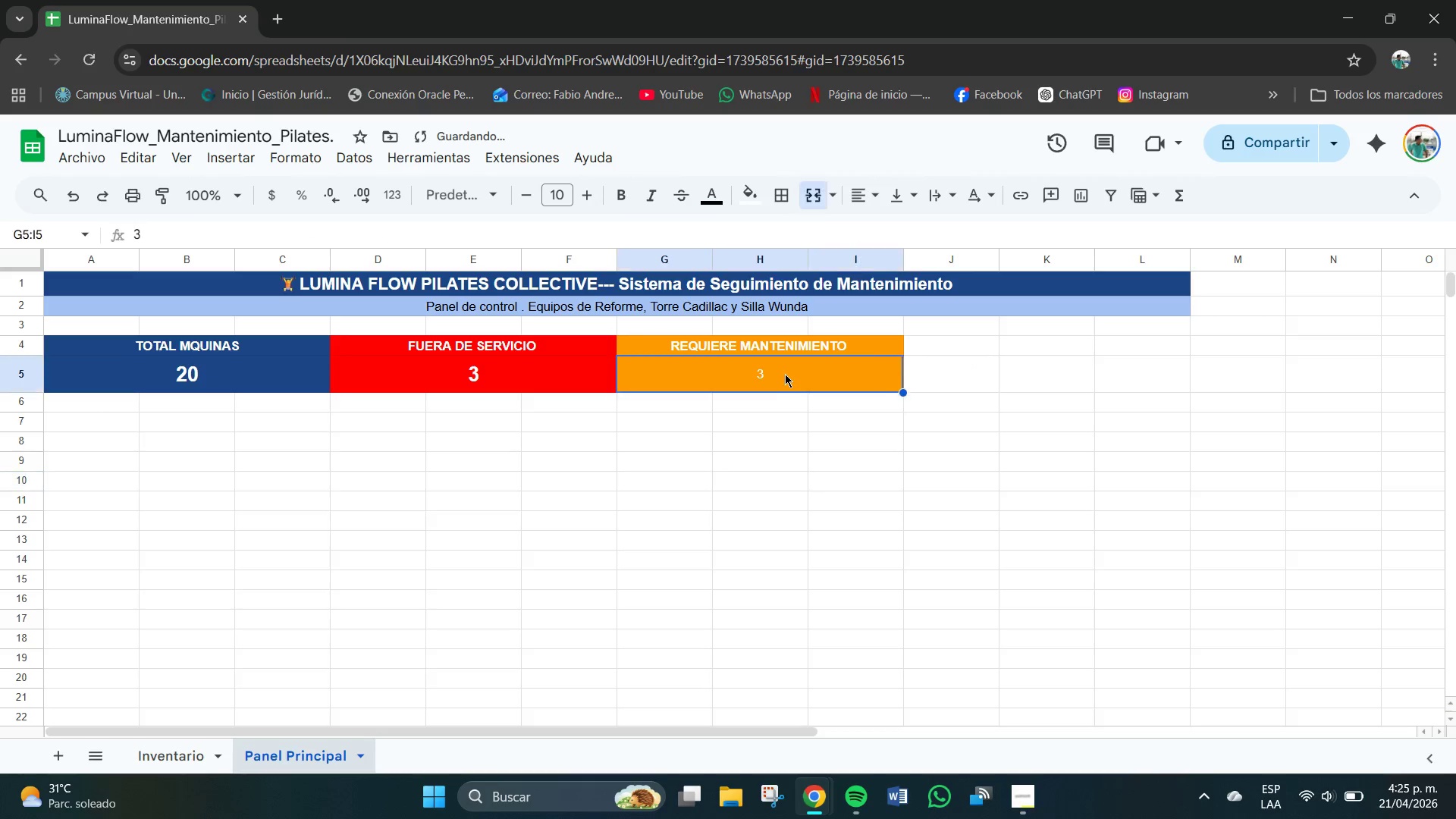 
left_click([620, 188])
 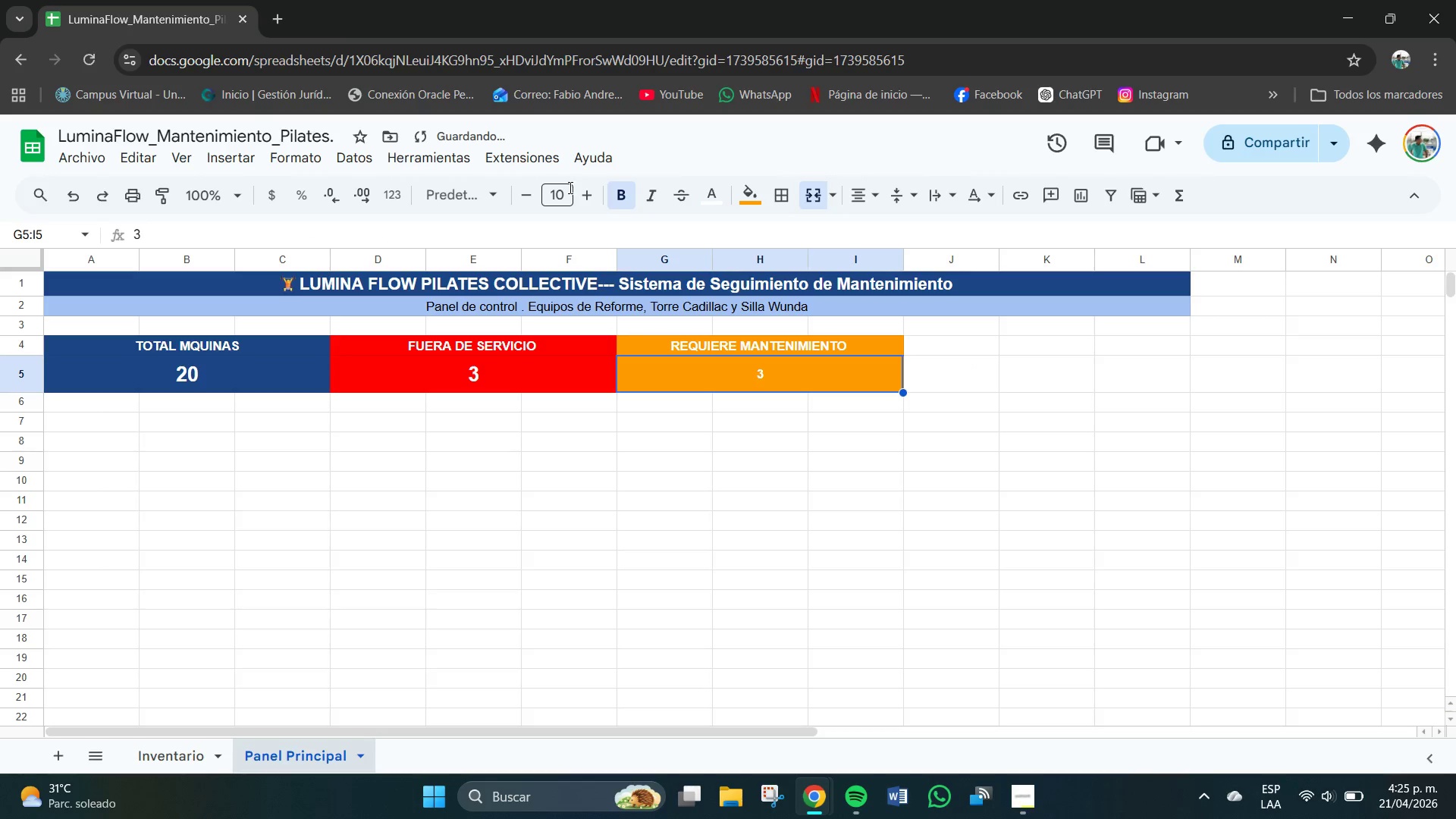 
left_click([566, 192])
 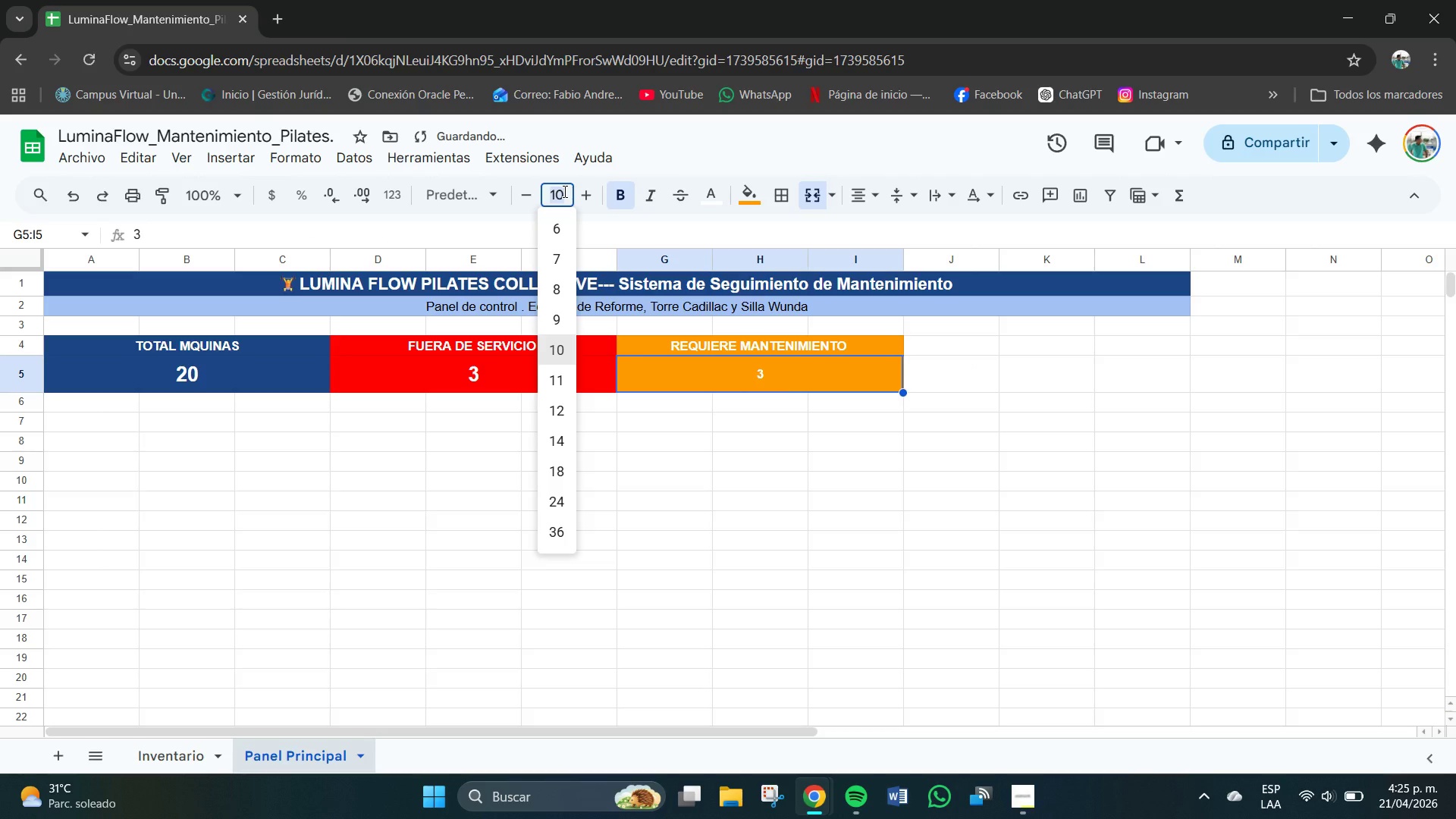 
key(Numpad1)
 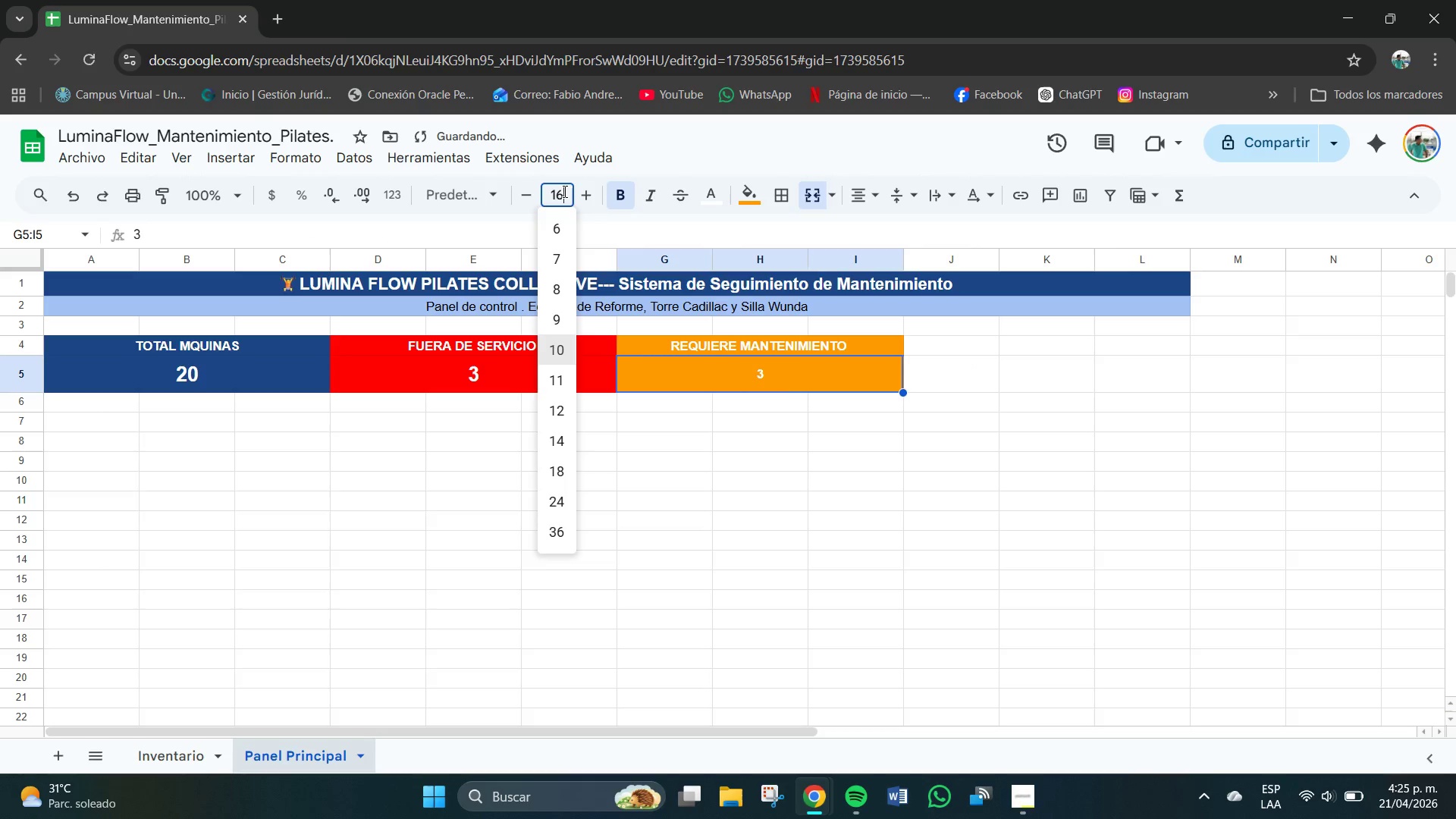 
key(Numpad6)
 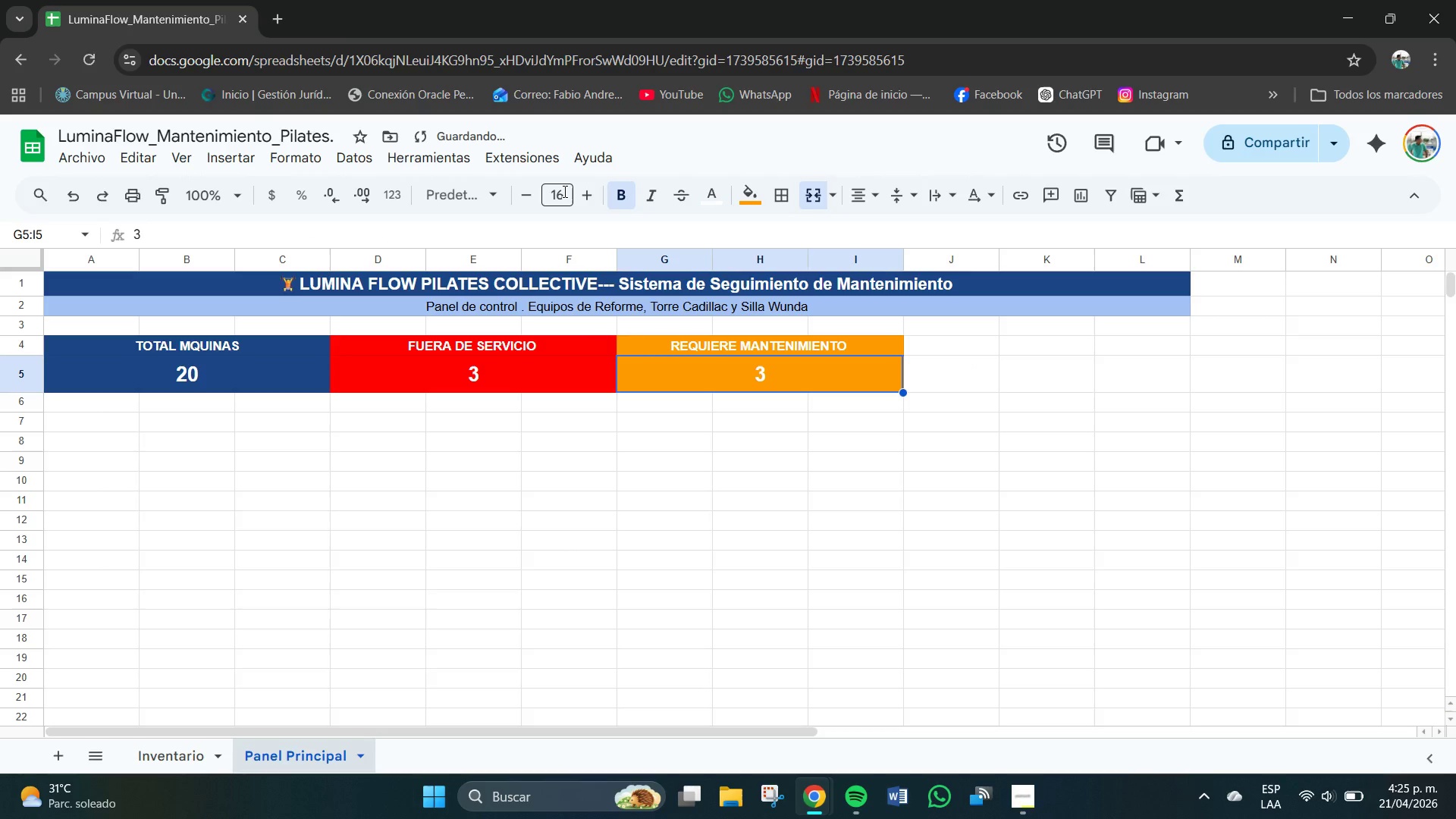 
key(NumpadEnter)